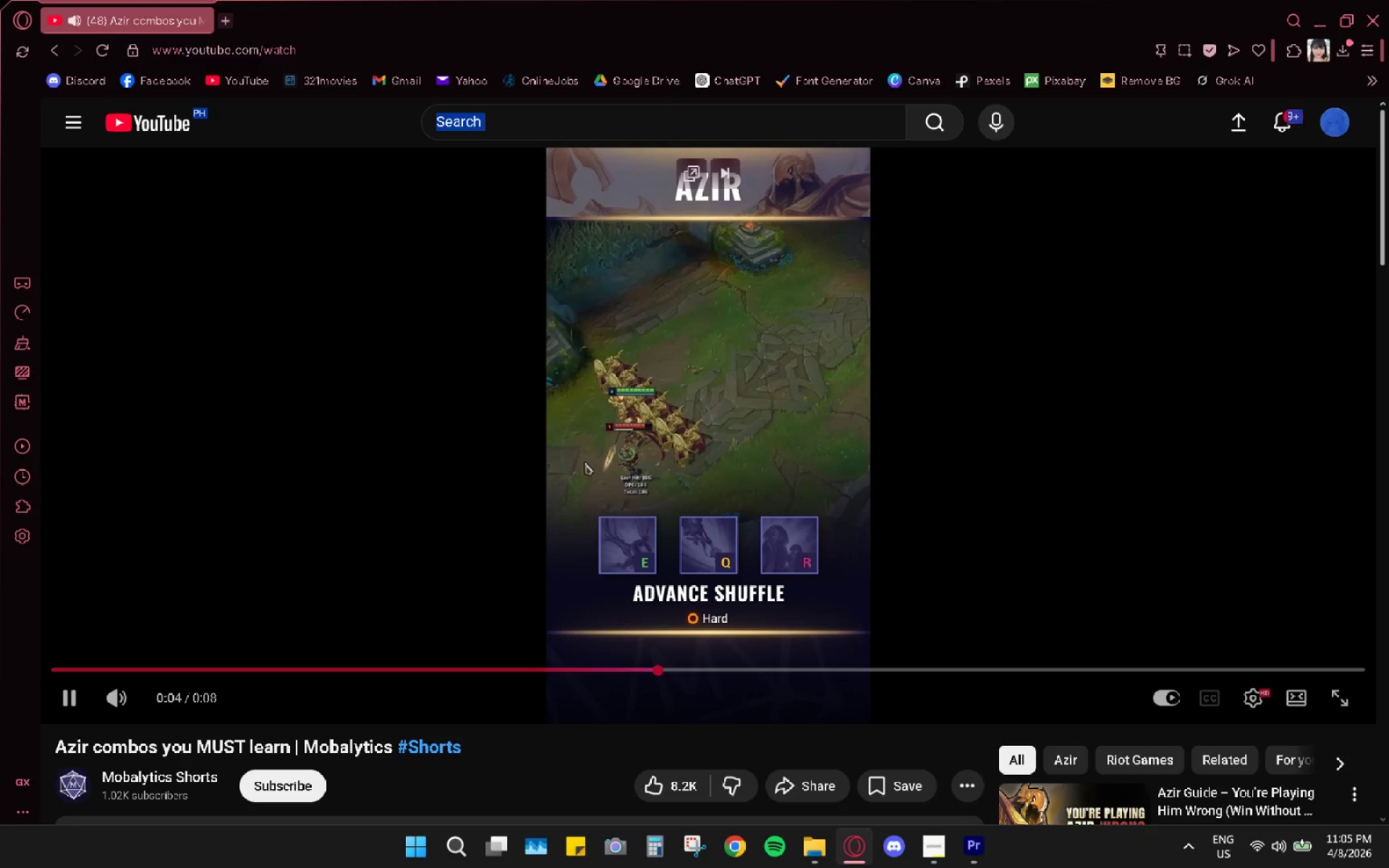 
wait(5.16)
 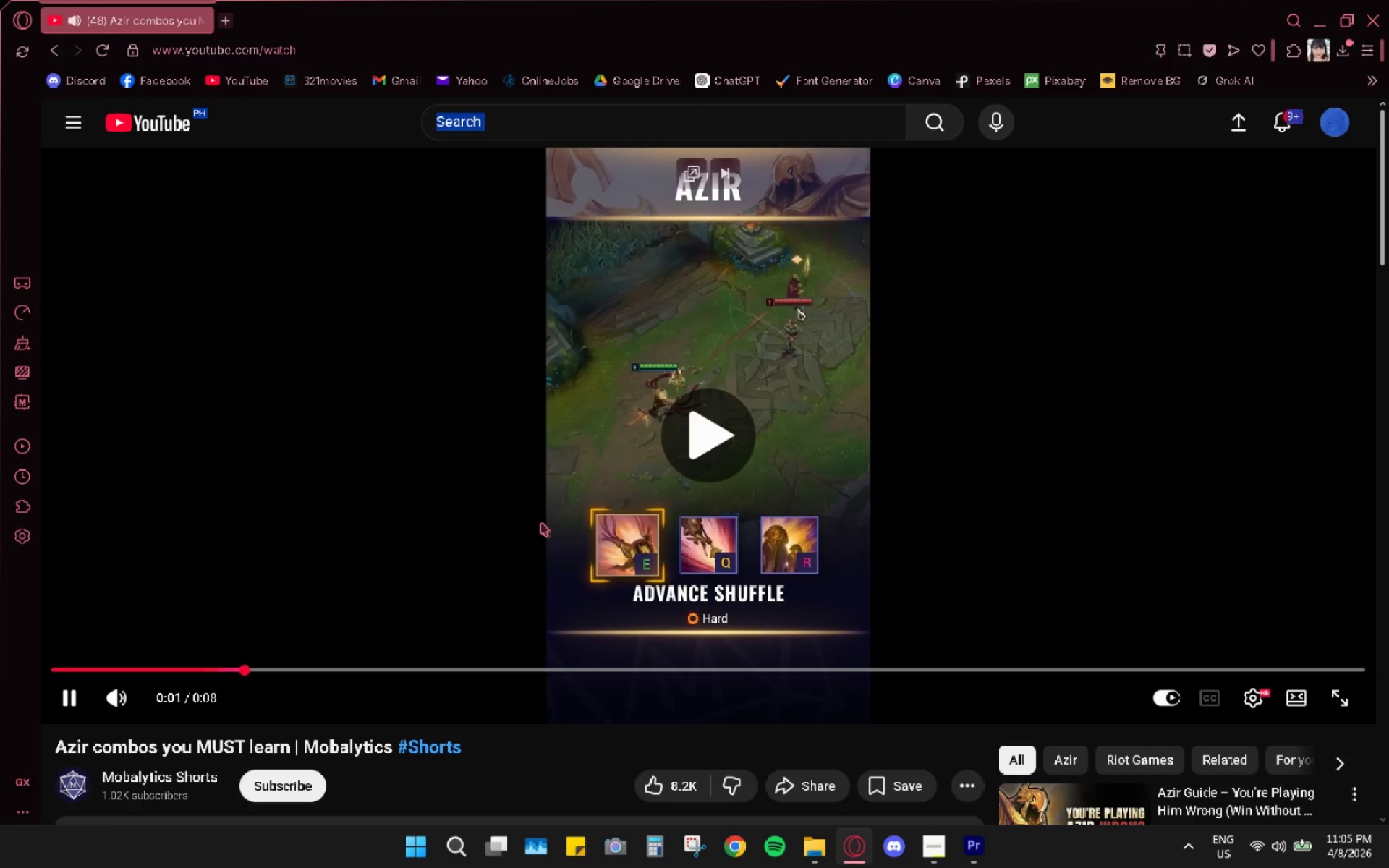 
key(Space)
 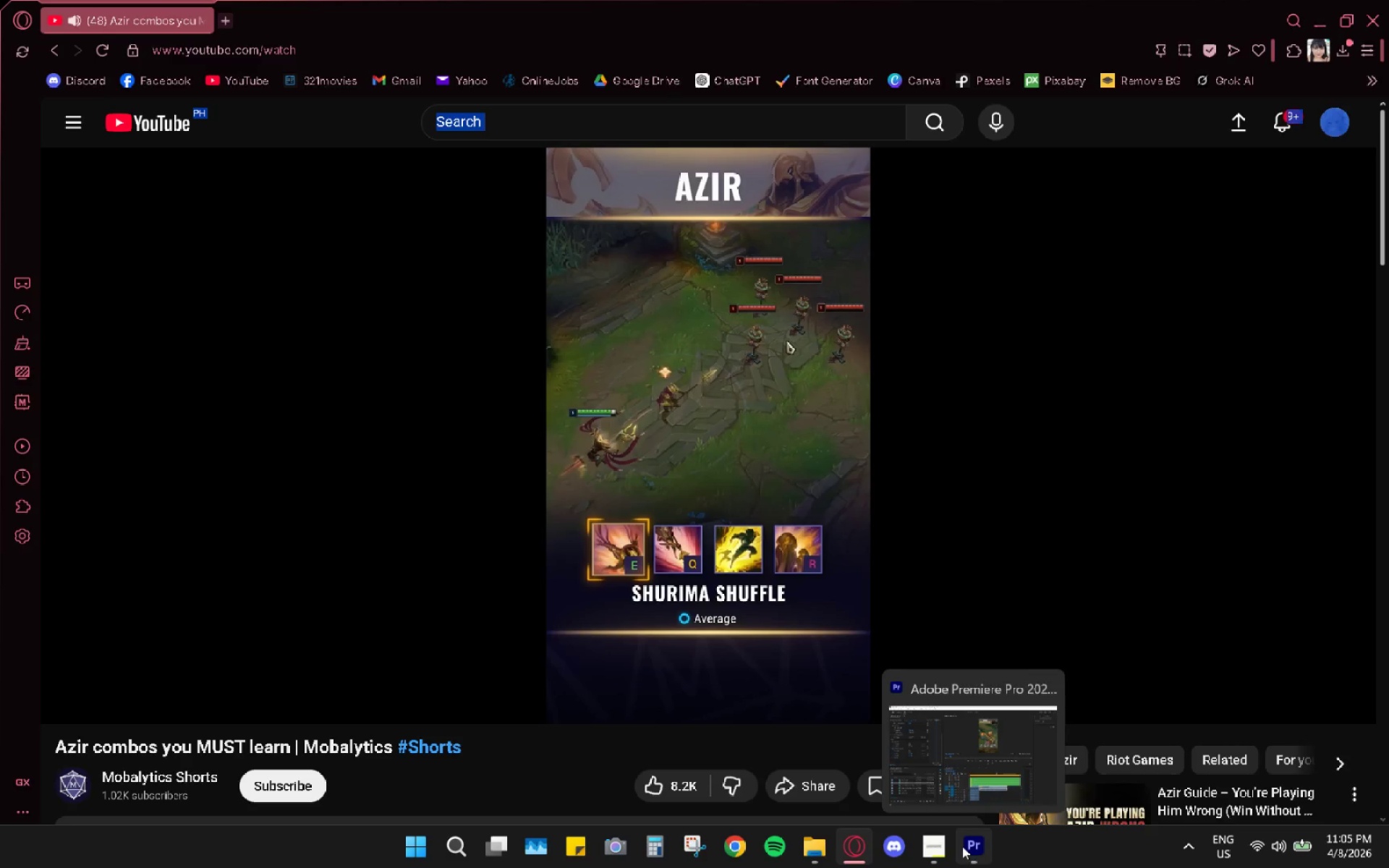 
left_click([969, 856])
 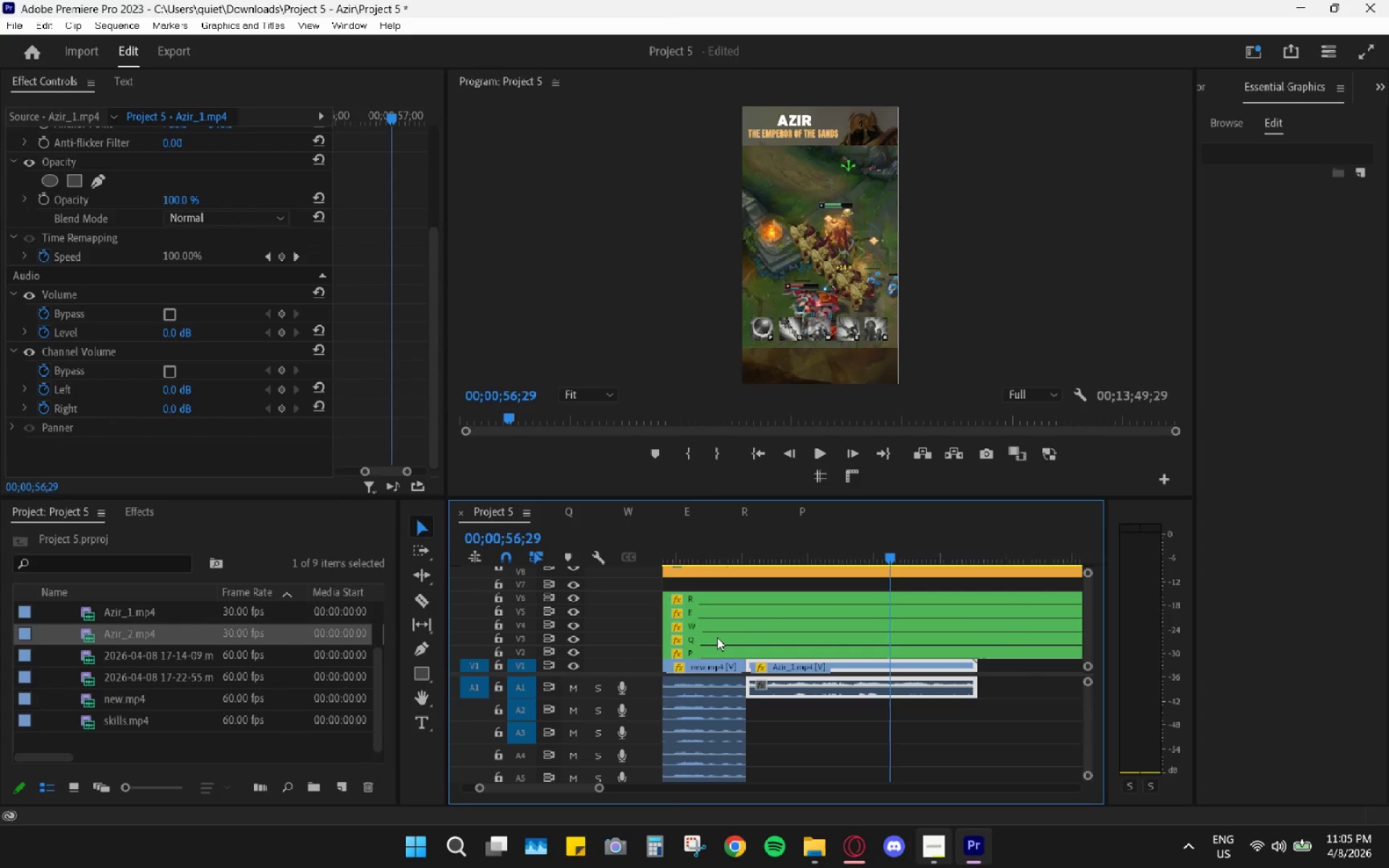 
left_click_drag(start_coordinate=[710, 545], to_coordinate=[658, 546])
 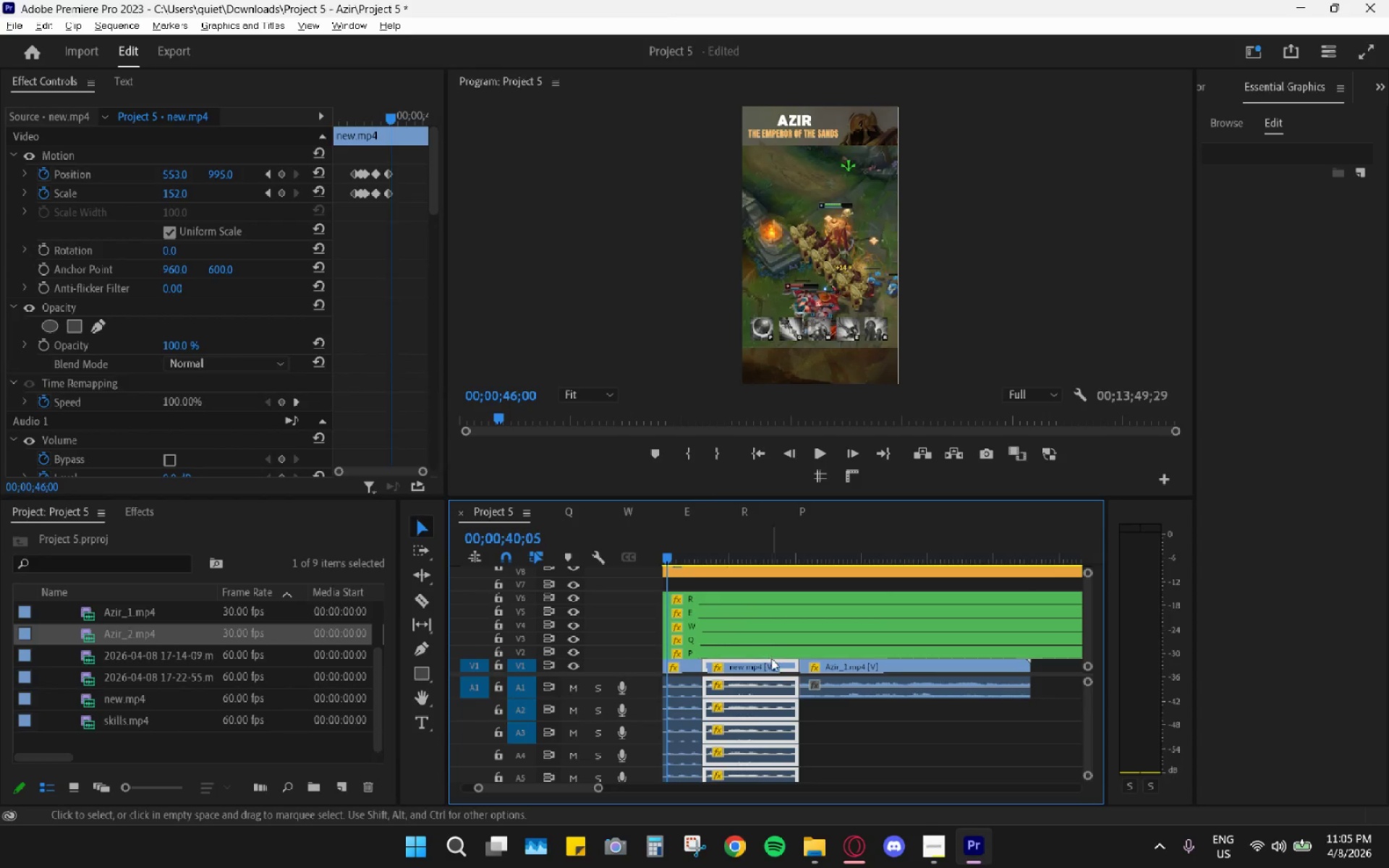 
hold_key(key=AltLeft, duration=0.61)
scroll: coordinate [771, 658], scroll_direction: down, amount: 11.0
 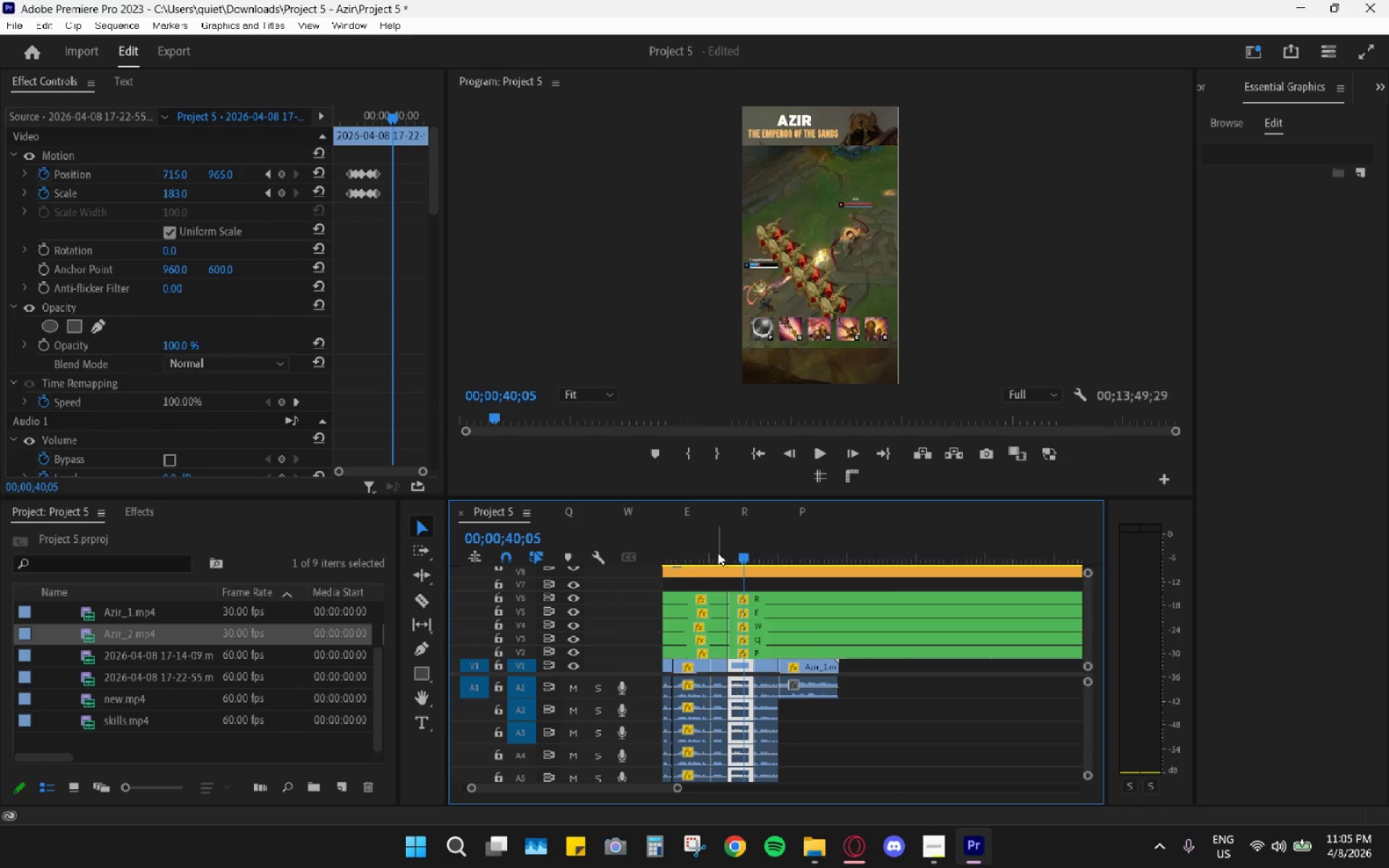 
left_click_drag(start_coordinate=[707, 546], to_coordinate=[592, 556])
 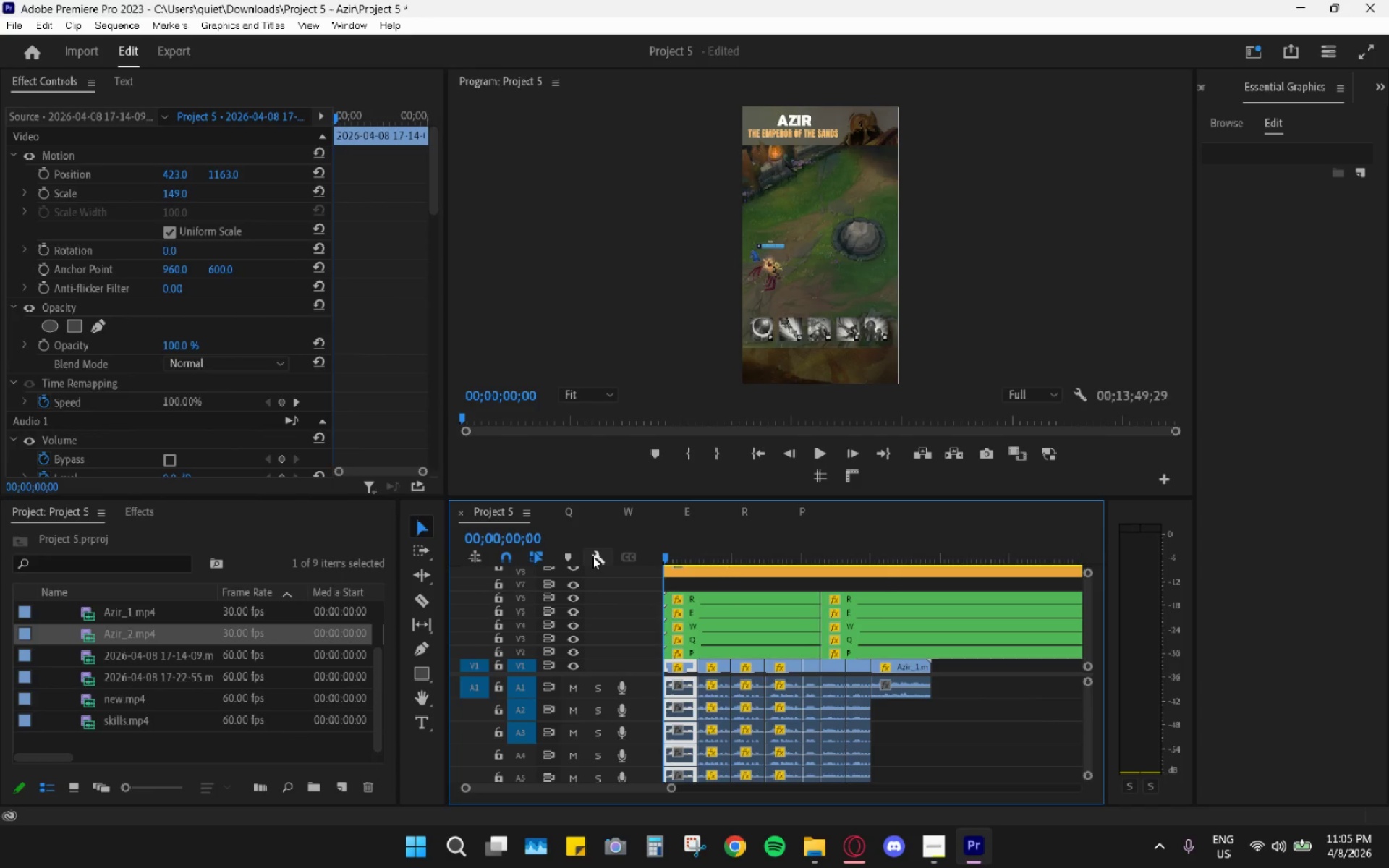 
key(Space)
 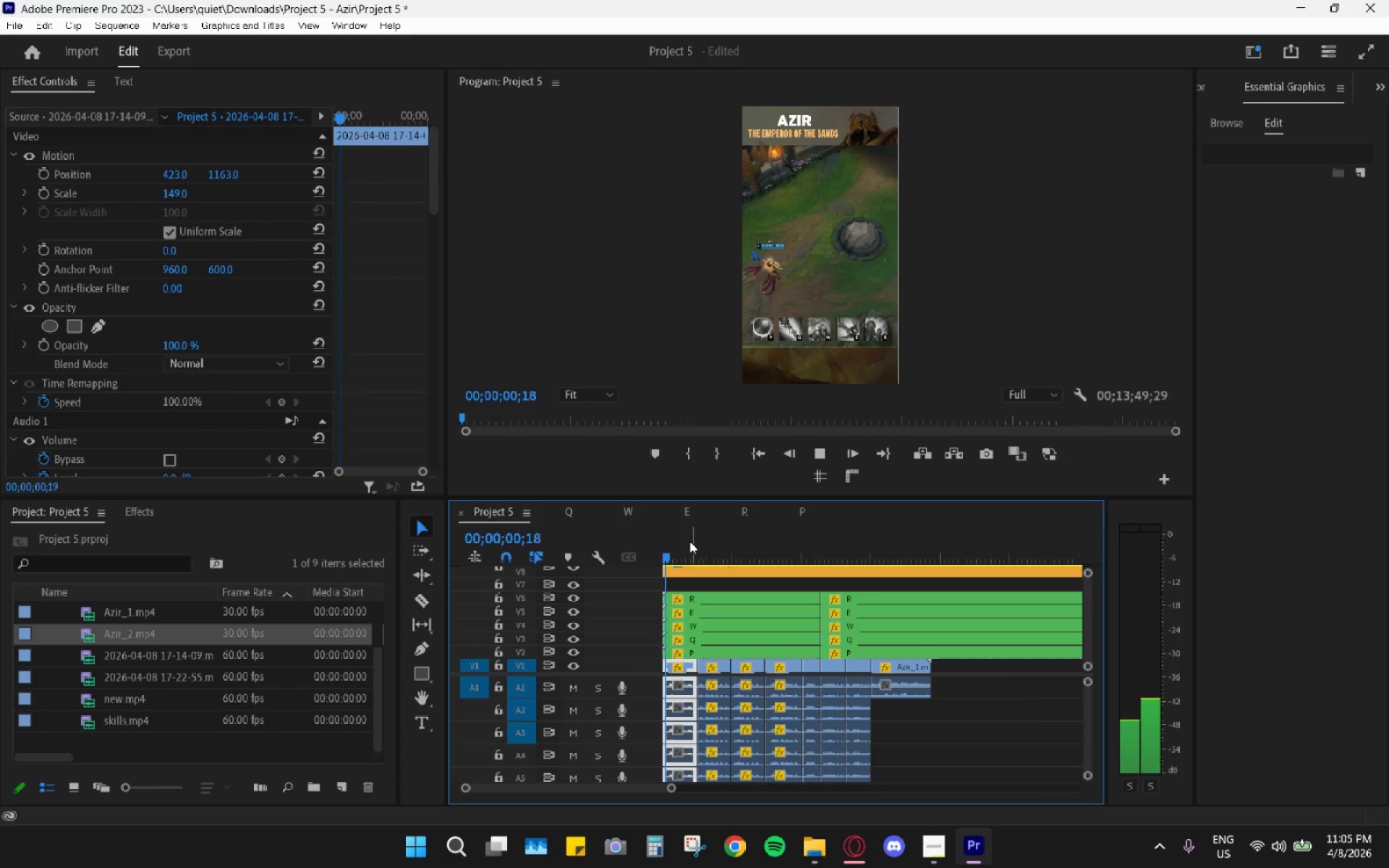 
left_click_drag(start_coordinate=[676, 544], to_coordinate=[681, 548])
 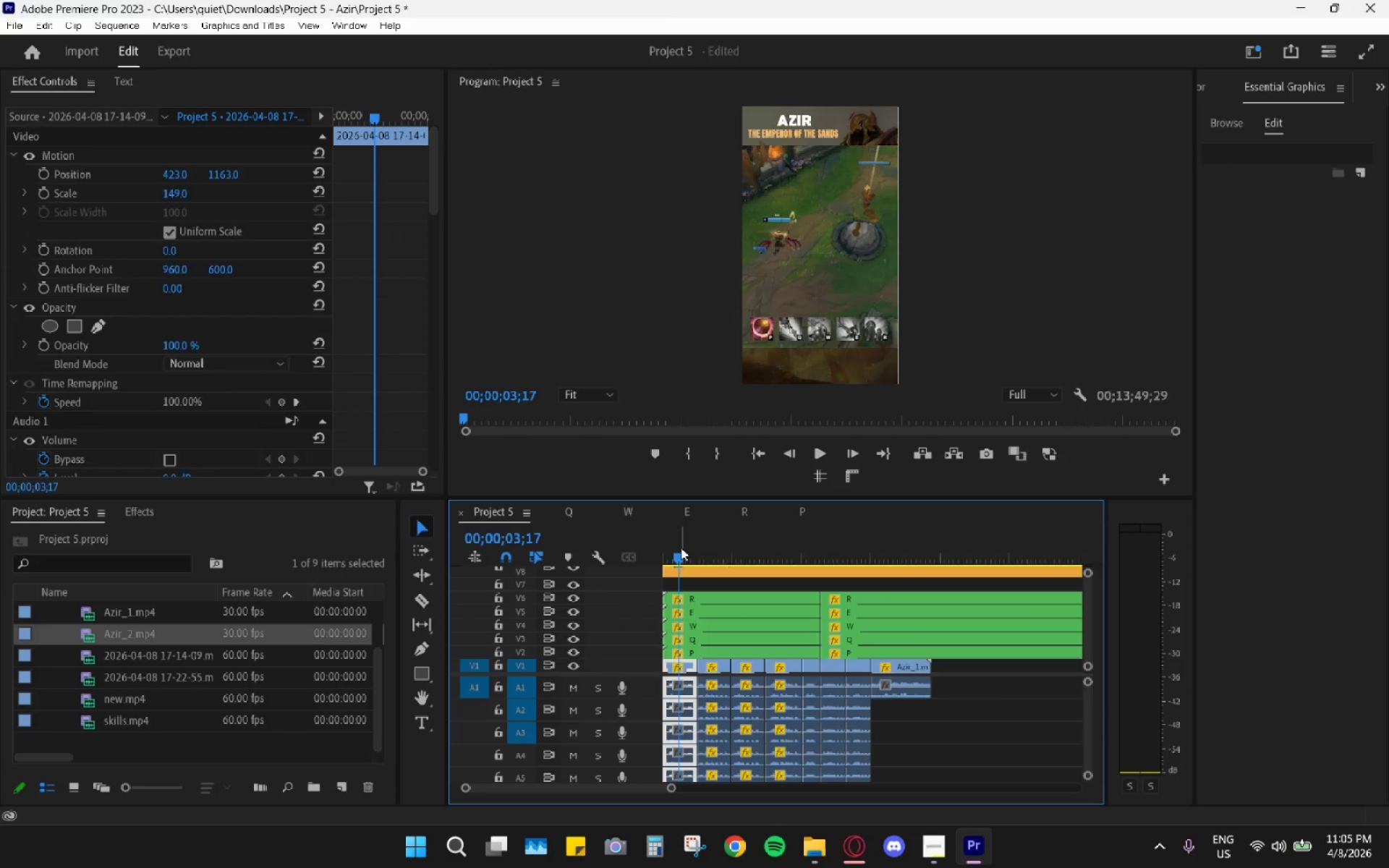 
key(Space)
 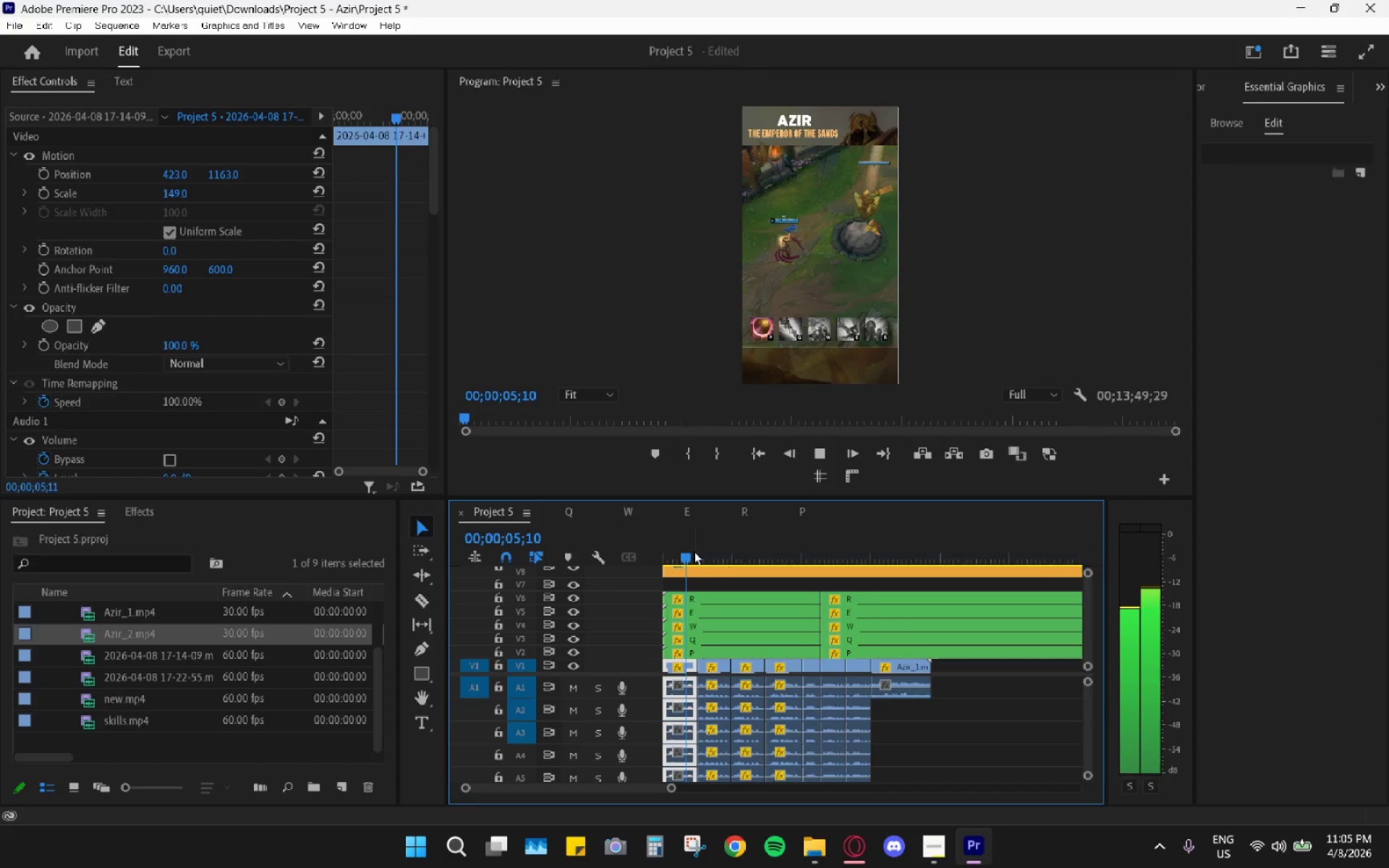 
left_click_drag(start_coordinate=[695, 551], to_coordinate=[709, 553])
 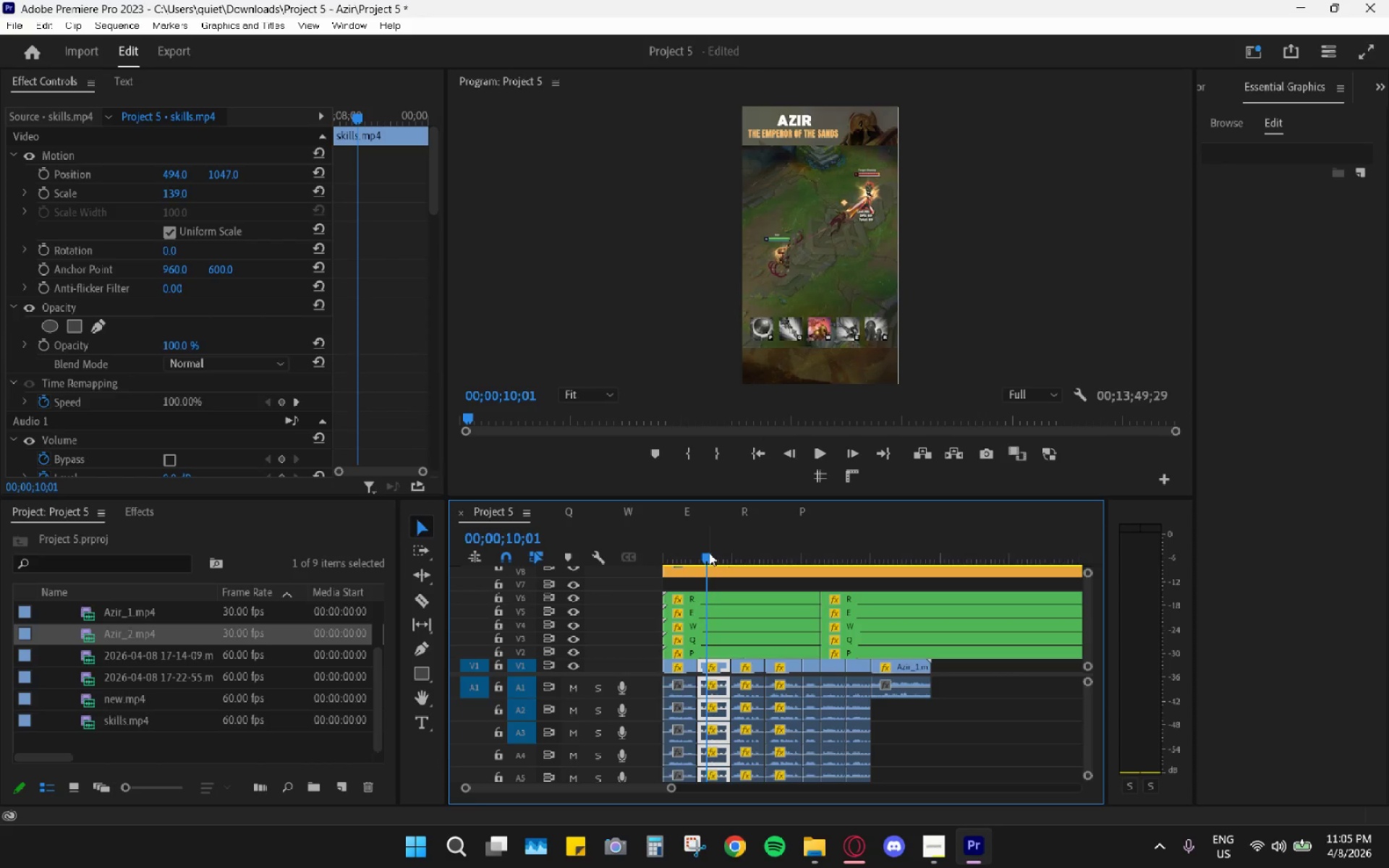 
key(Space)
 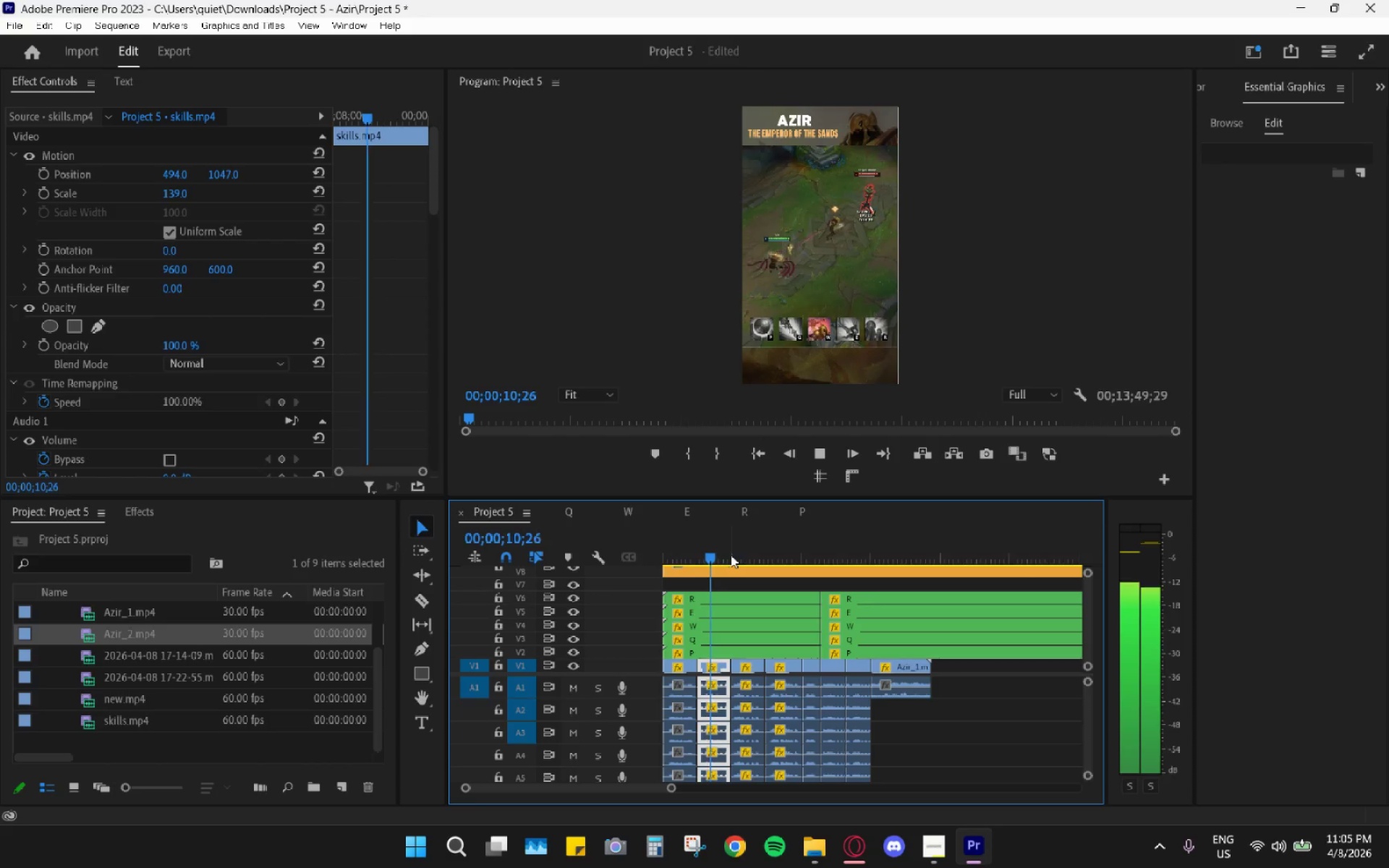 
left_click_drag(start_coordinate=[733, 555], to_coordinate=[743, 556])
 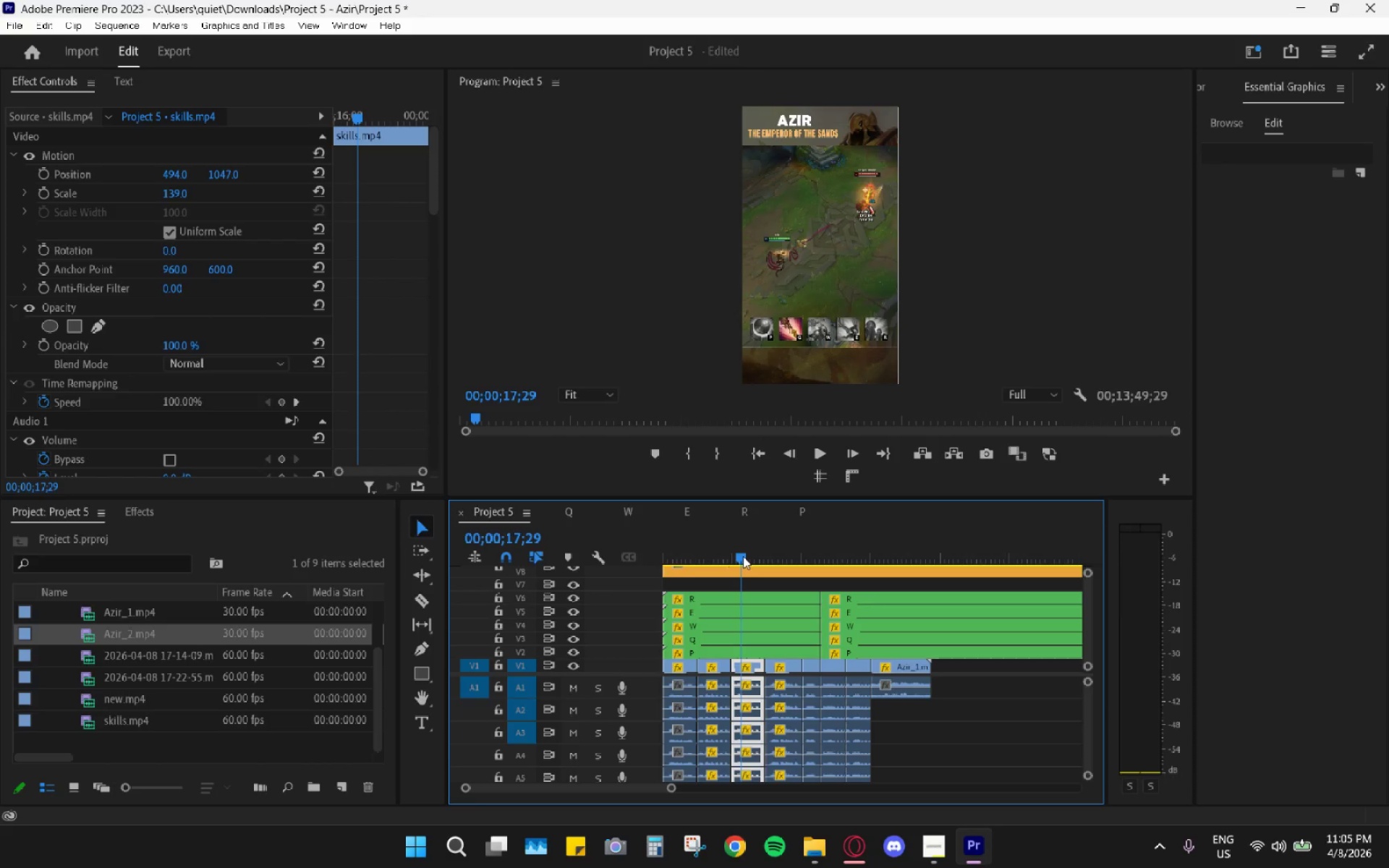 
key(Space)
 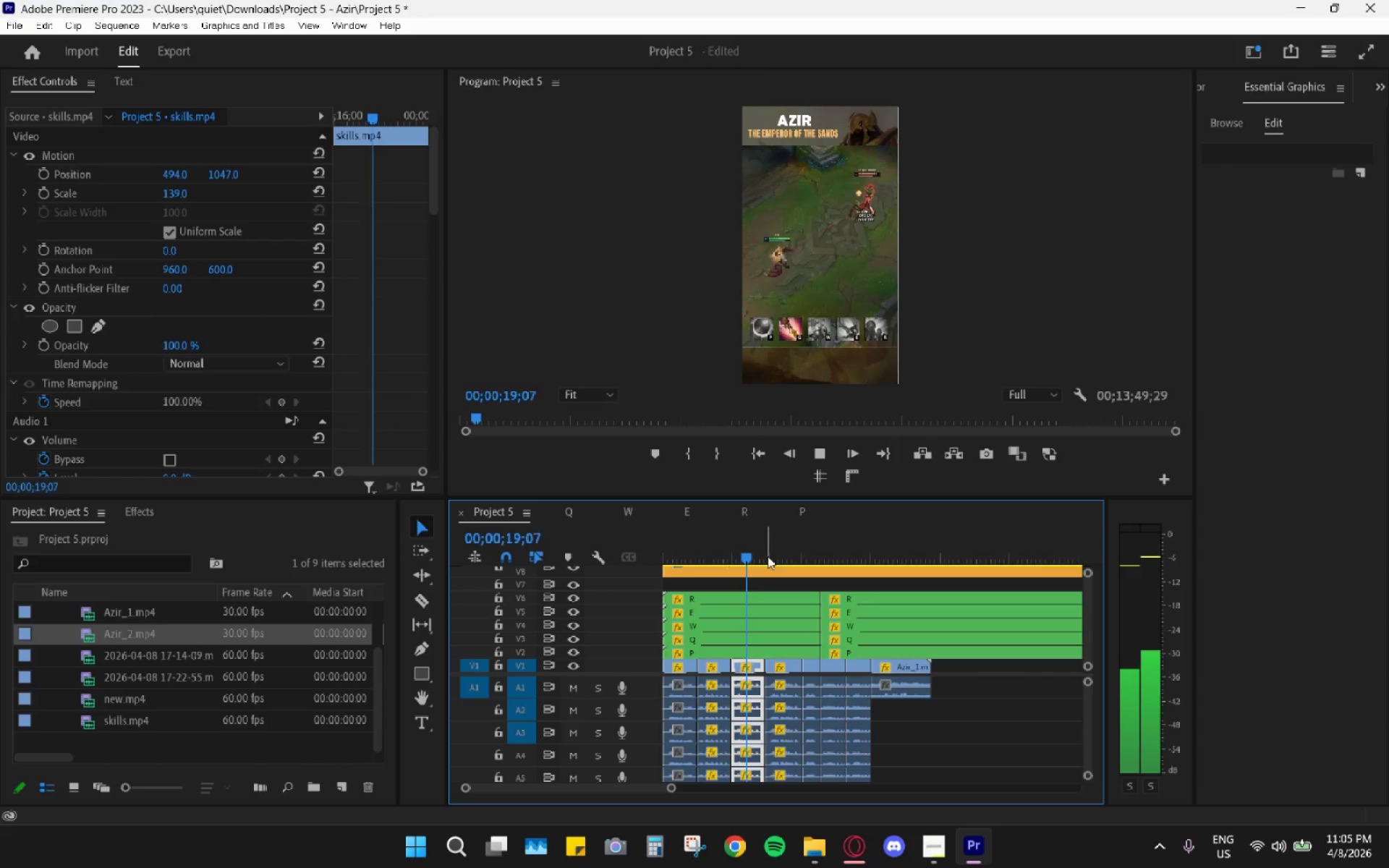 
left_click([771, 556])
 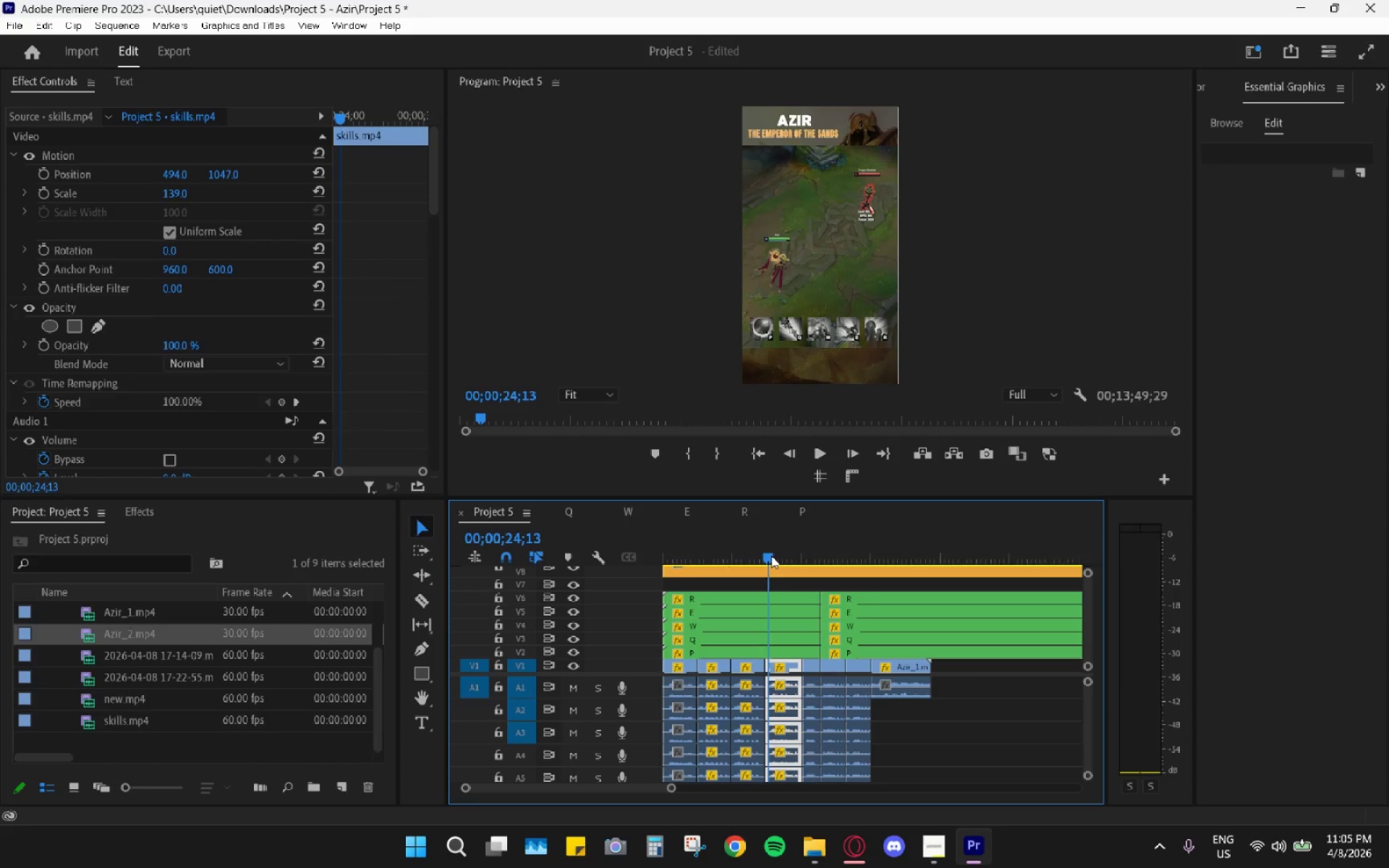 
key(Space)
 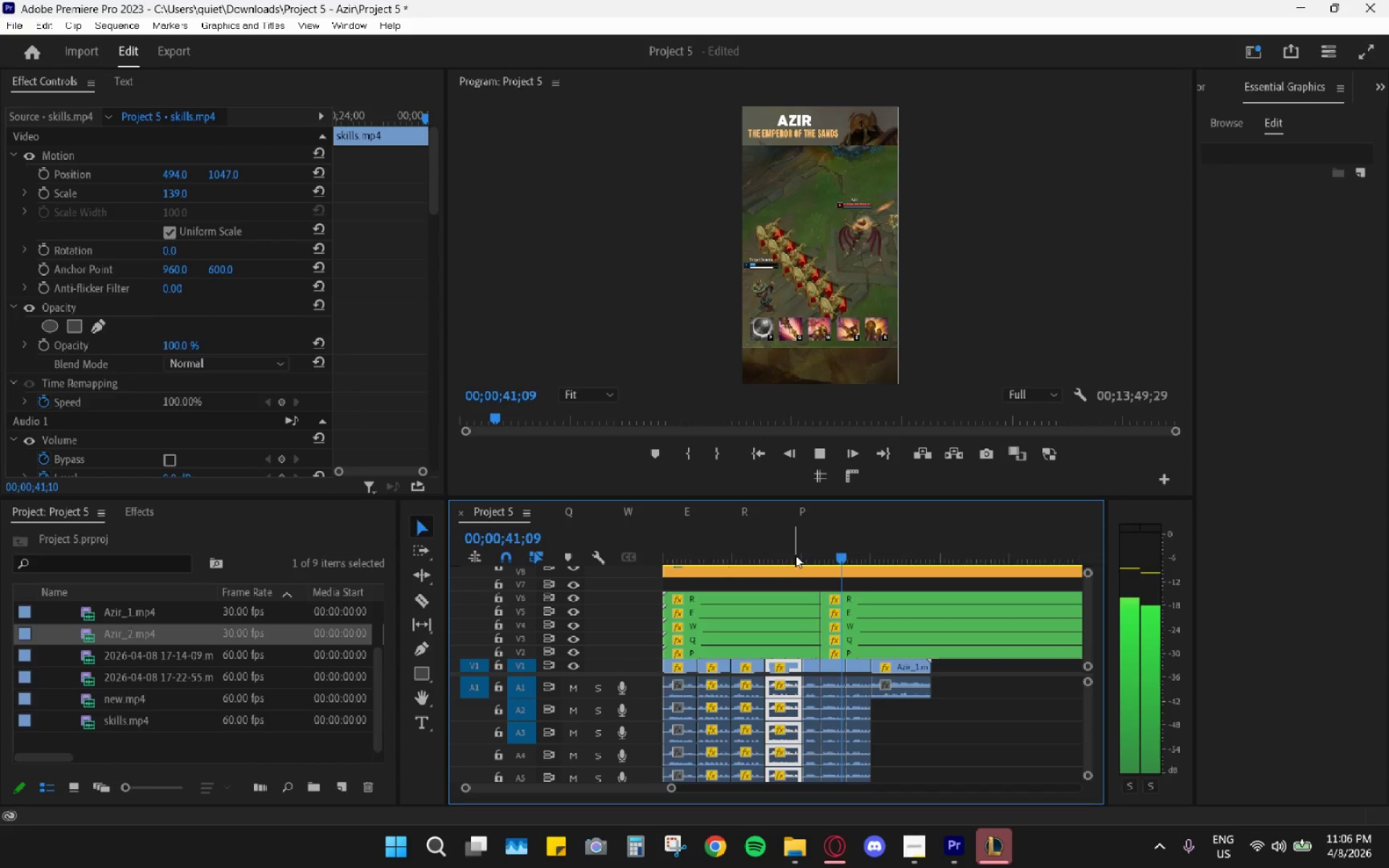 
wait(23.12)
 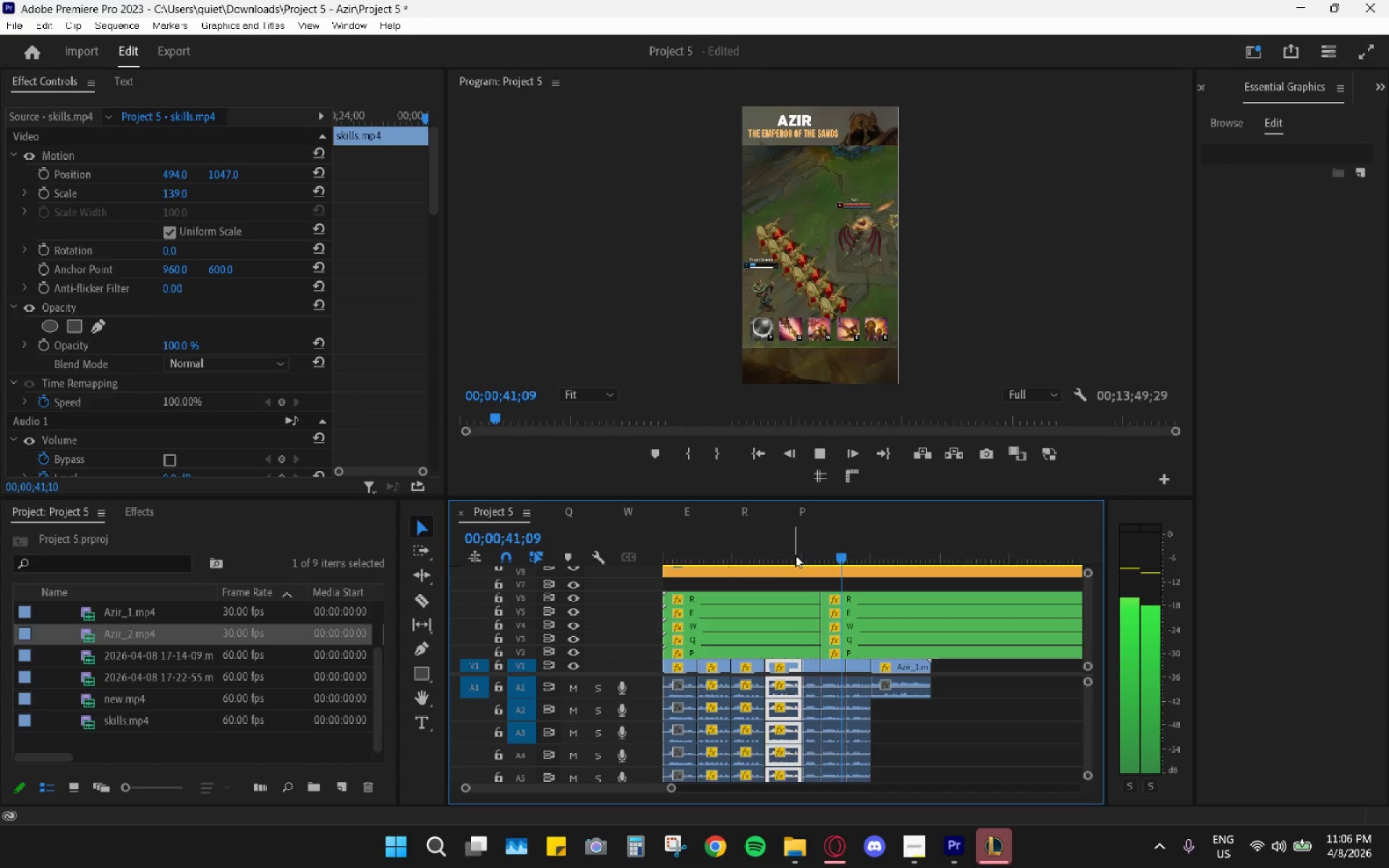 
key(Space)
 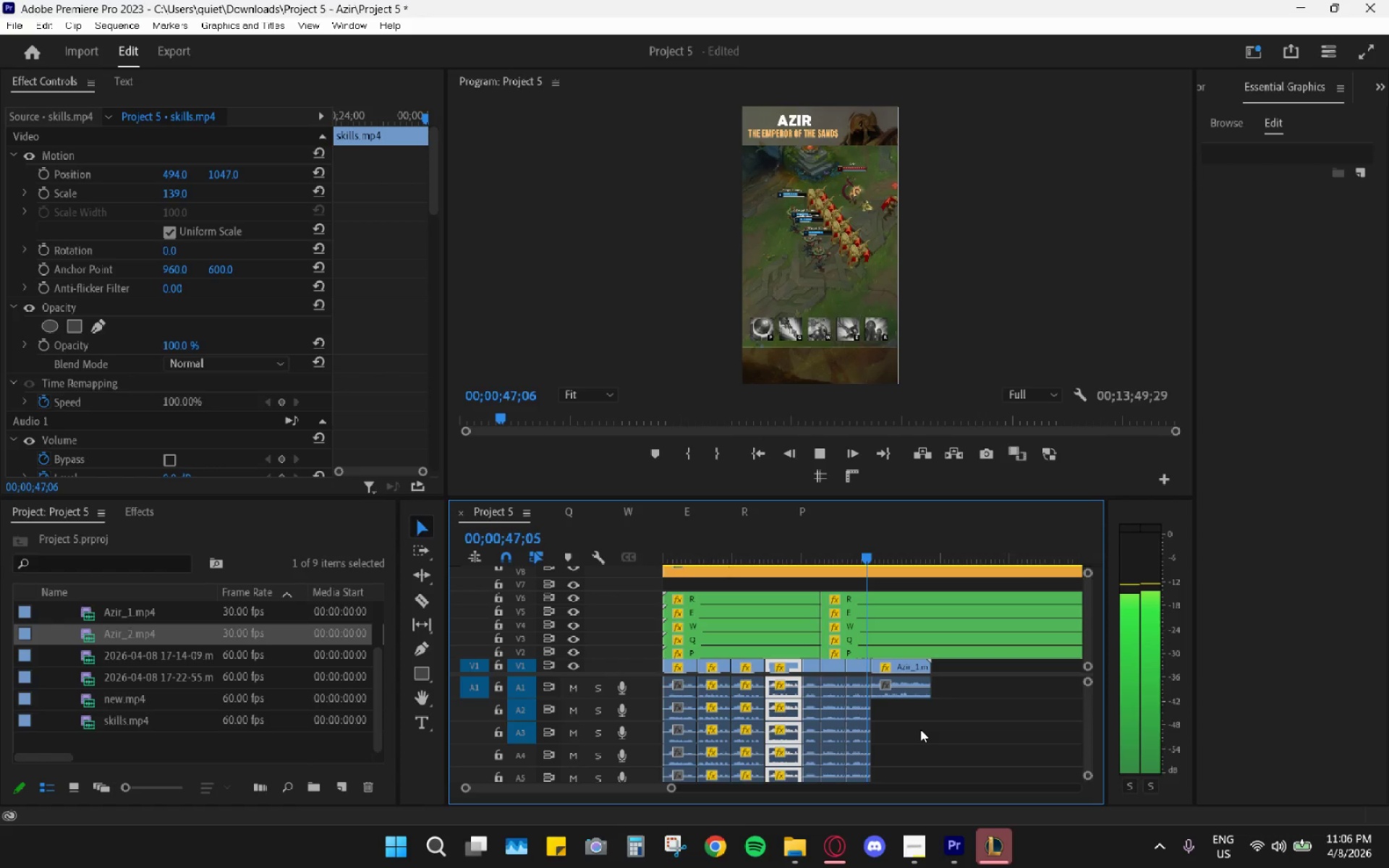 
left_click([996, 841])
 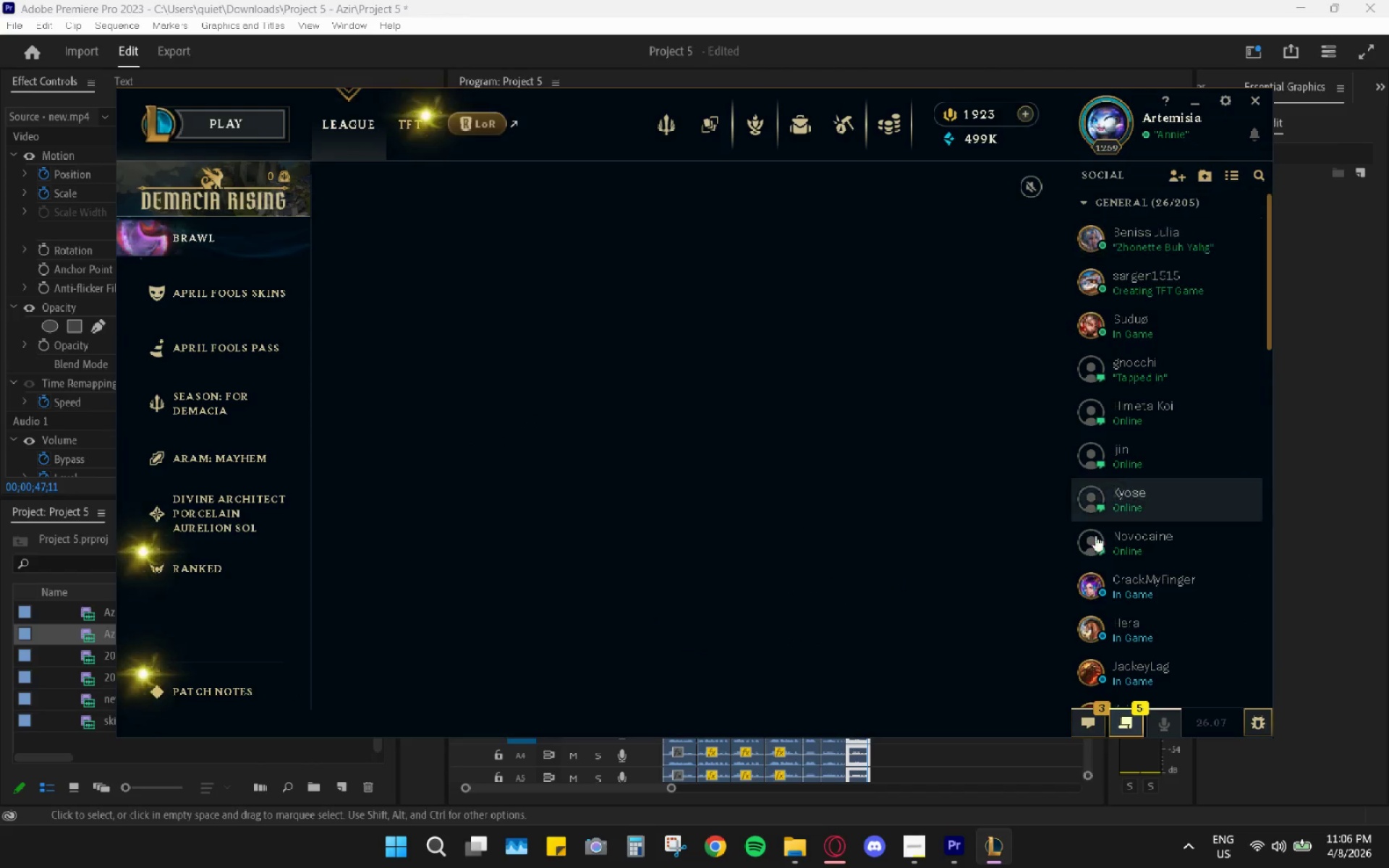 
left_click([1079, 723])
 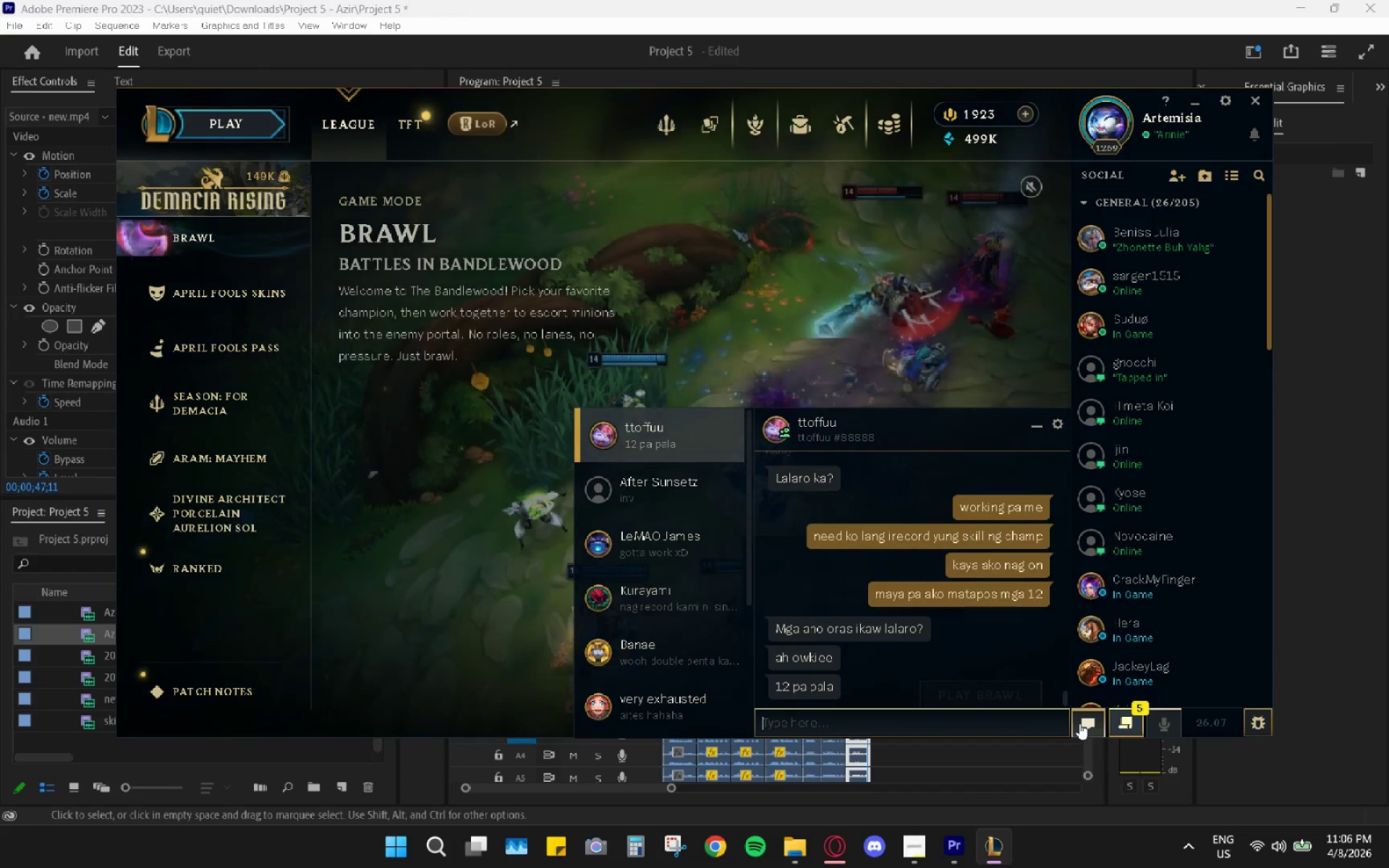 
left_click([1079, 723])
 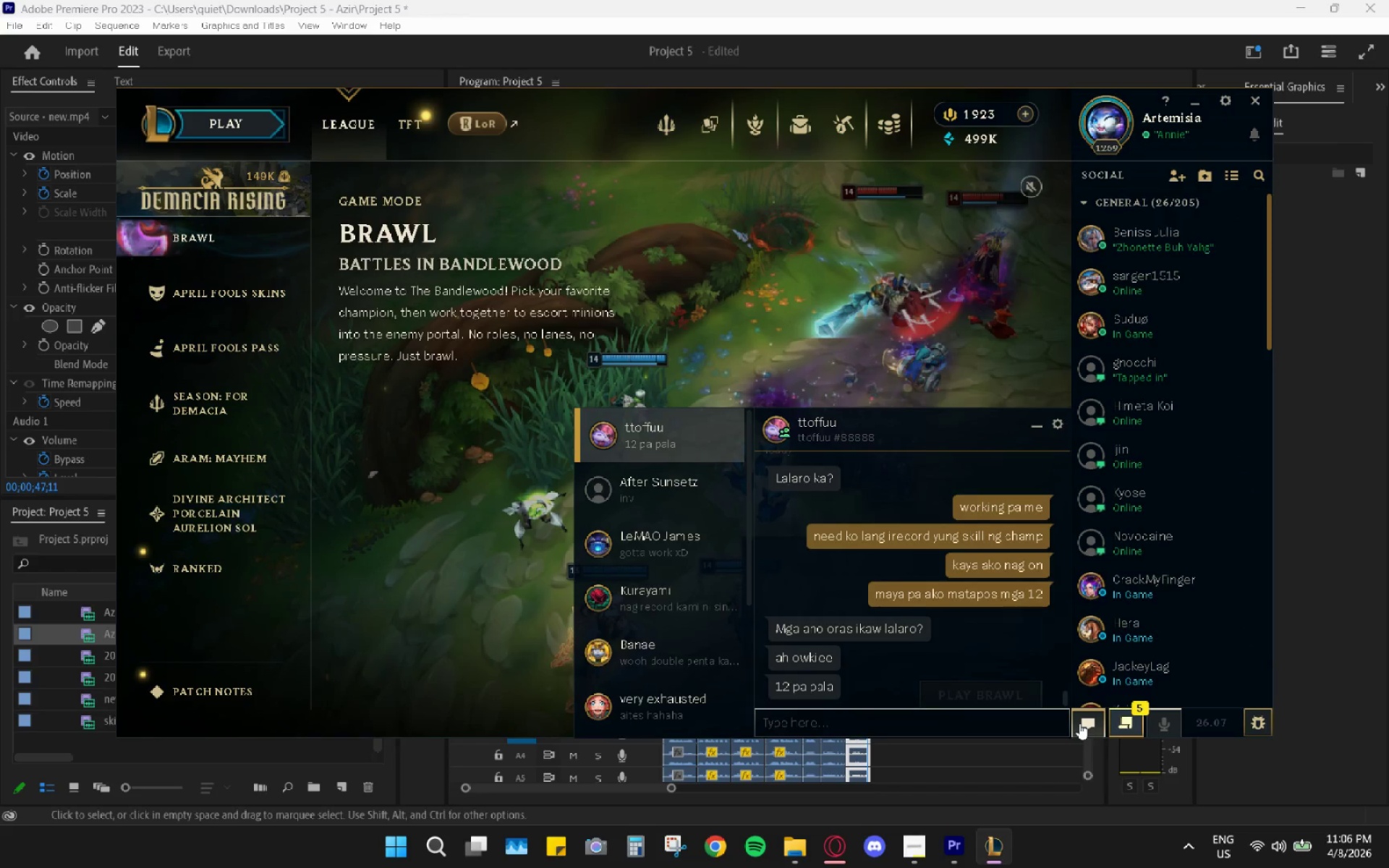 
left_click([1106, 109])
 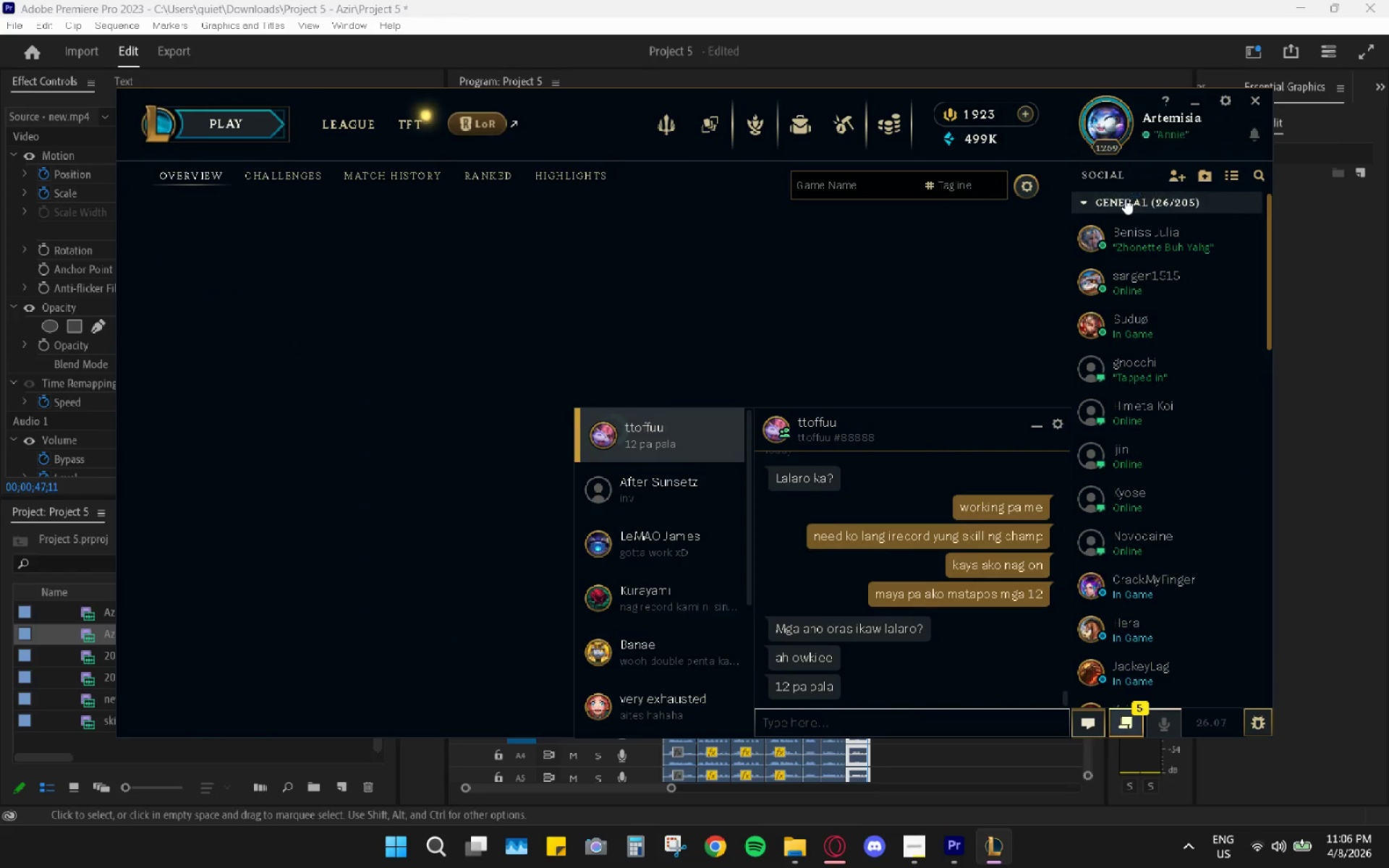 
left_click_drag(start_coordinate=[1125, 202], to_coordinate=[1120, 391])
 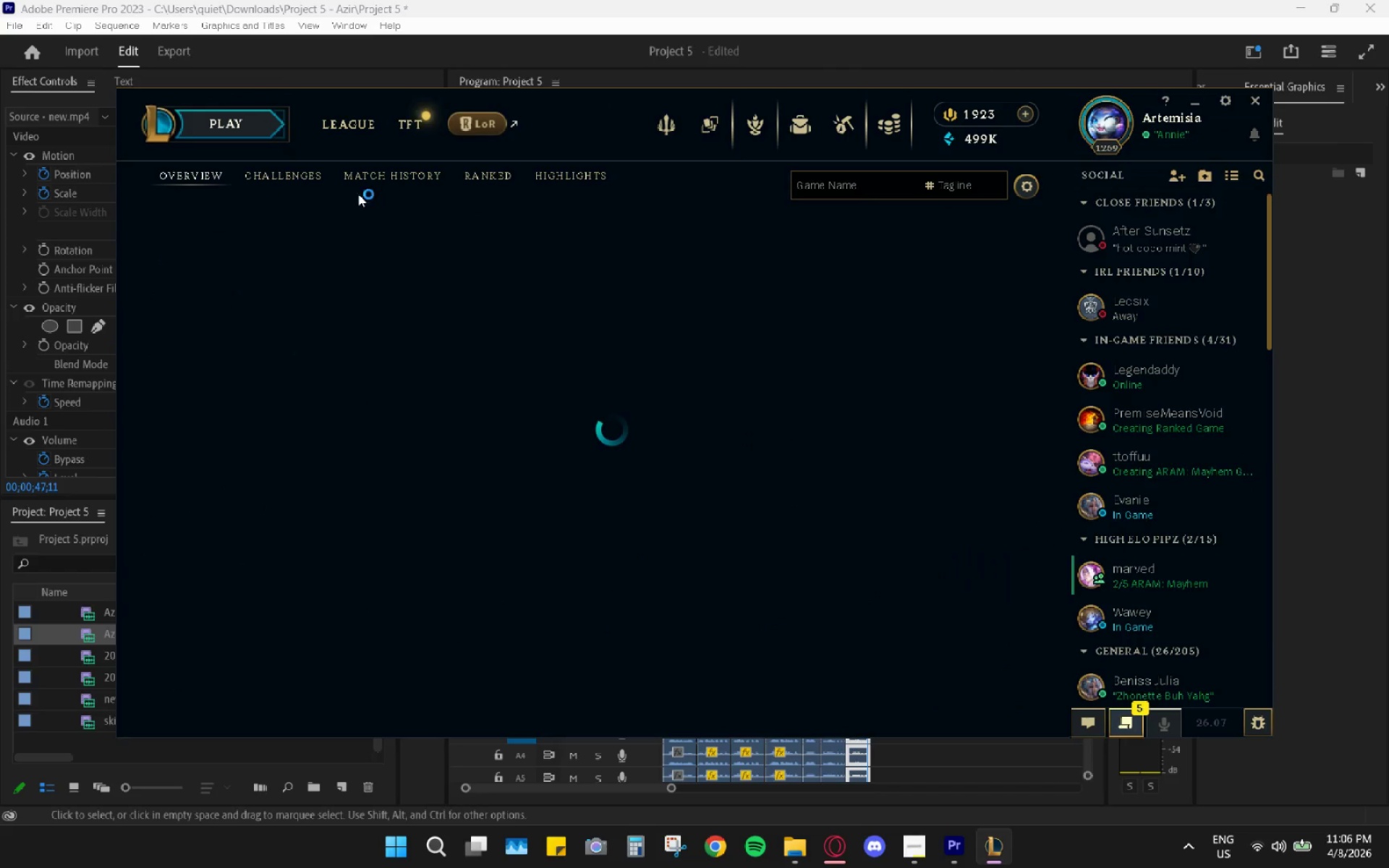 
left_click([362, 177])
 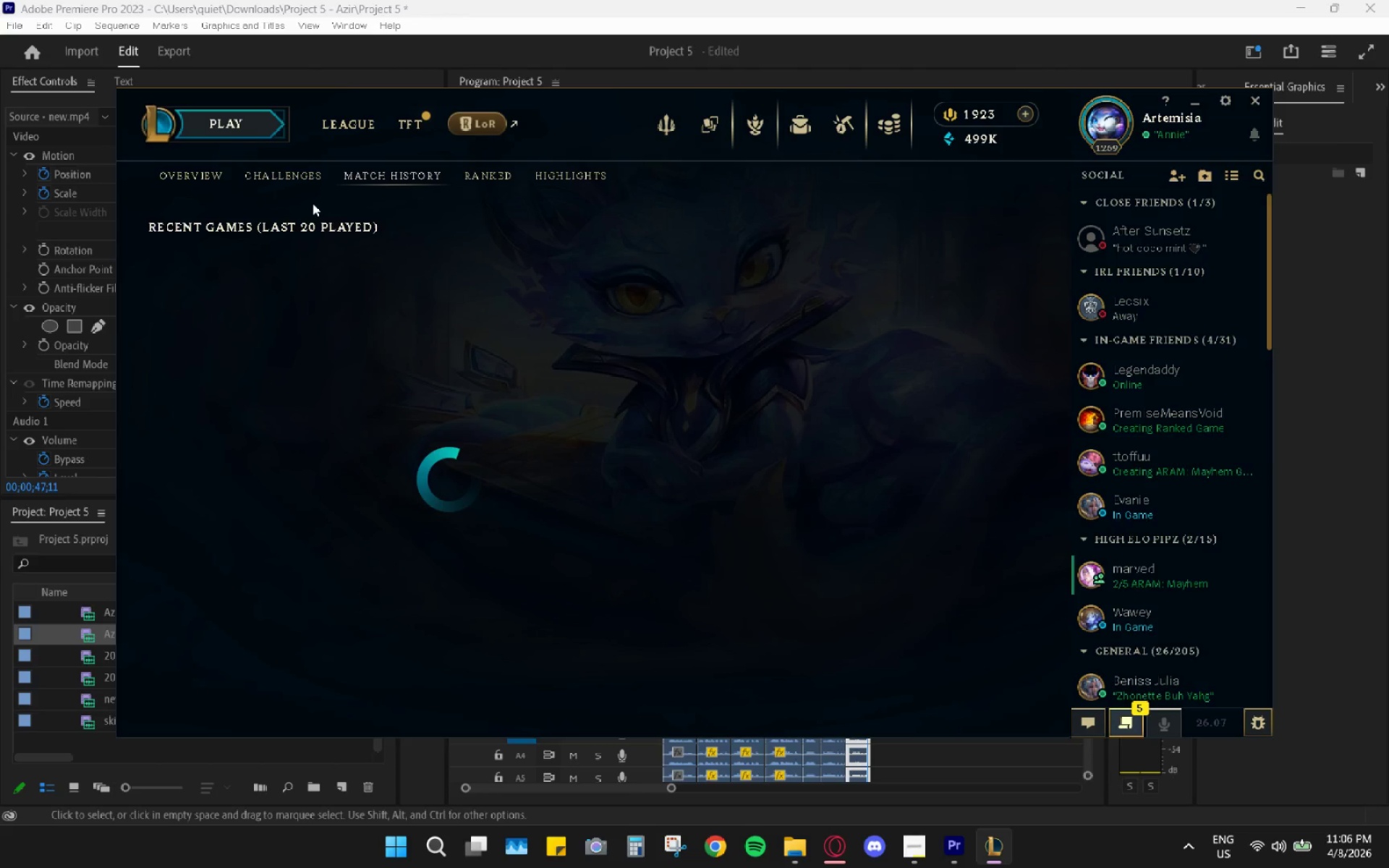 
wait(10.07)
 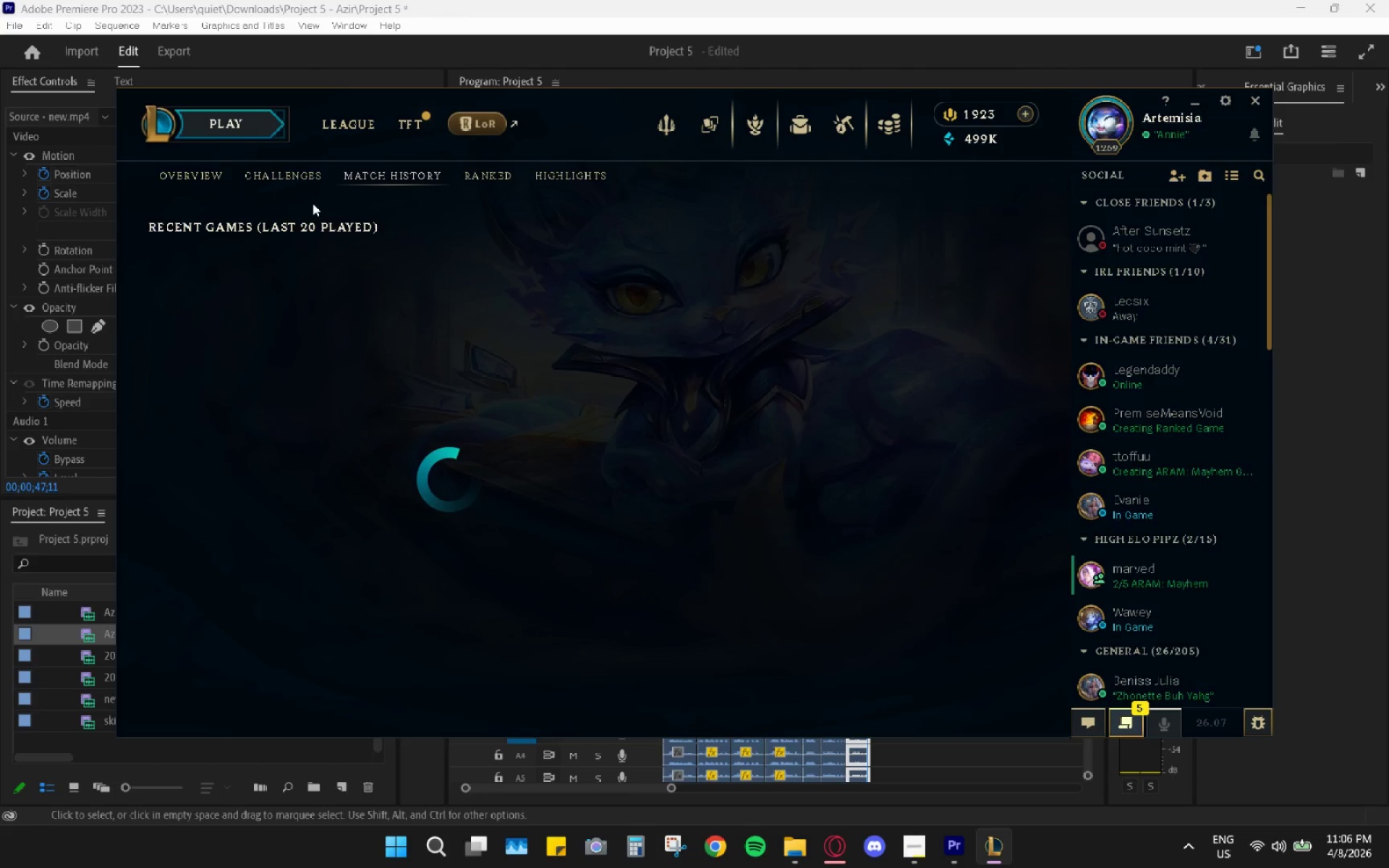 
mouse_move([757, 318])
 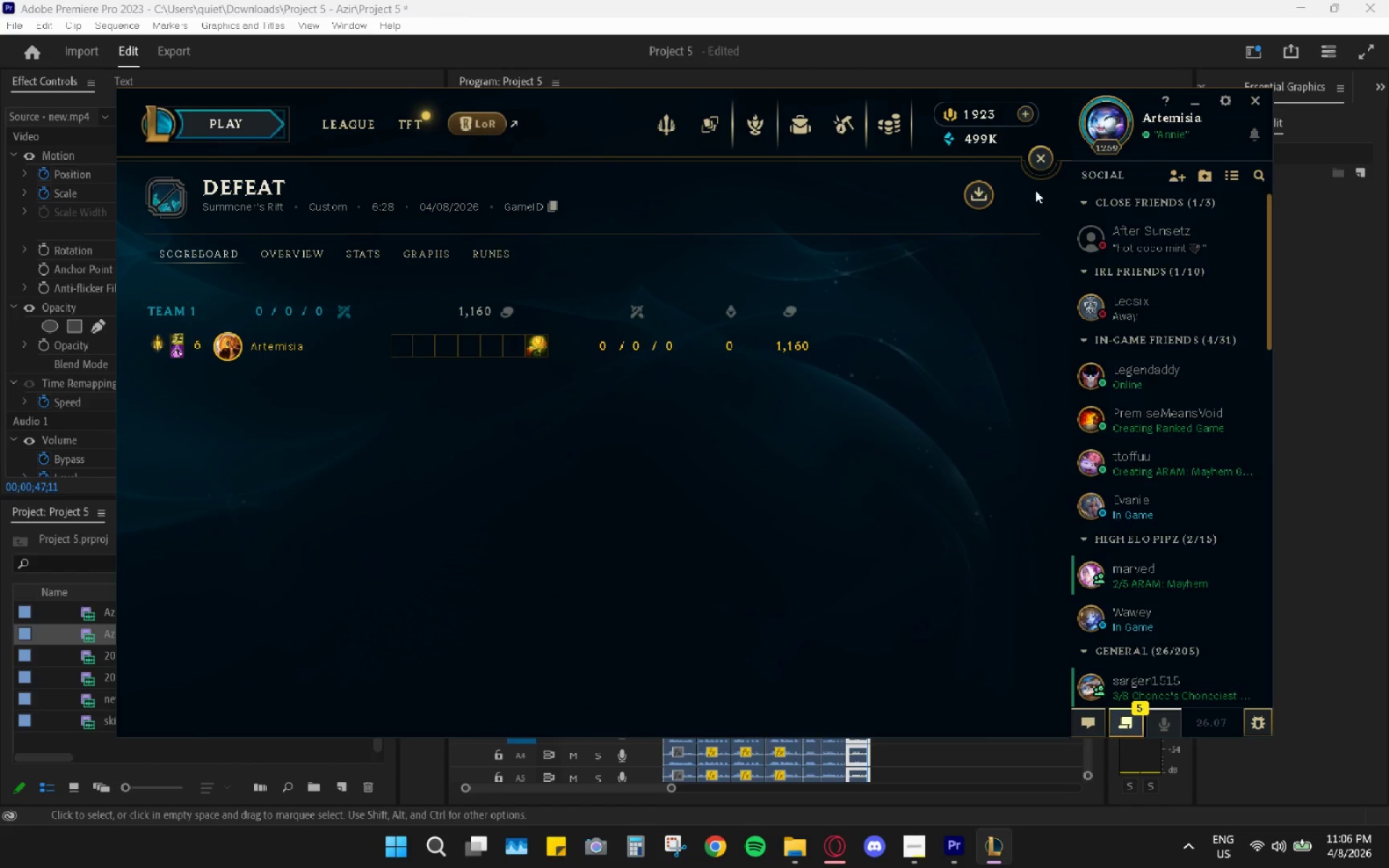 
left_click([1050, 158])
 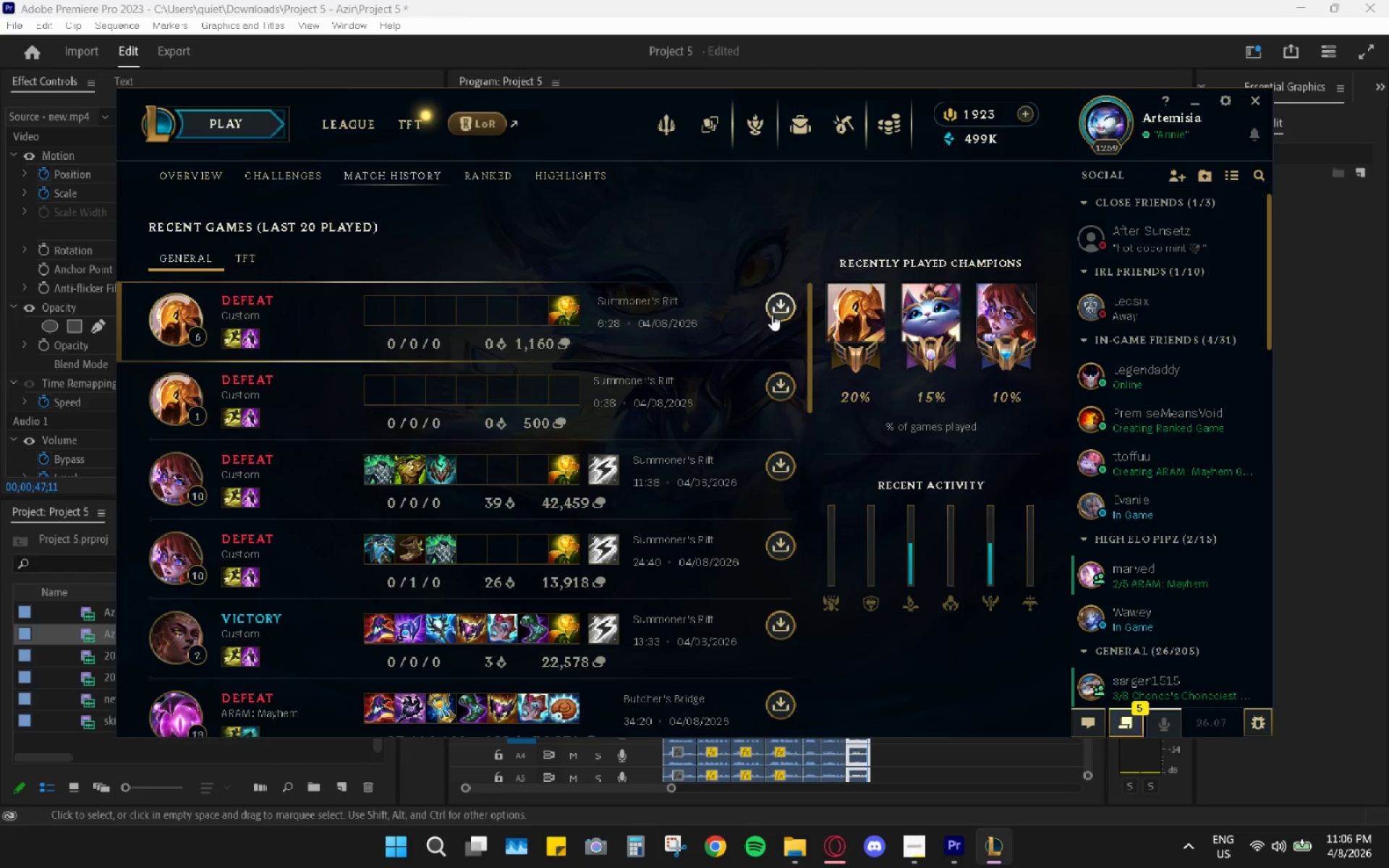 
left_click([783, 305])
 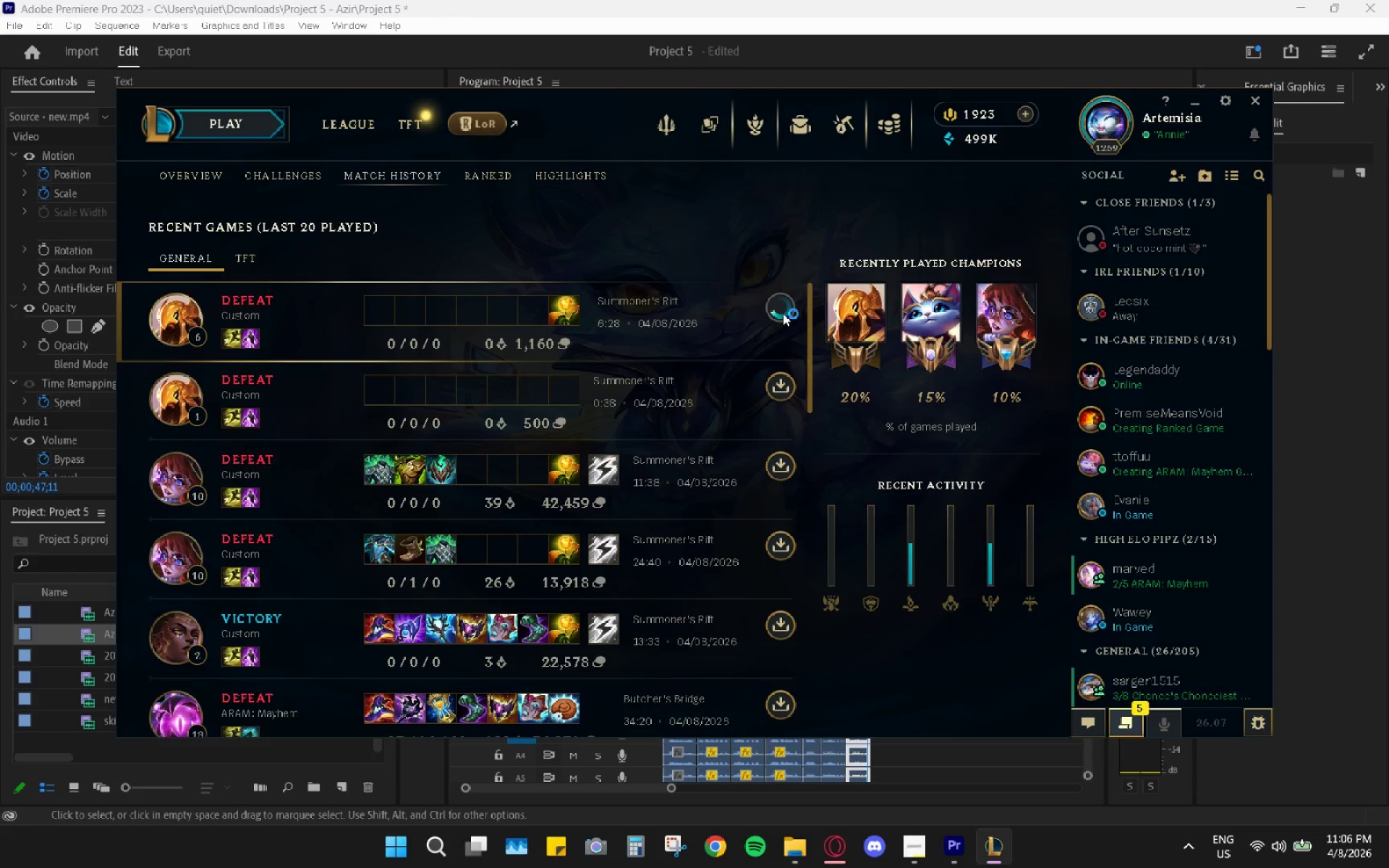 
left_click([783, 313])
 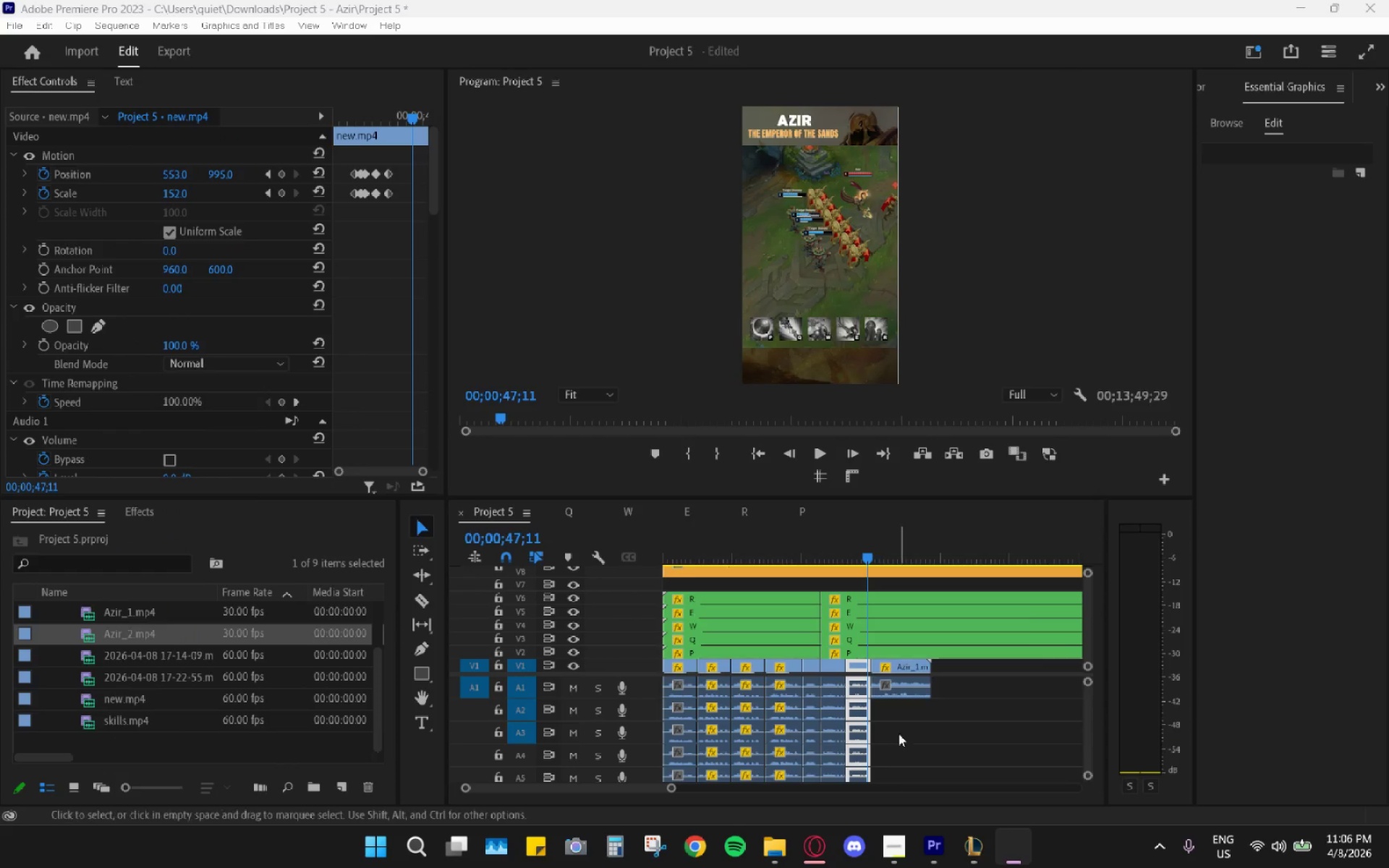 
left_click([791, 856])
 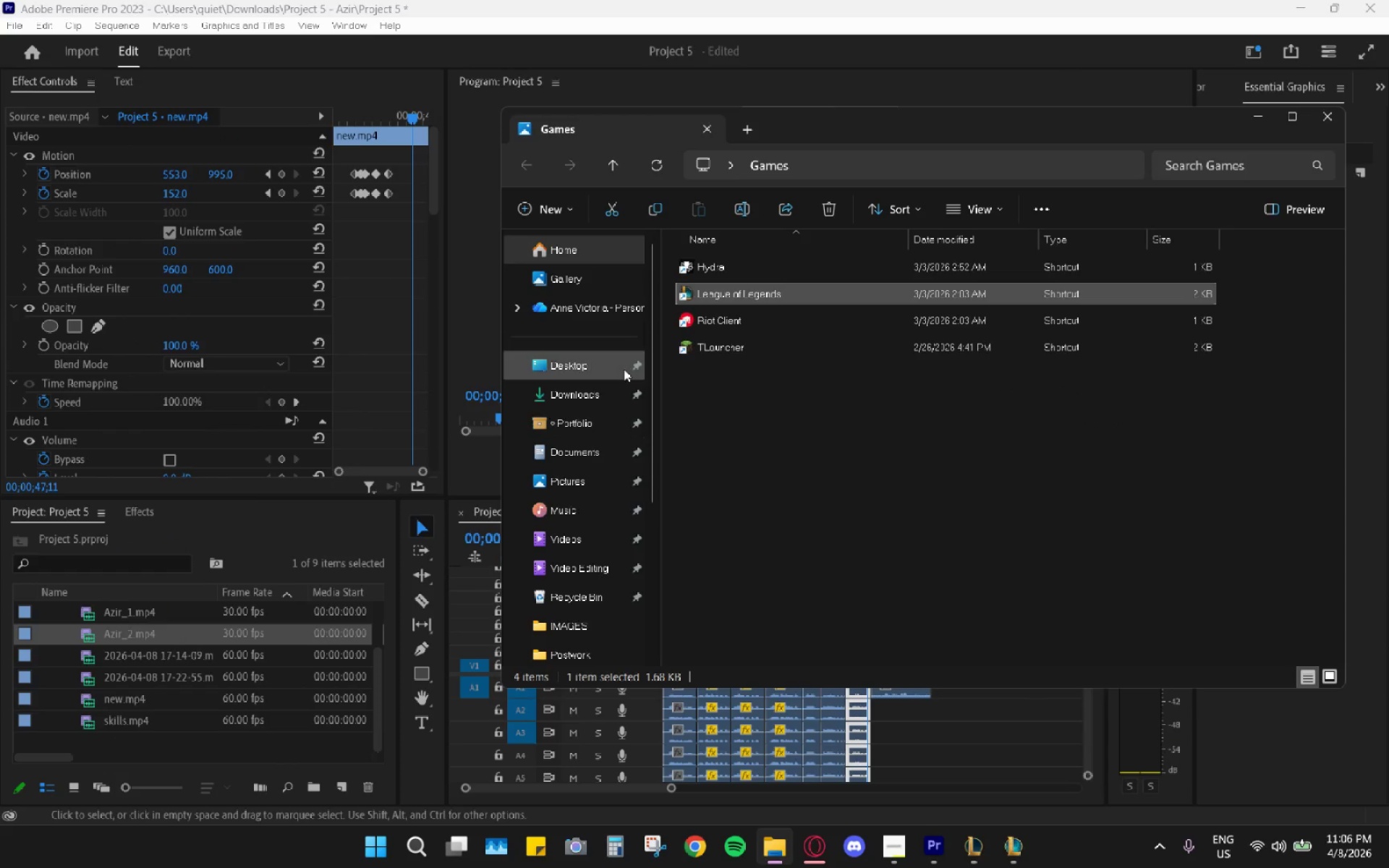 
left_click([582, 394])
 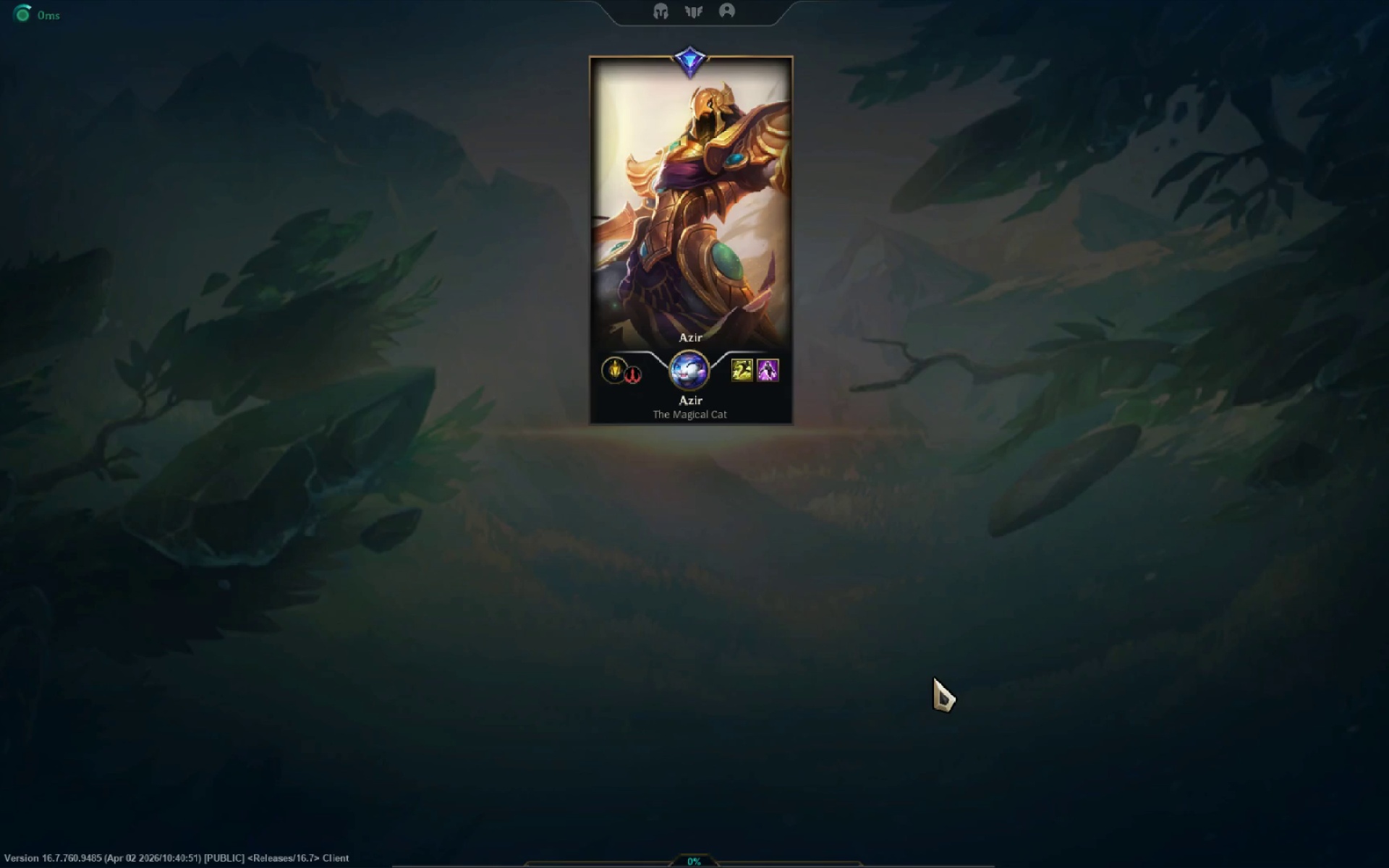 
wait(6.36)
 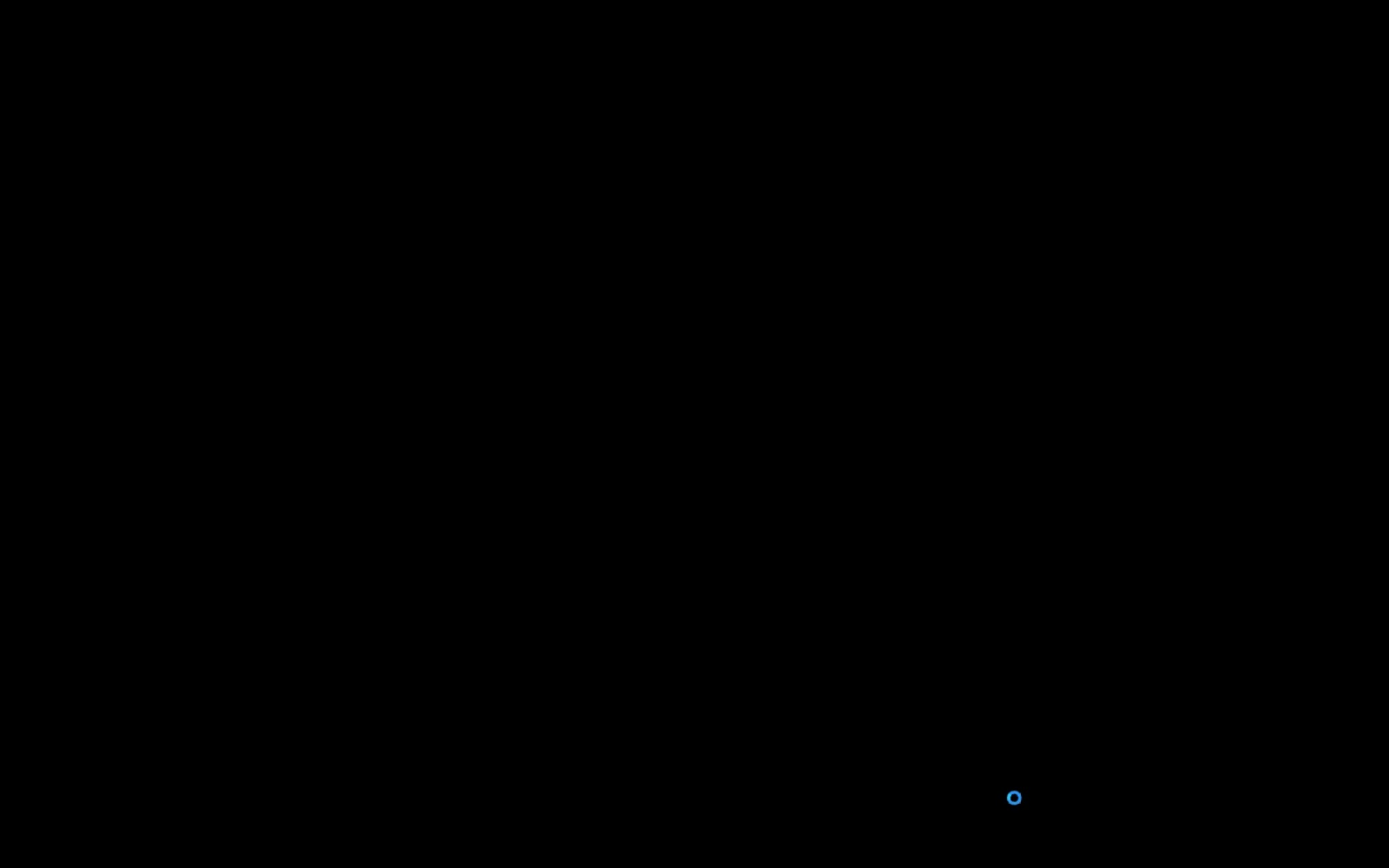 
key(Escape)
 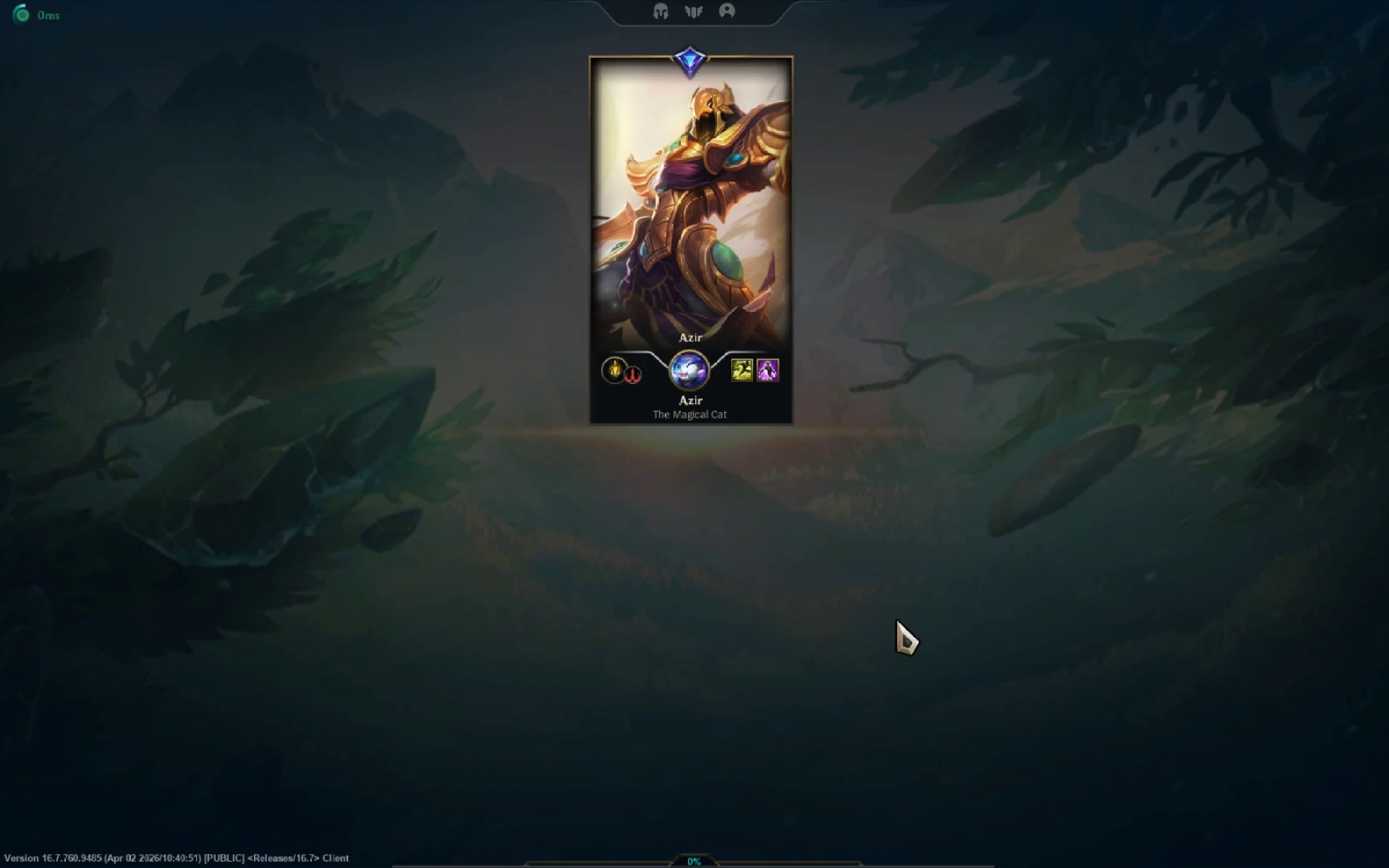 
key(Escape)
 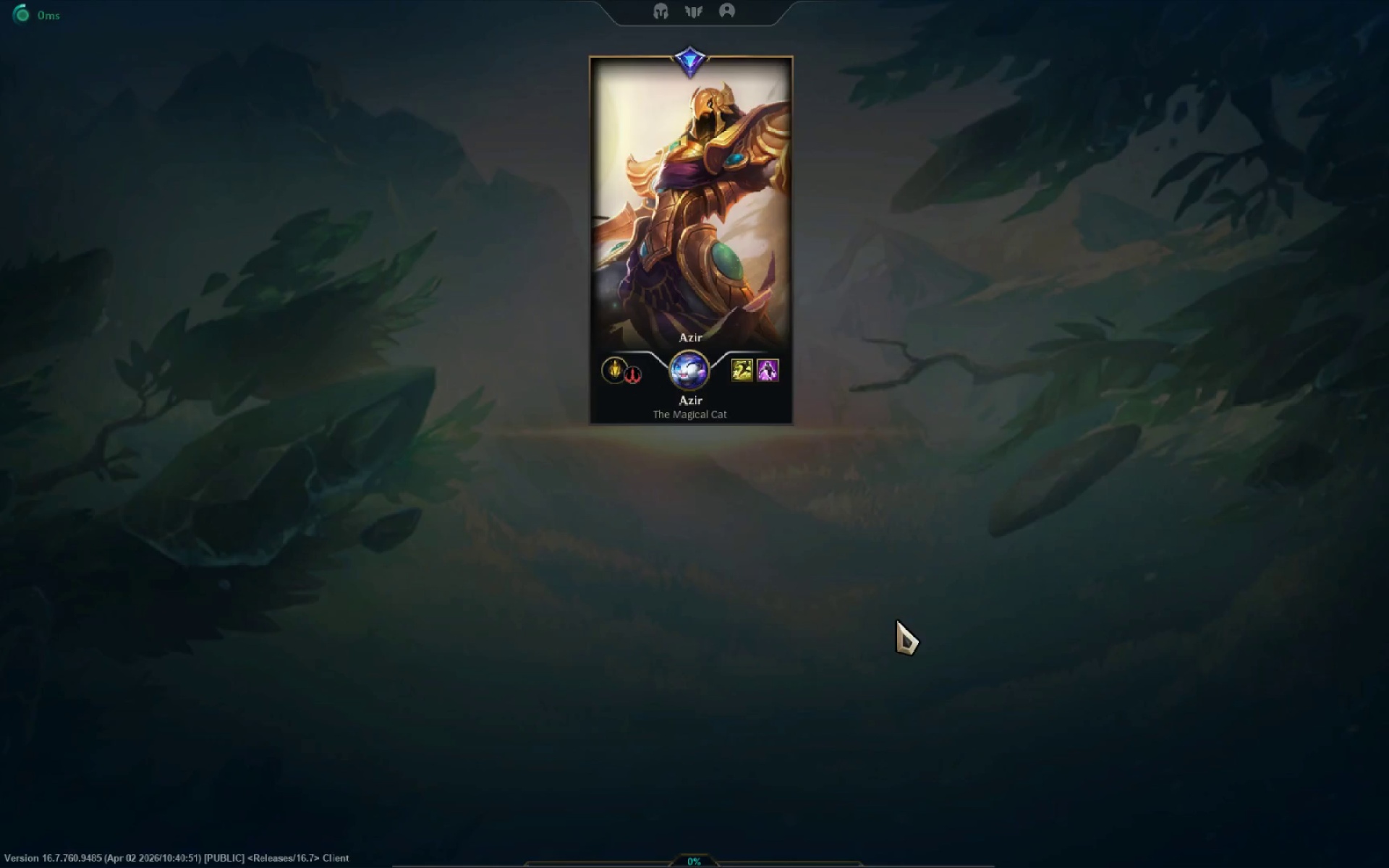 
left_click_drag(start_coordinate=[865, 571], to_coordinate=[694, 434])
 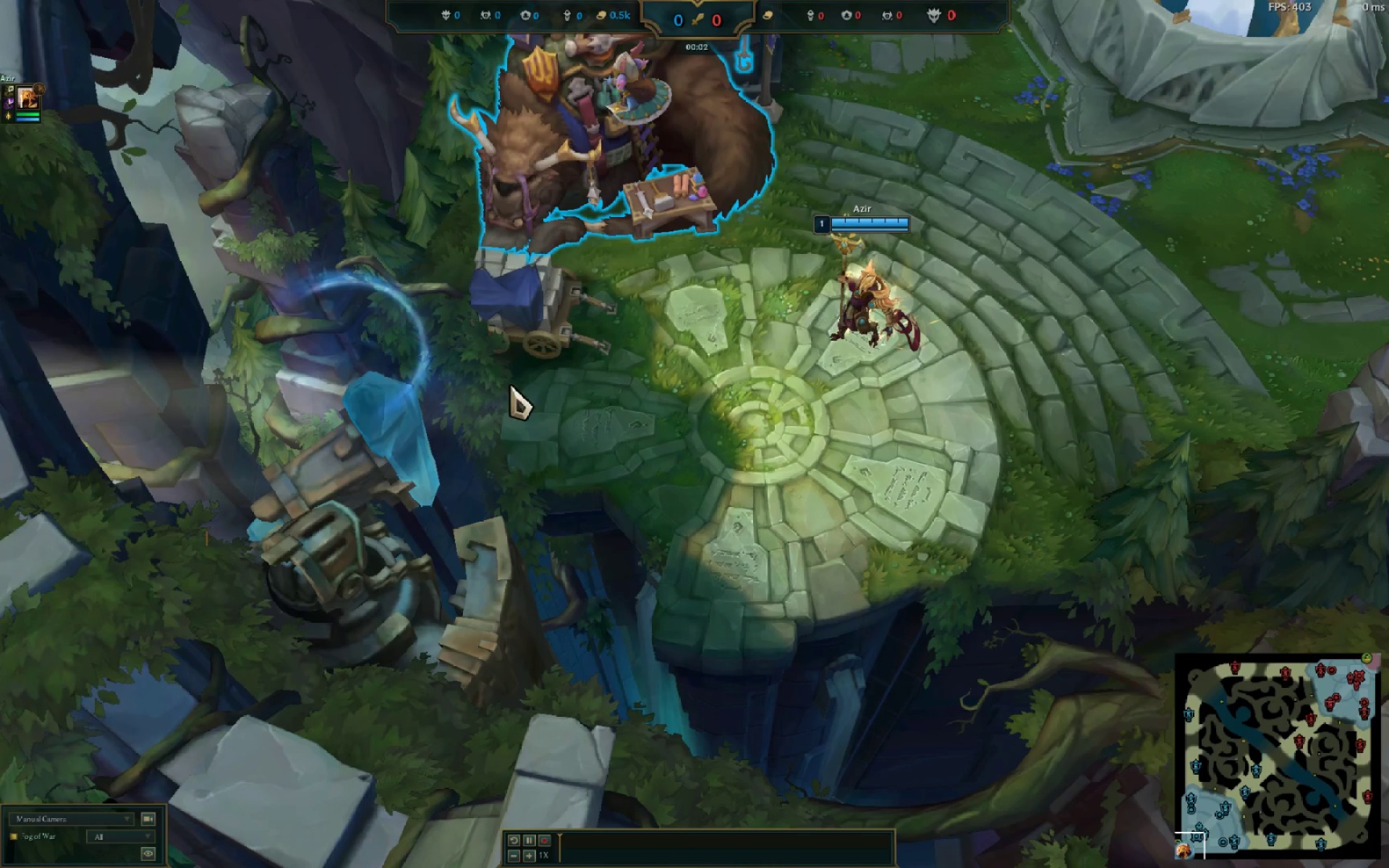 
left_click([708, 480])
 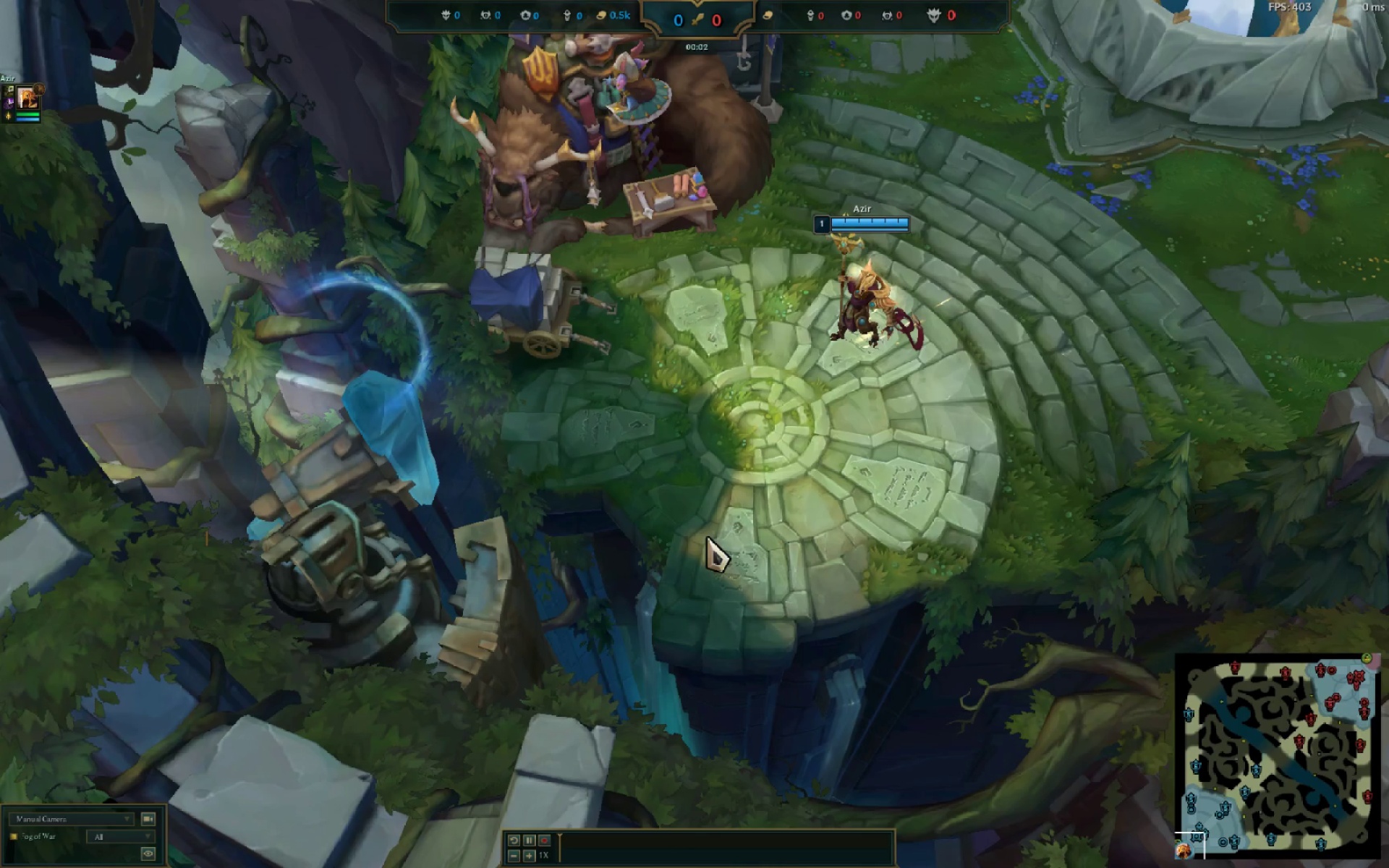 
key(Escape)
 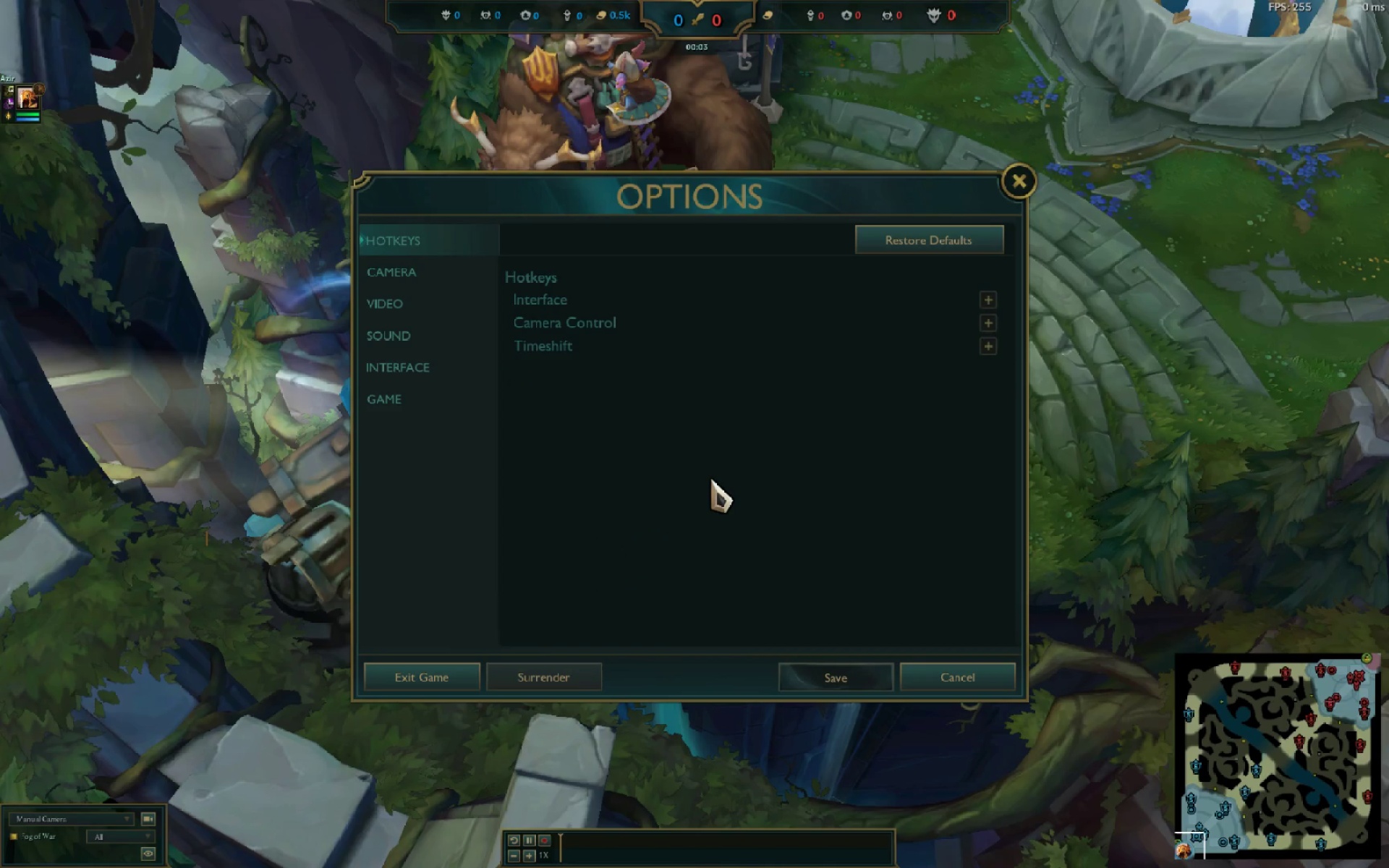 
left_click([446, 668])
 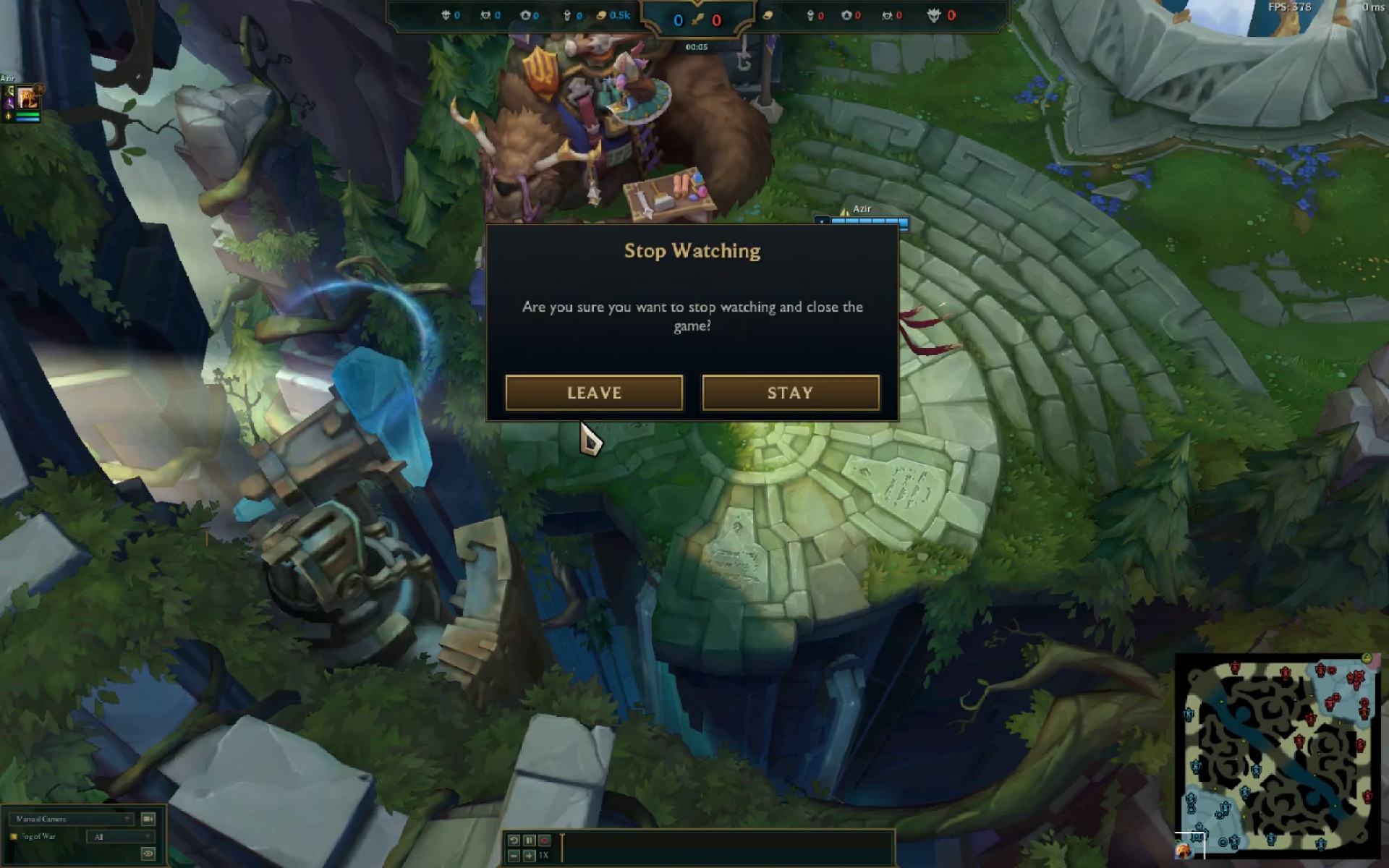 
double_click([587, 404])
 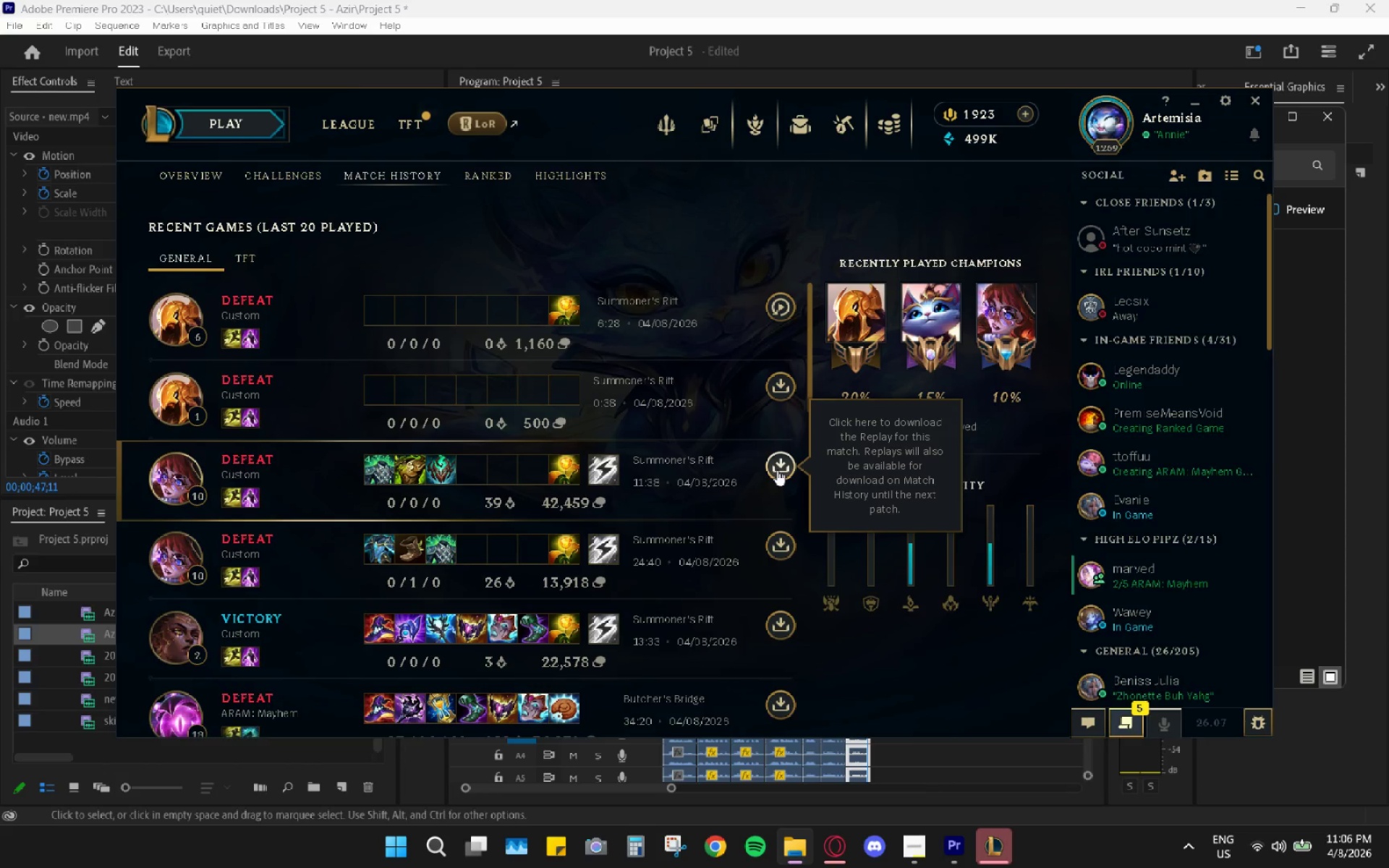 
wait(6.14)
 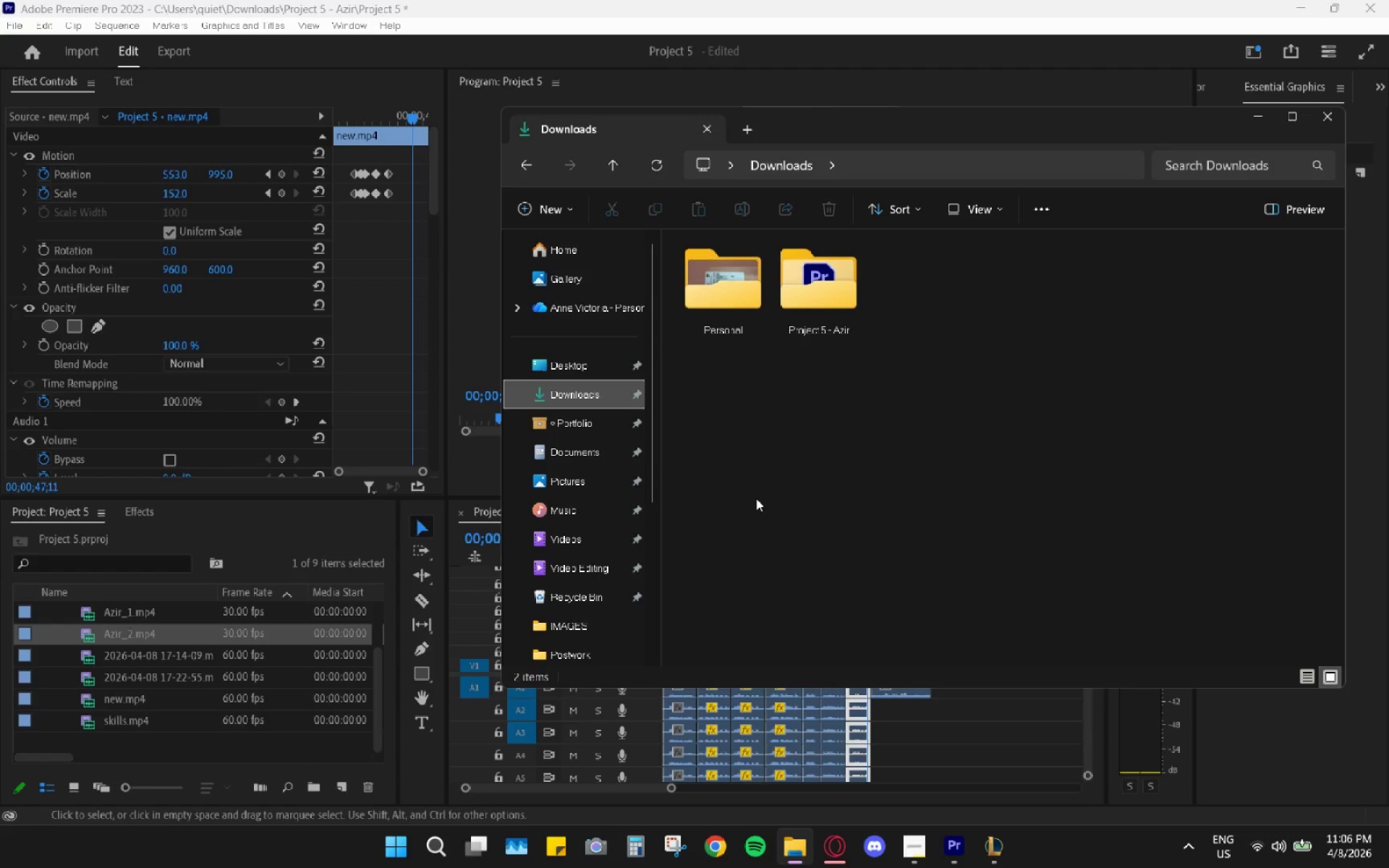 
left_click([777, 469])
 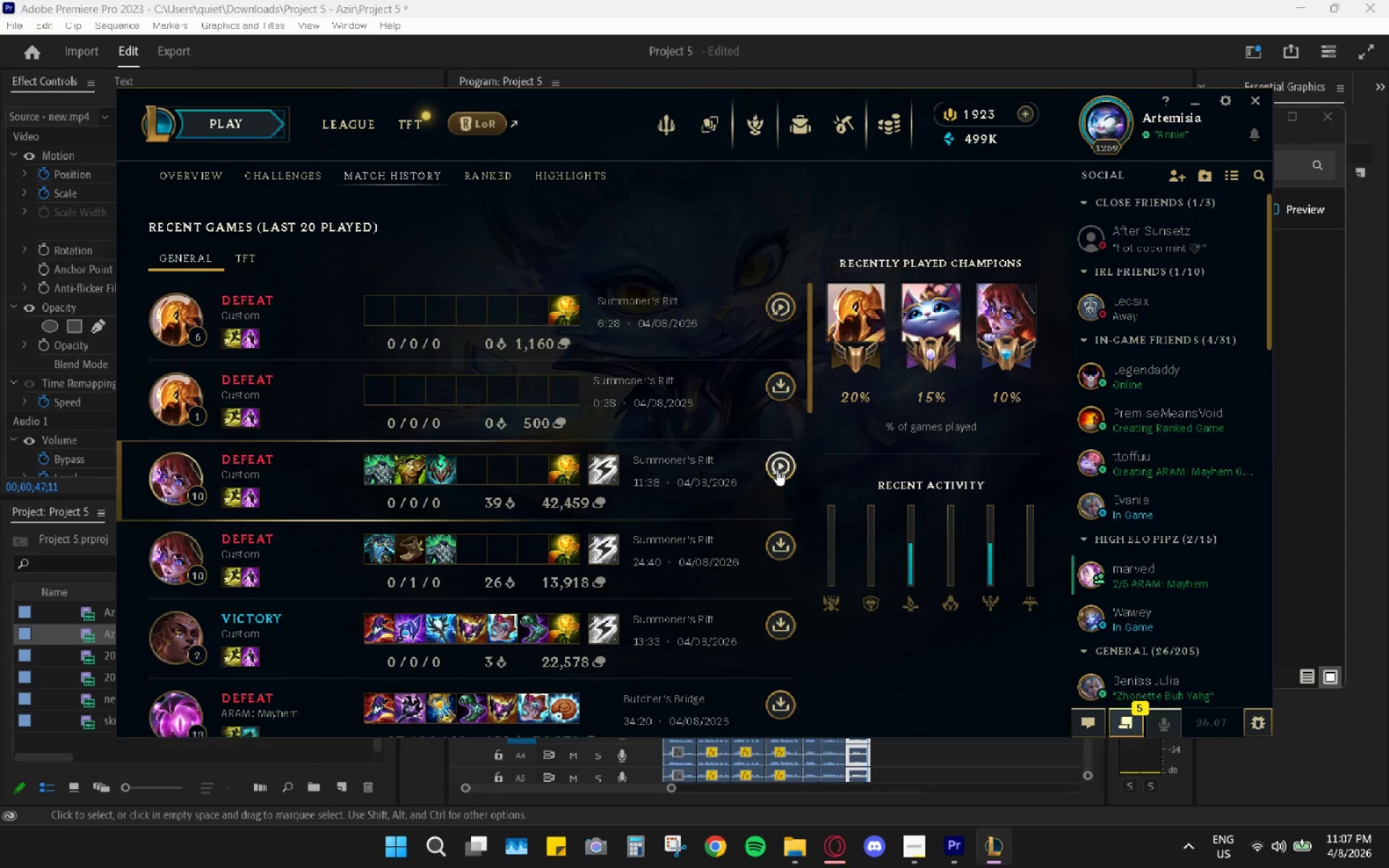 
left_click([777, 469])
 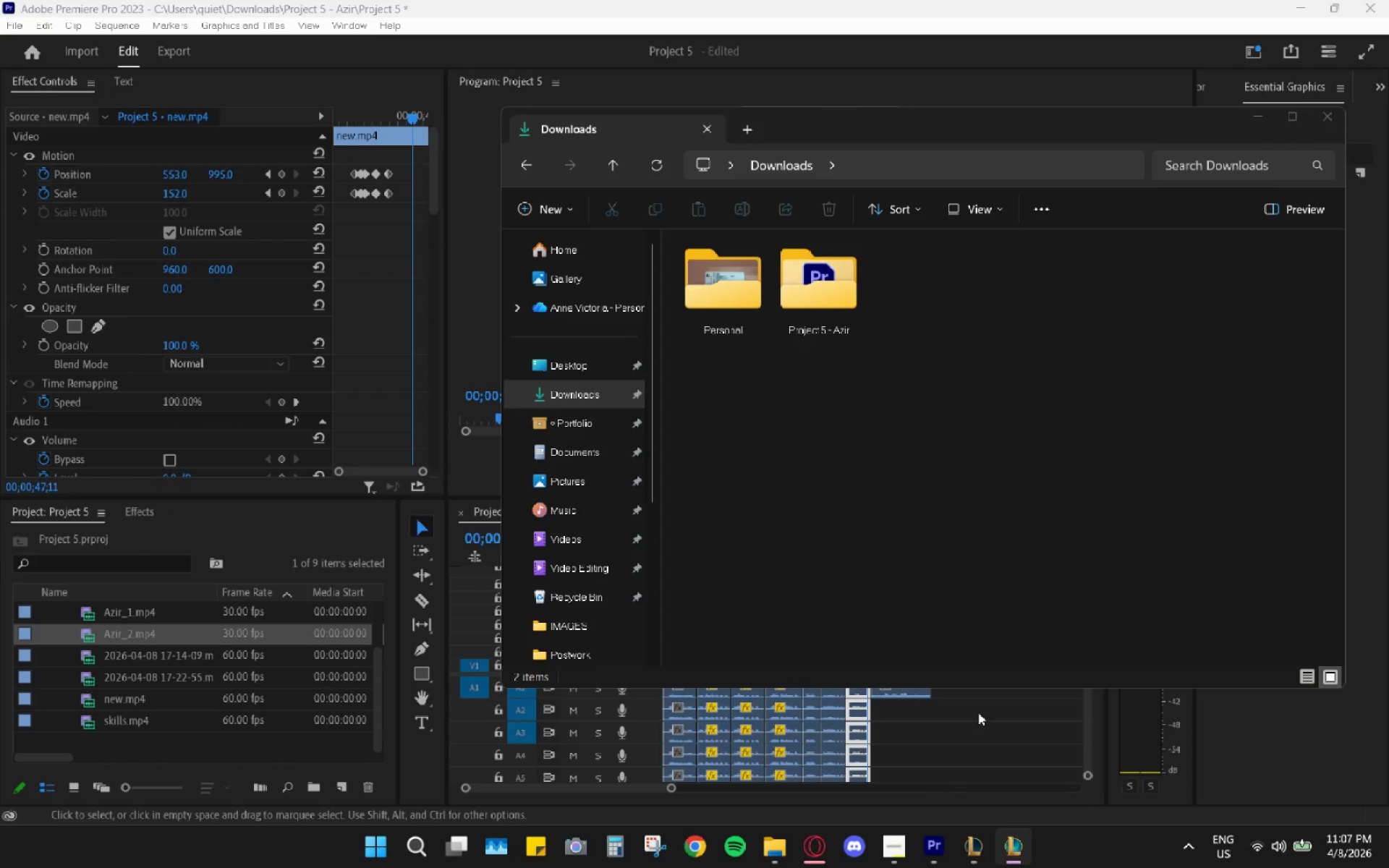 
left_click([1016, 848])
 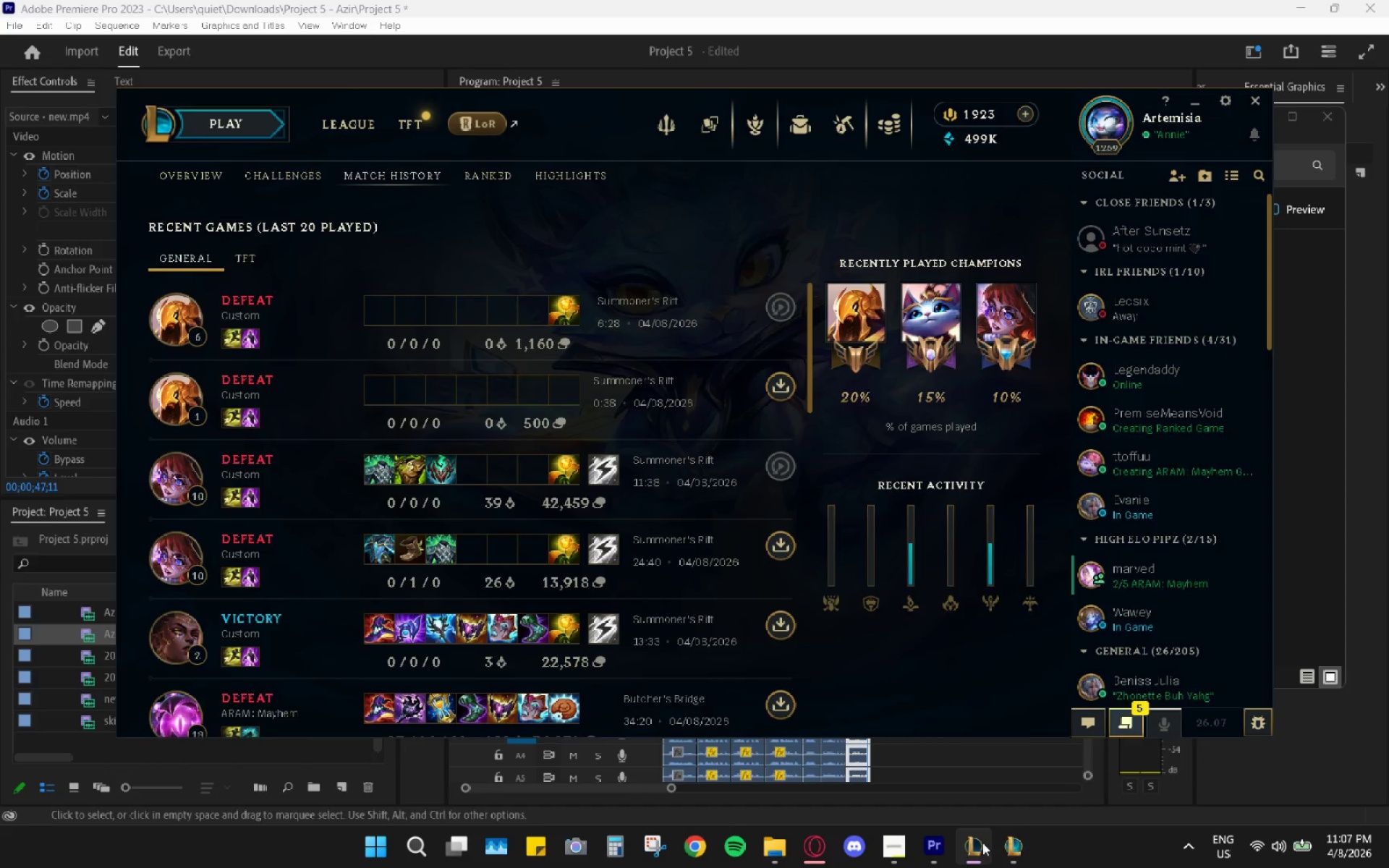 
double_click([1011, 843])
 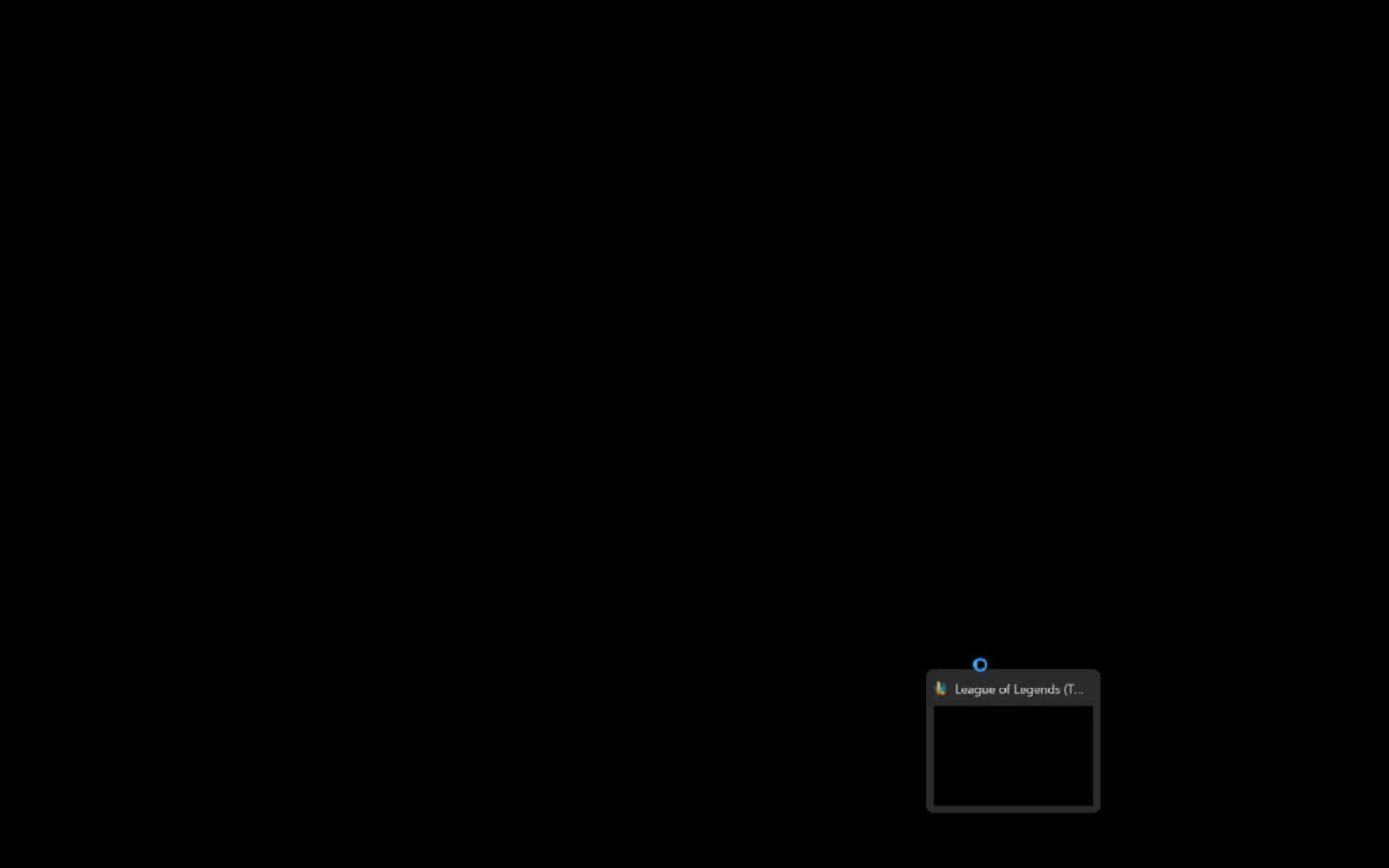 
left_click([951, 587])
 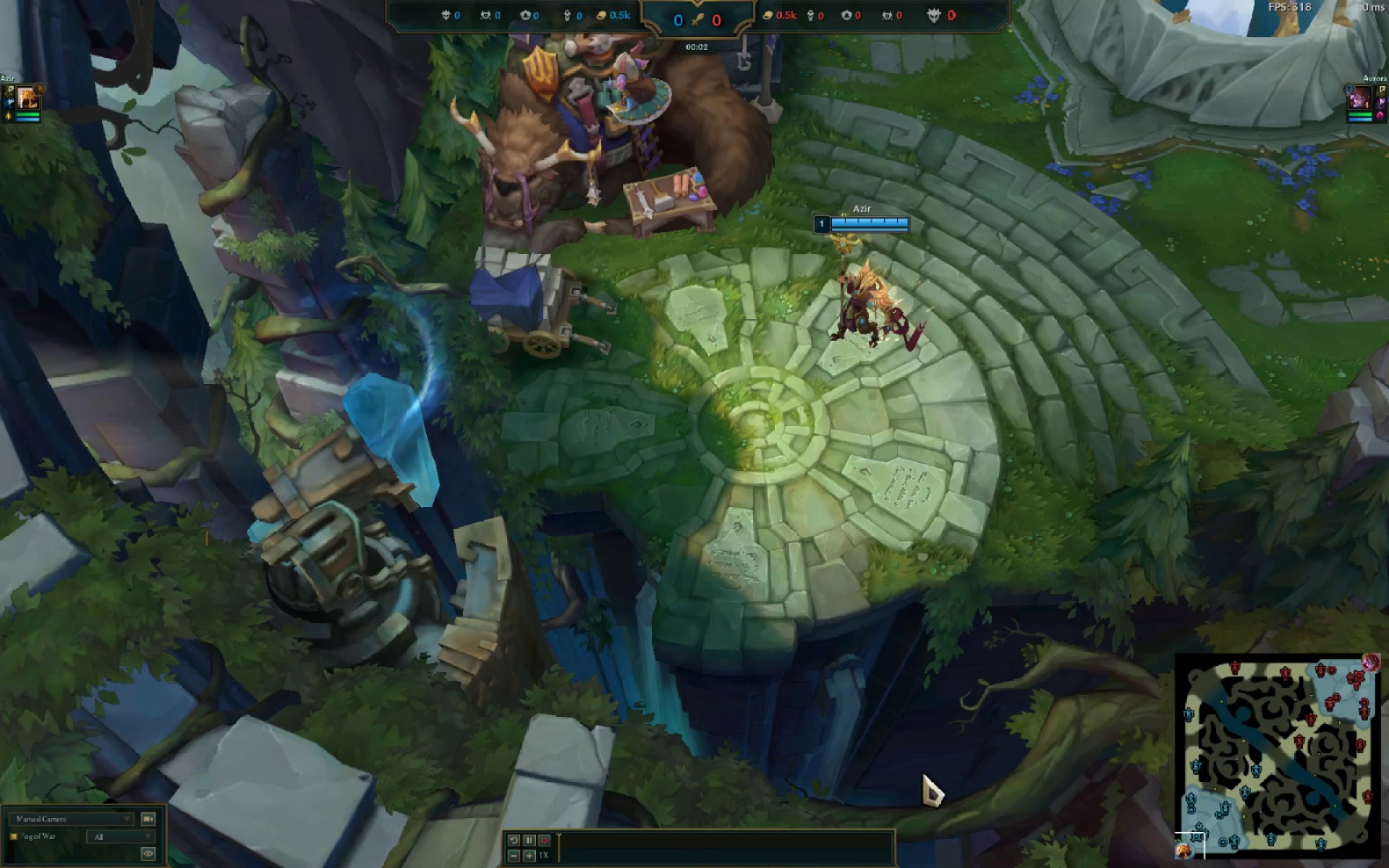 
wait(5.25)
 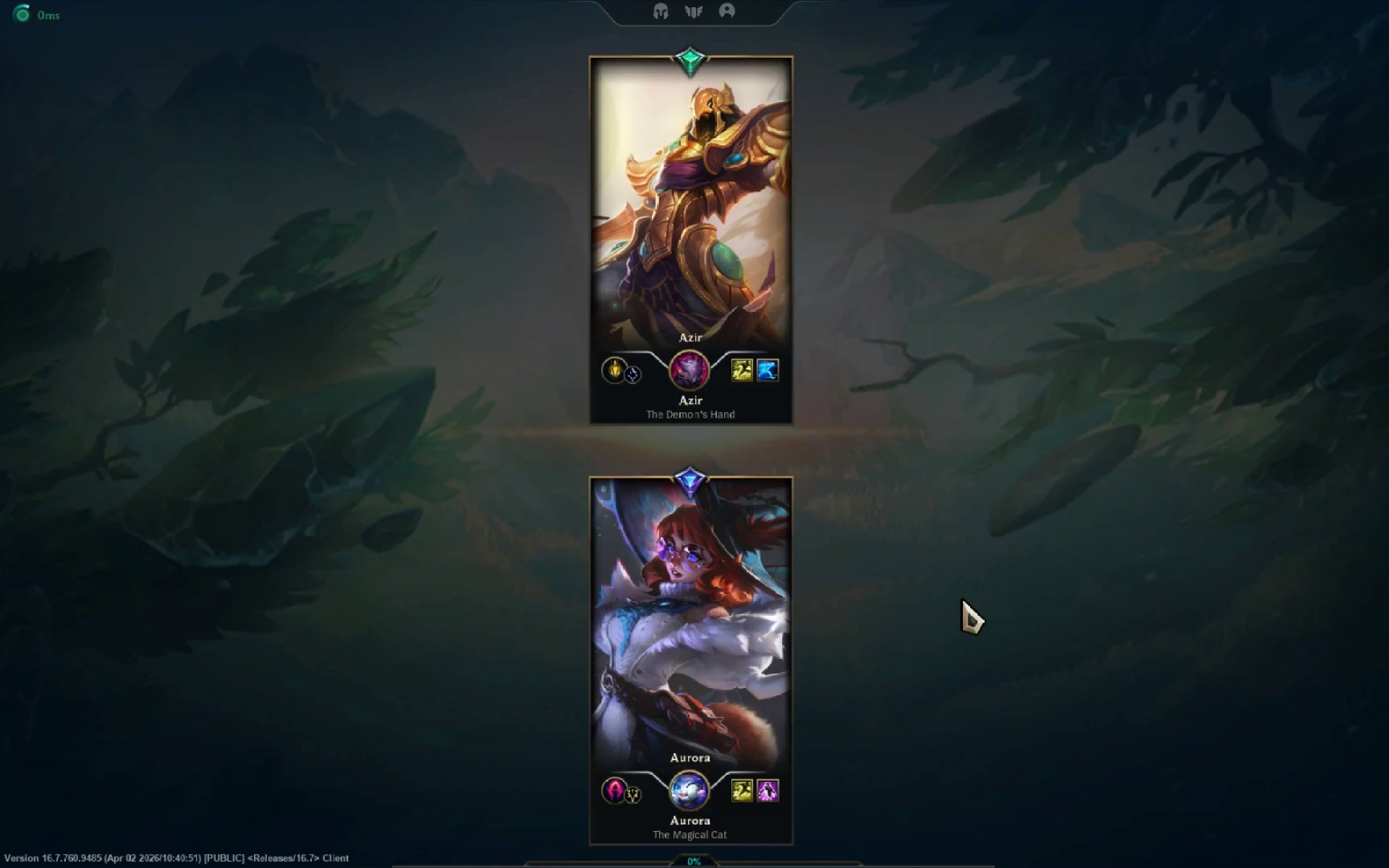 
left_click([856, 848])
 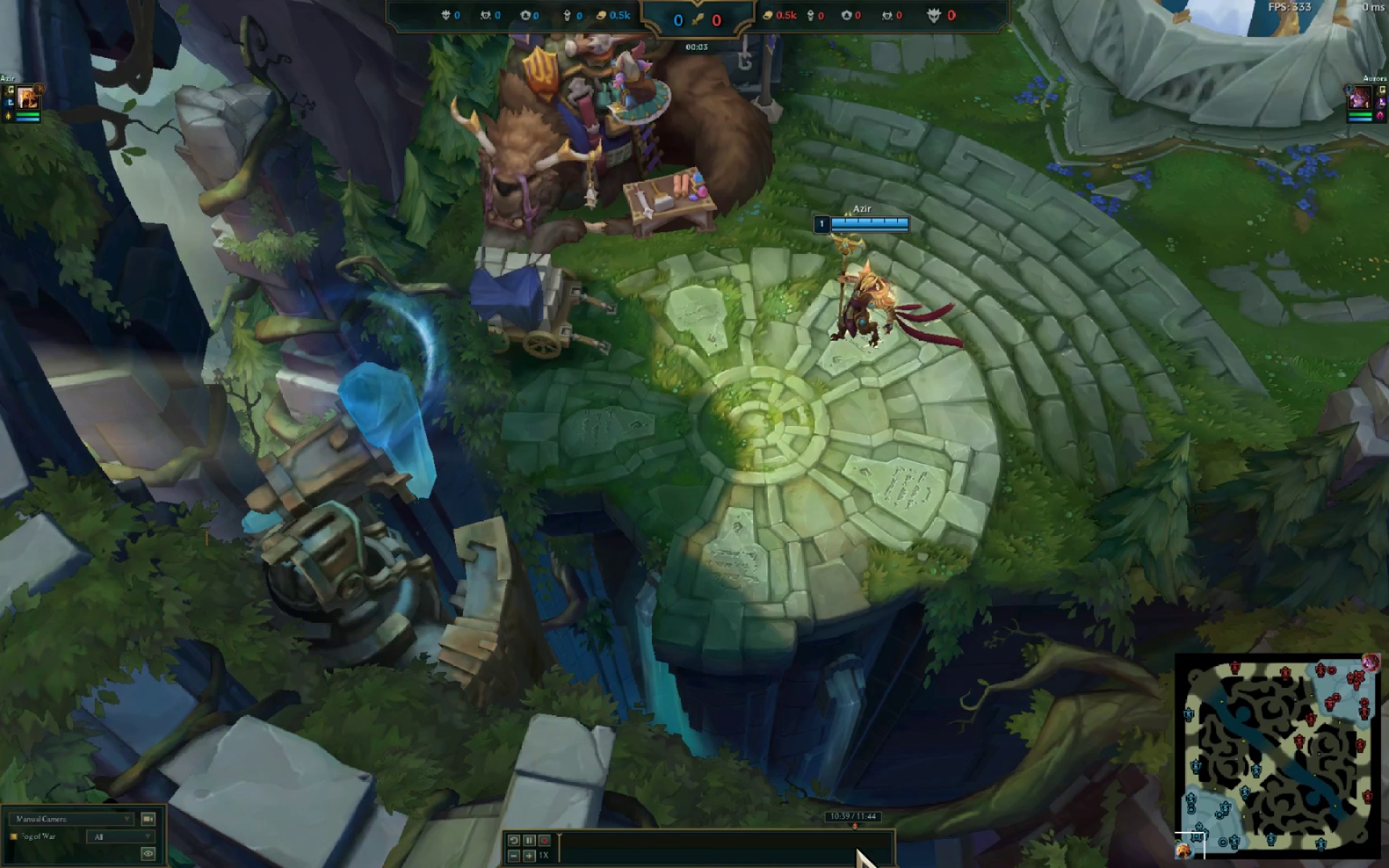 
left_click_drag(start_coordinate=[835, 845], to_coordinate=[830, 845])
 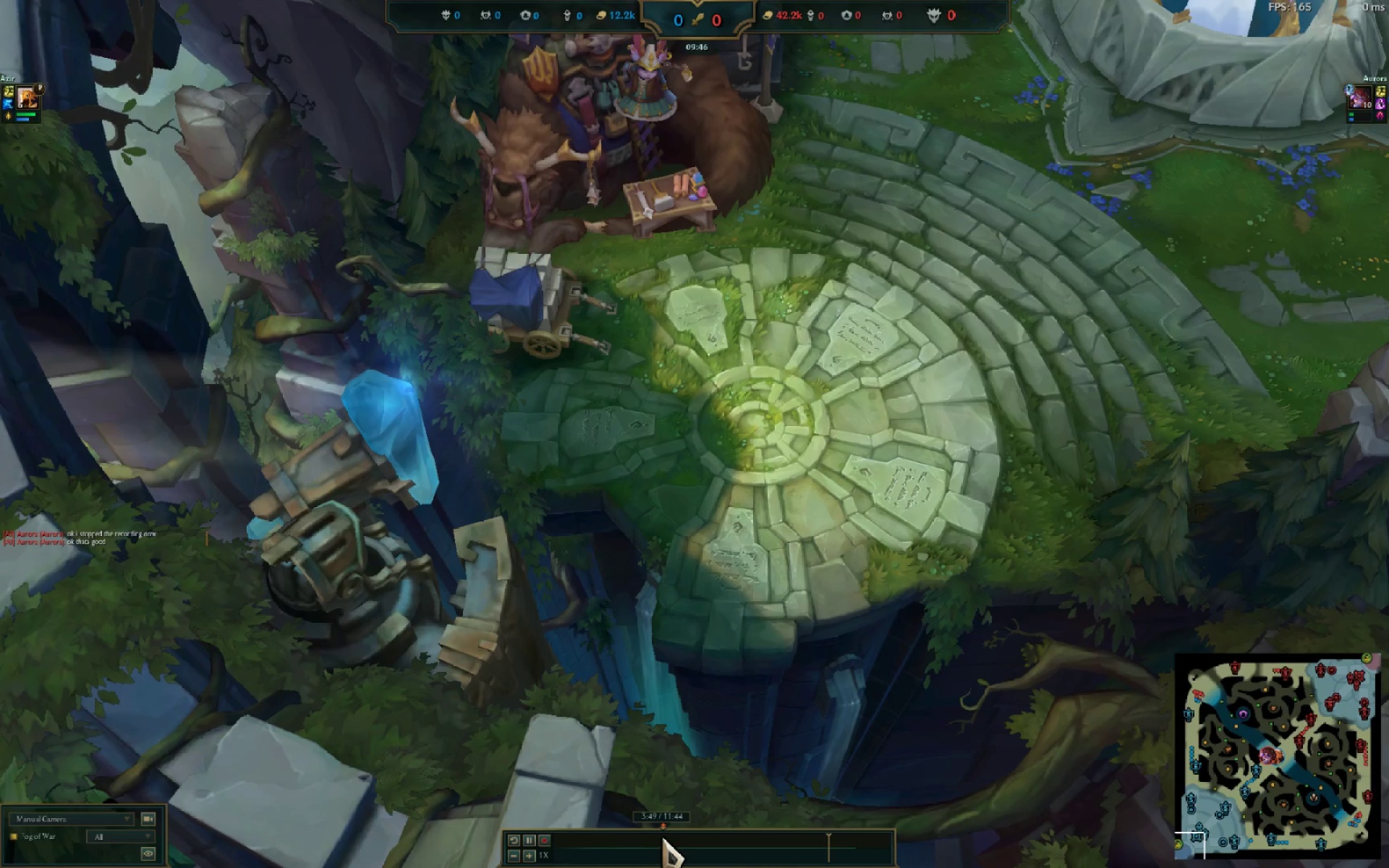 
left_click([823, 851])
 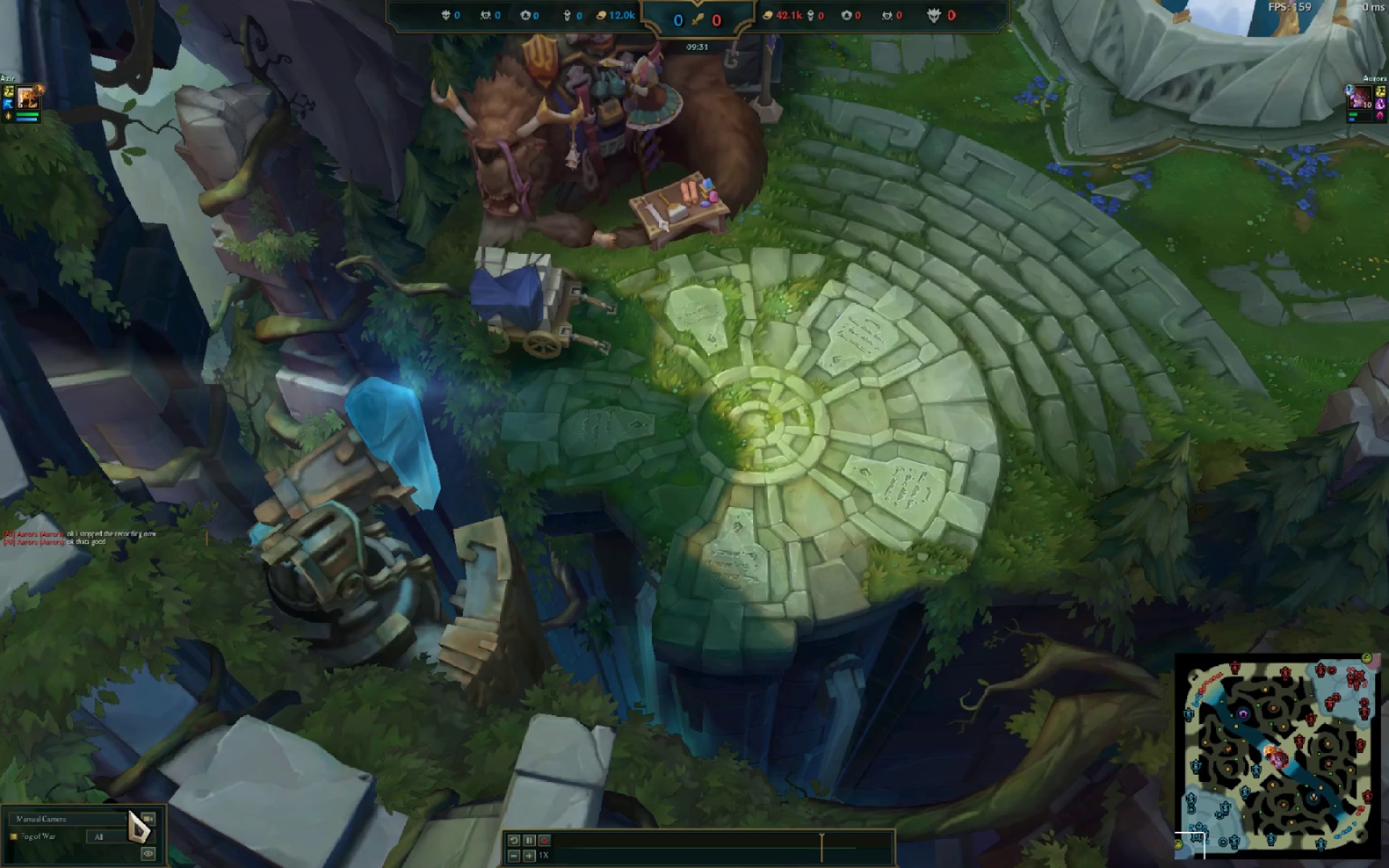 
left_click([74, 820])
 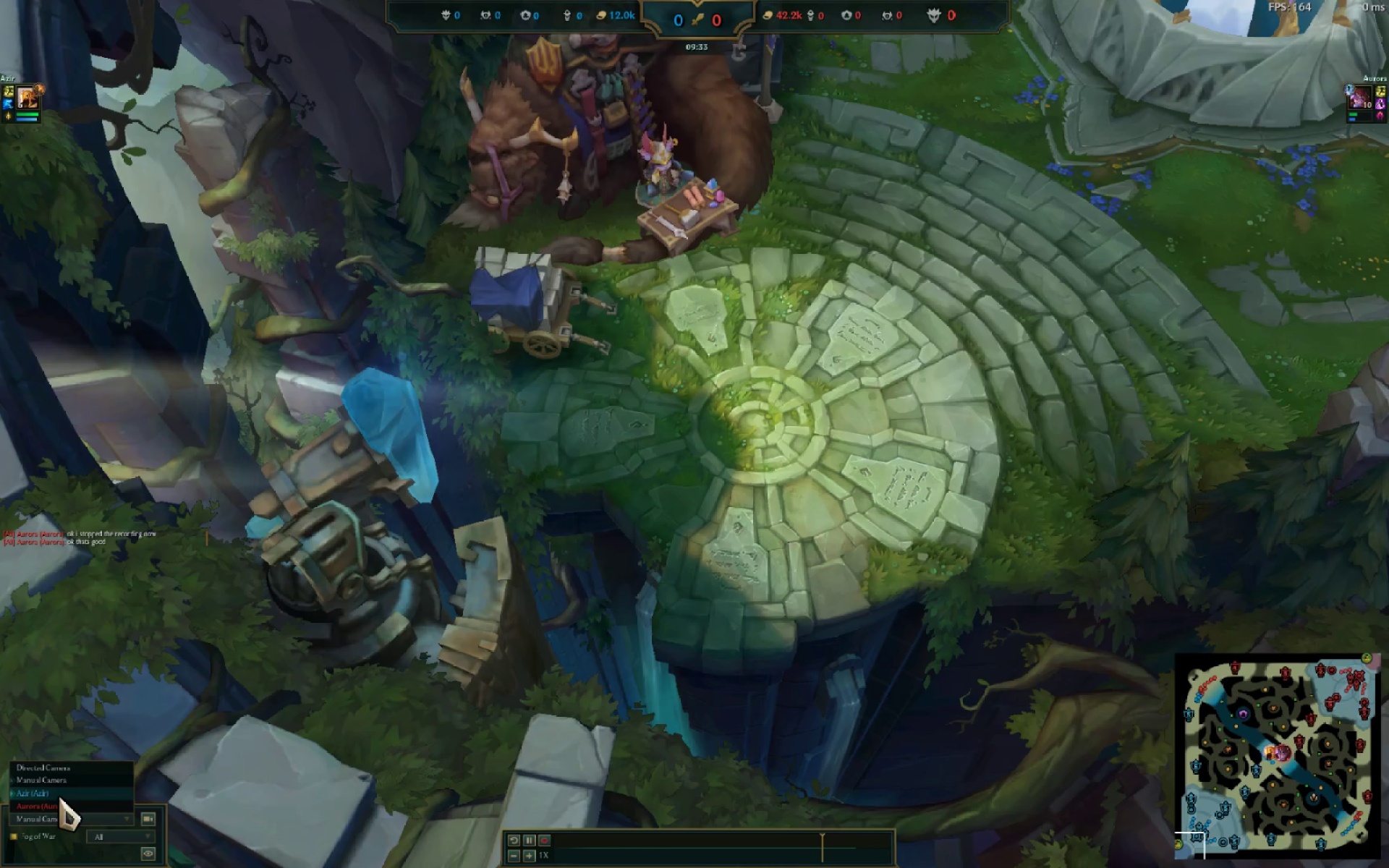 
left_click([59, 796])
 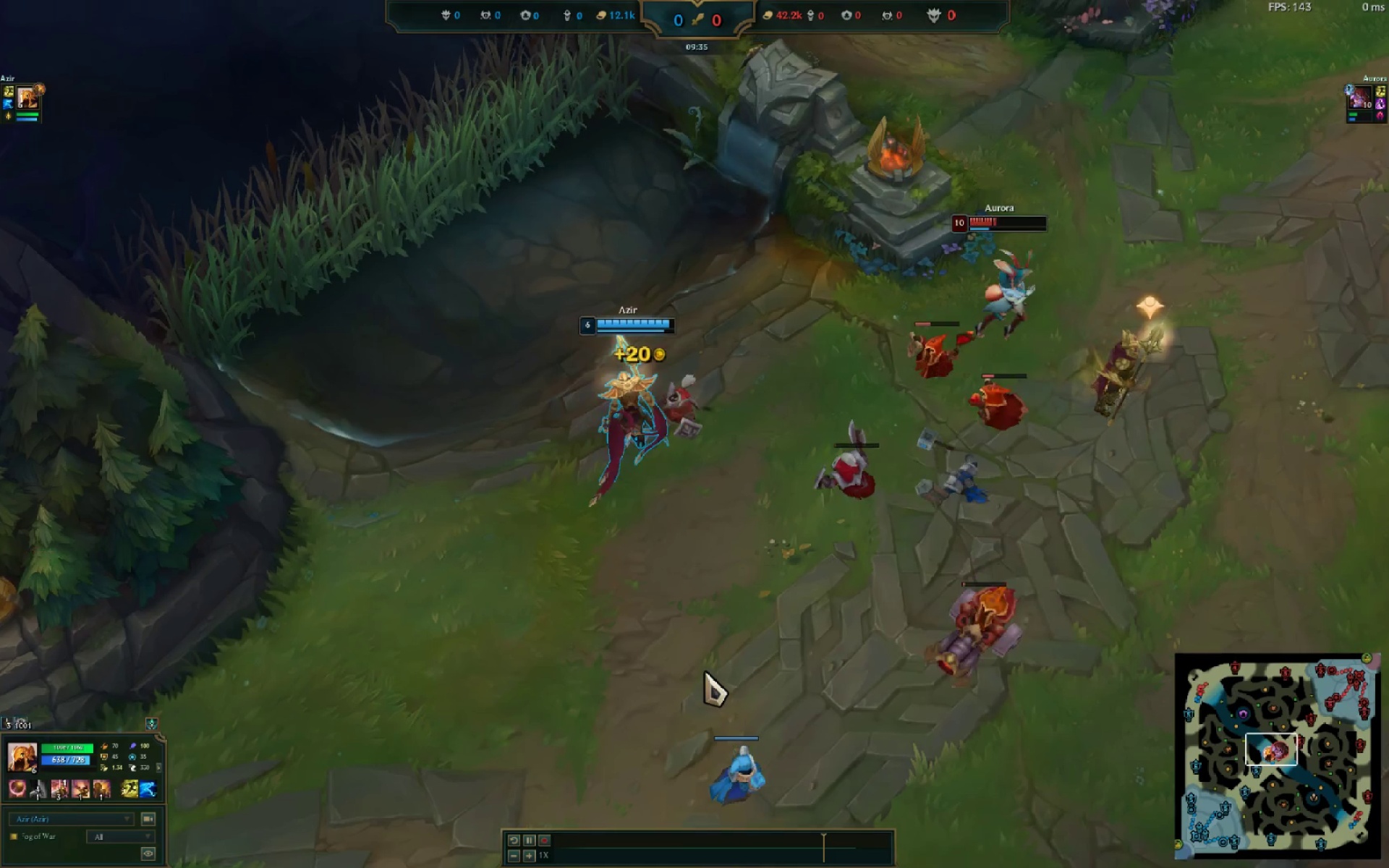 
key(Alt+AltLeft)
 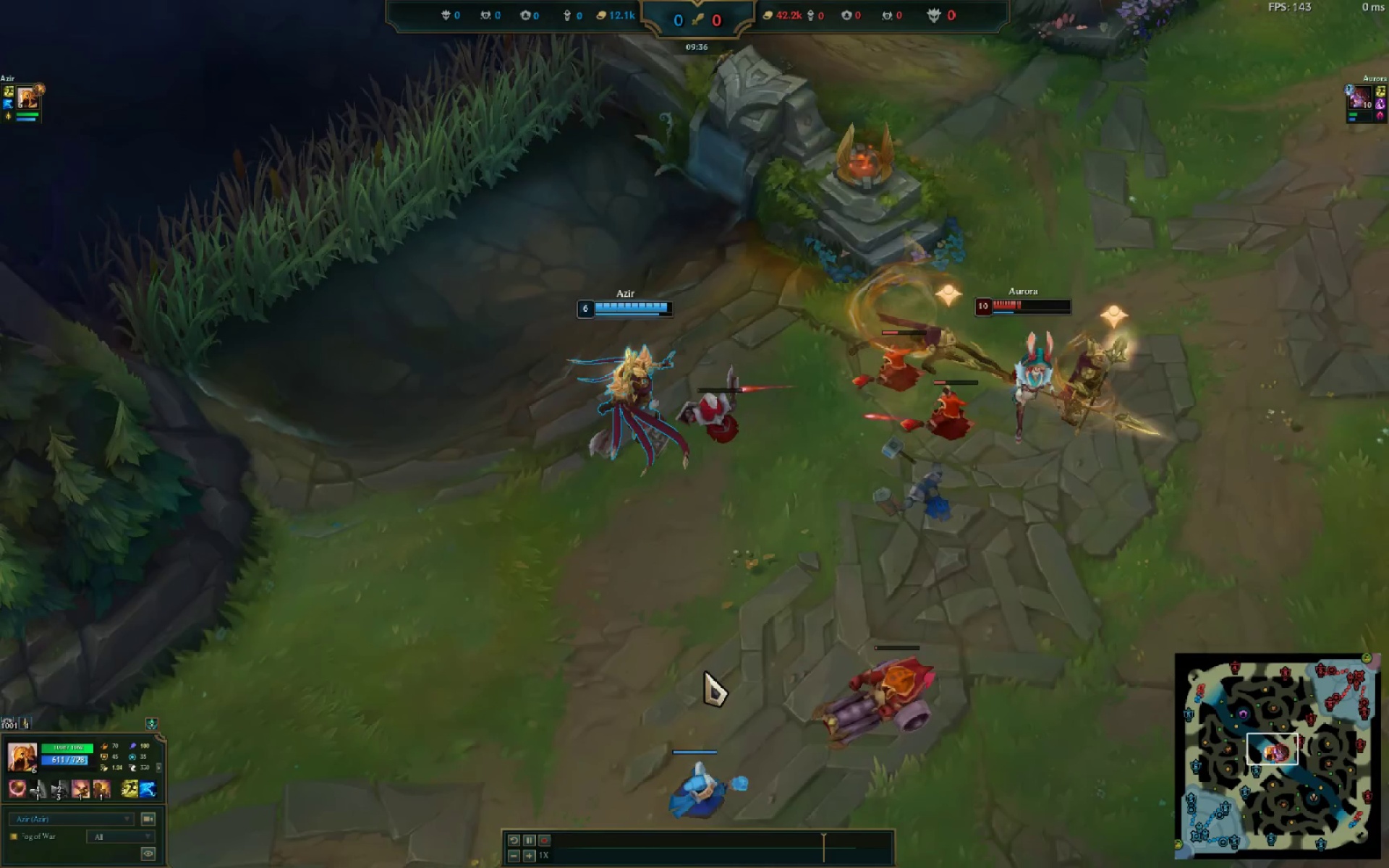 
key(Alt+Tab)
 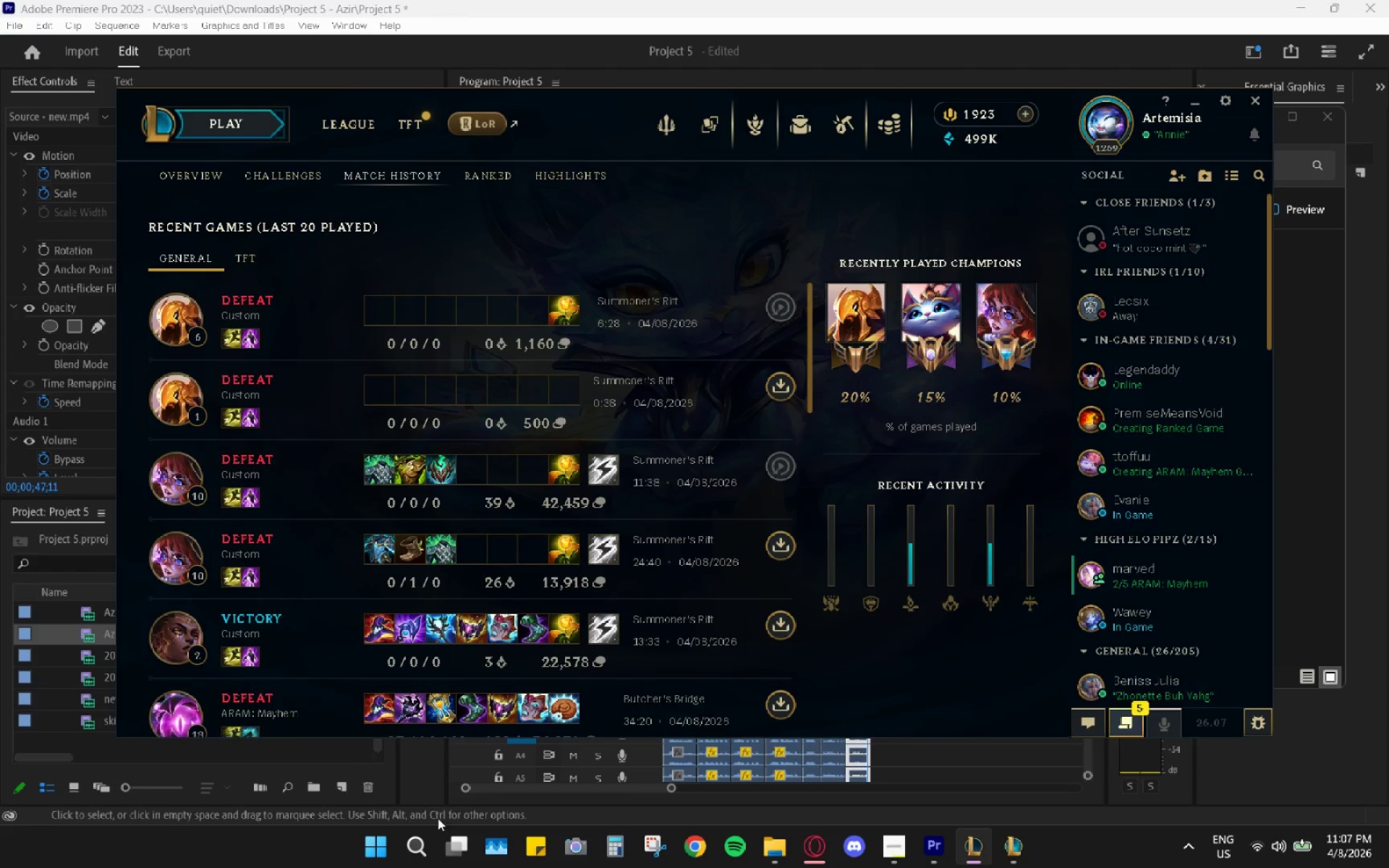 
left_click([428, 854])
 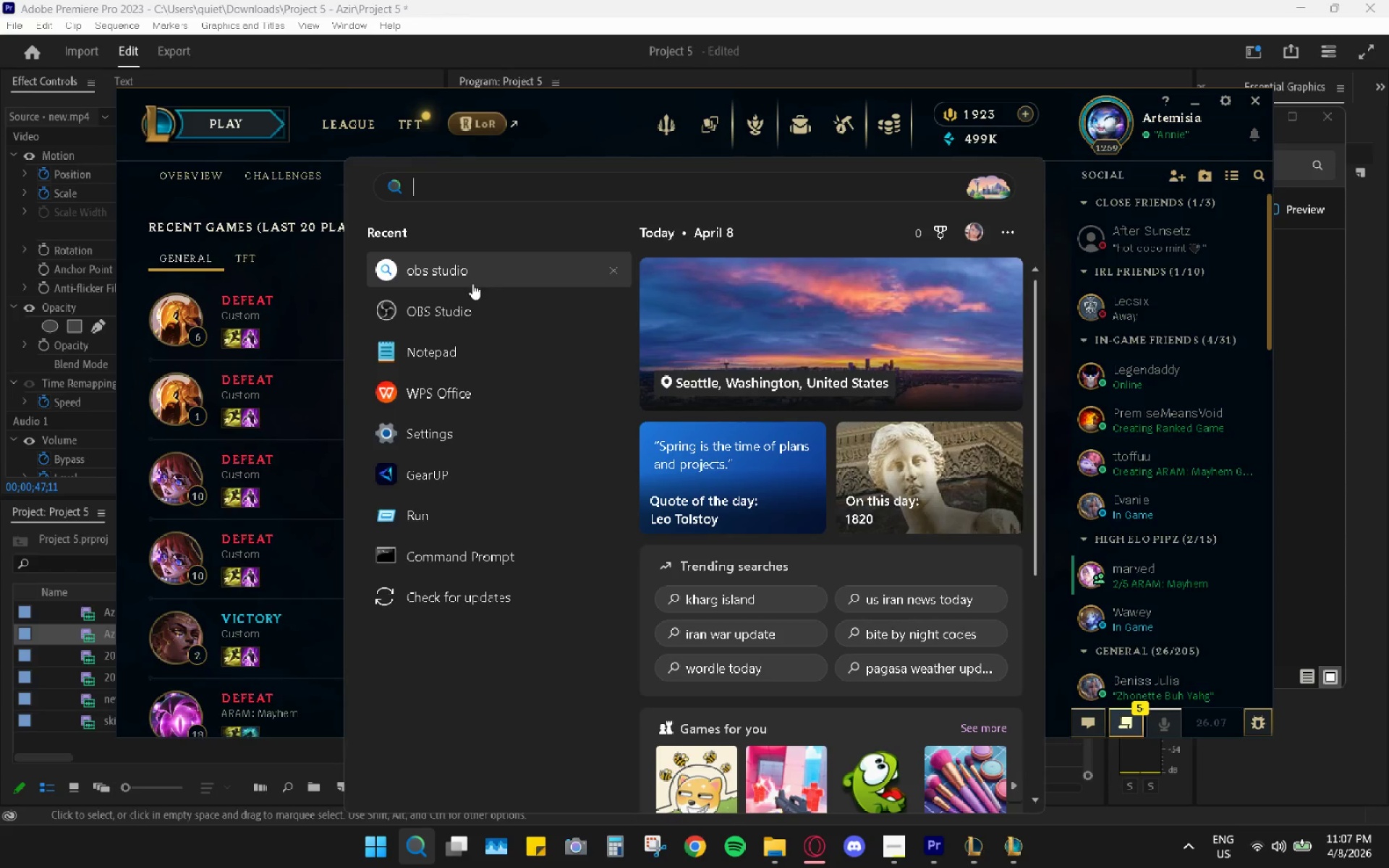 
left_click([474, 306])
 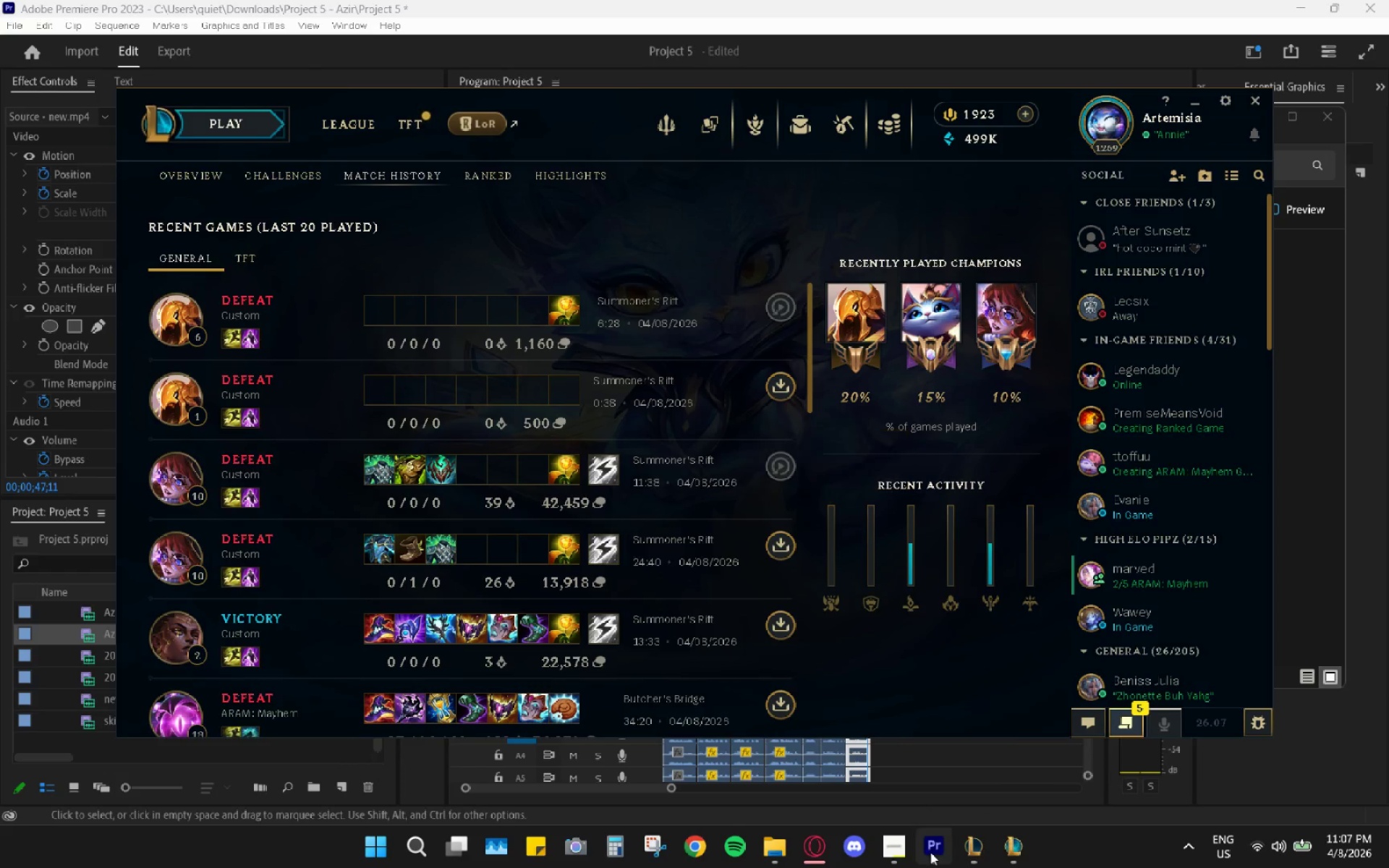 
left_click([1023, 839])
 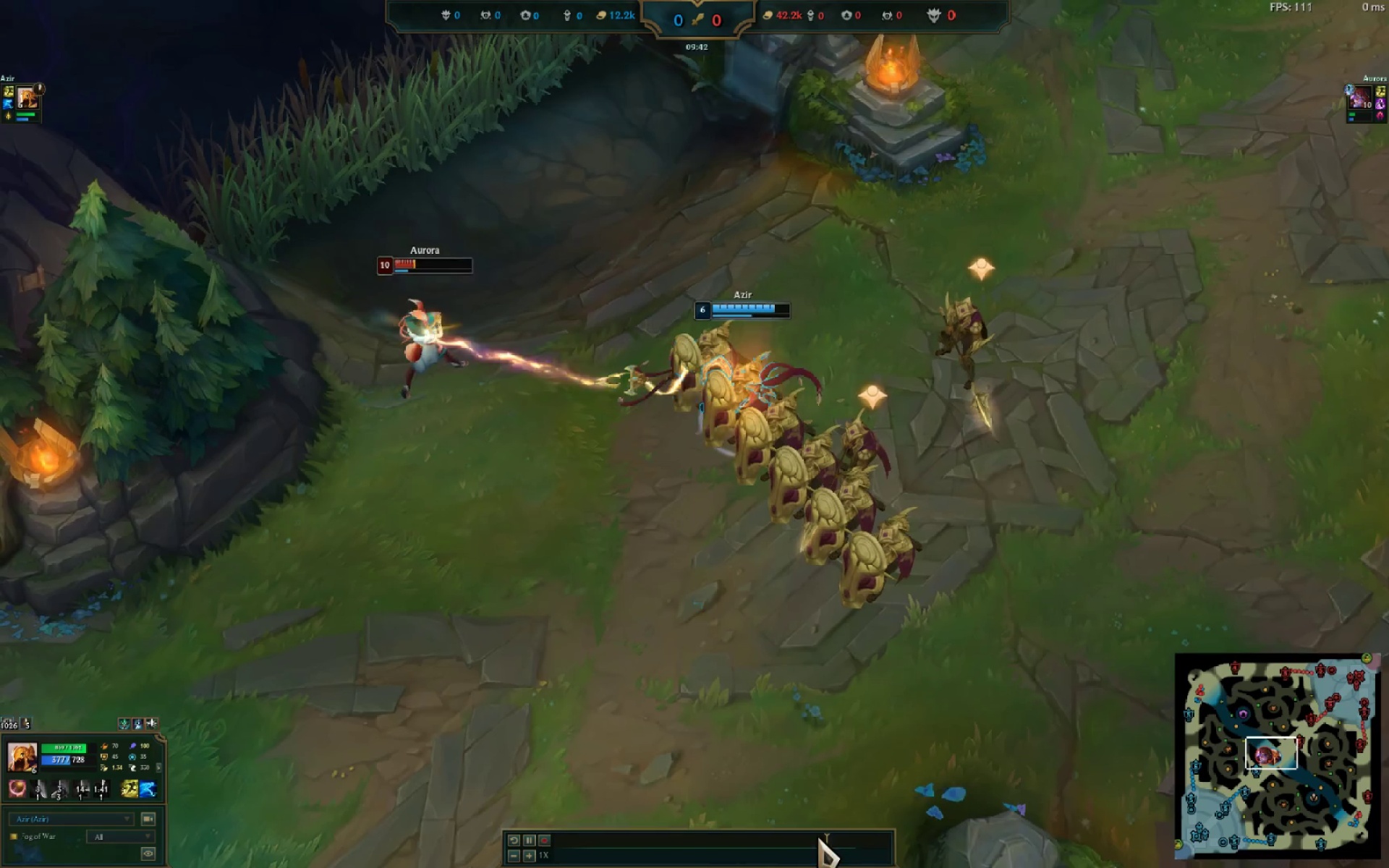 
left_click([816, 849])
 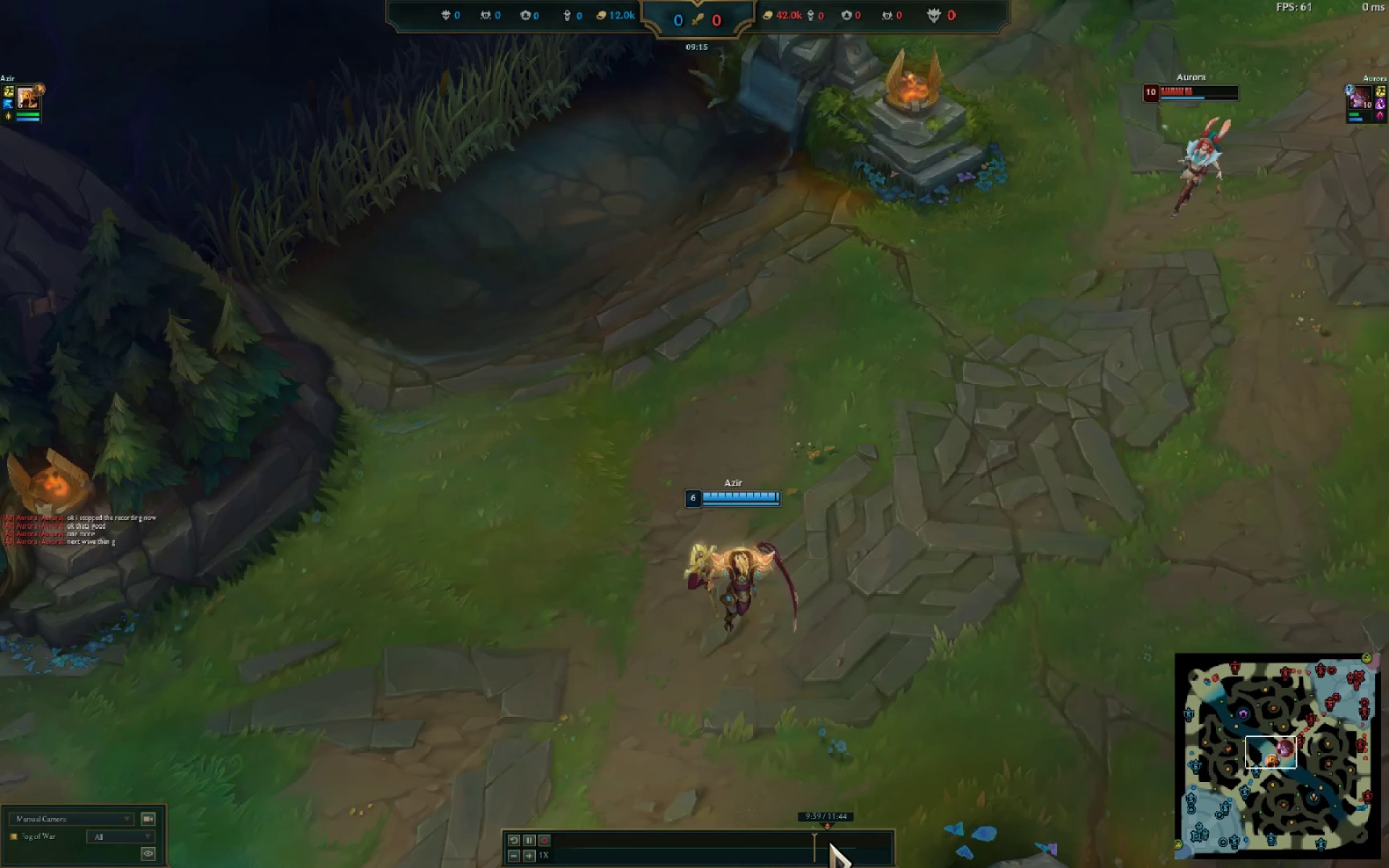 
left_click_drag(start_coordinate=[843, 840], to_coordinate=[851, 838])
 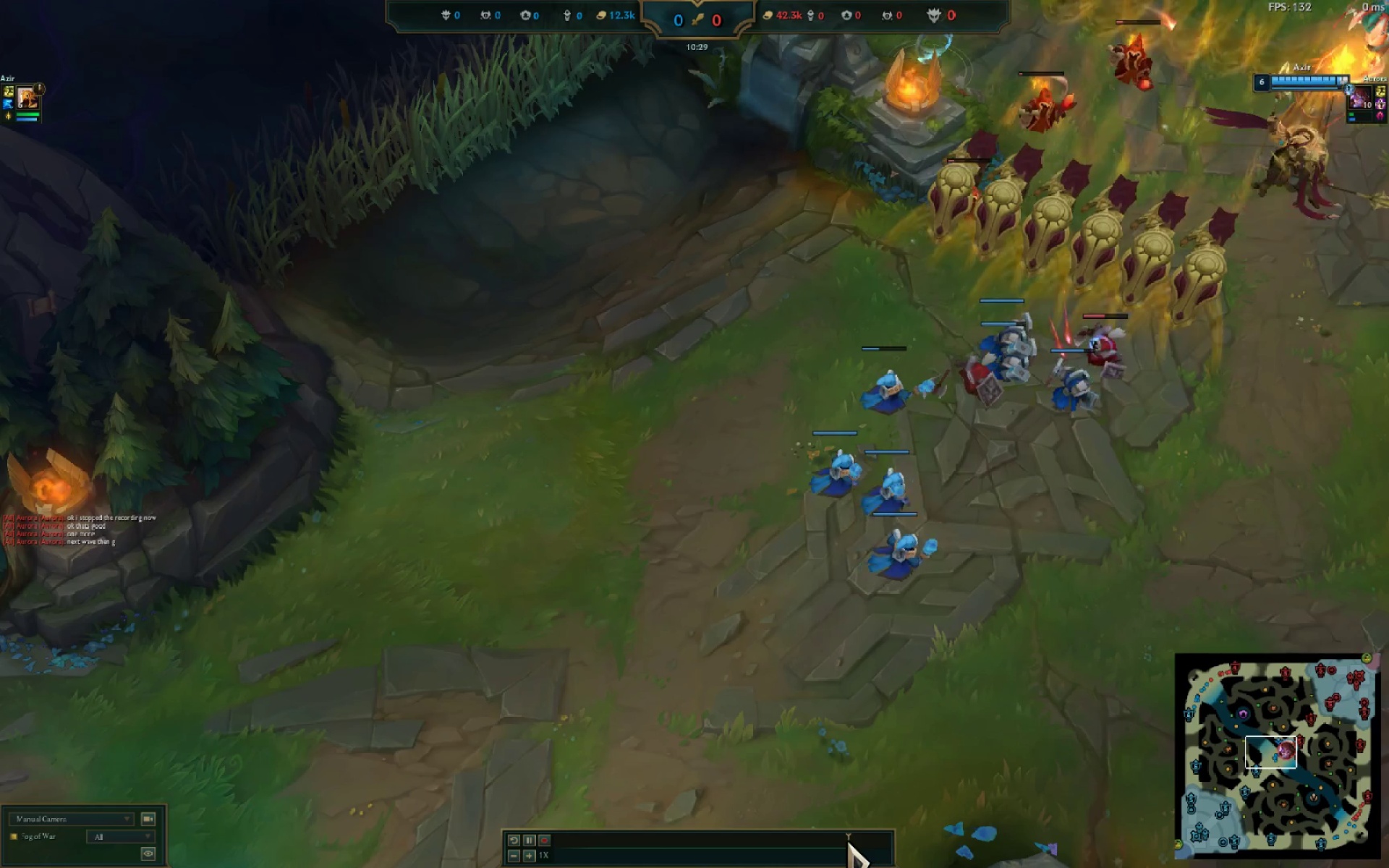 
left_click([841, 842])
 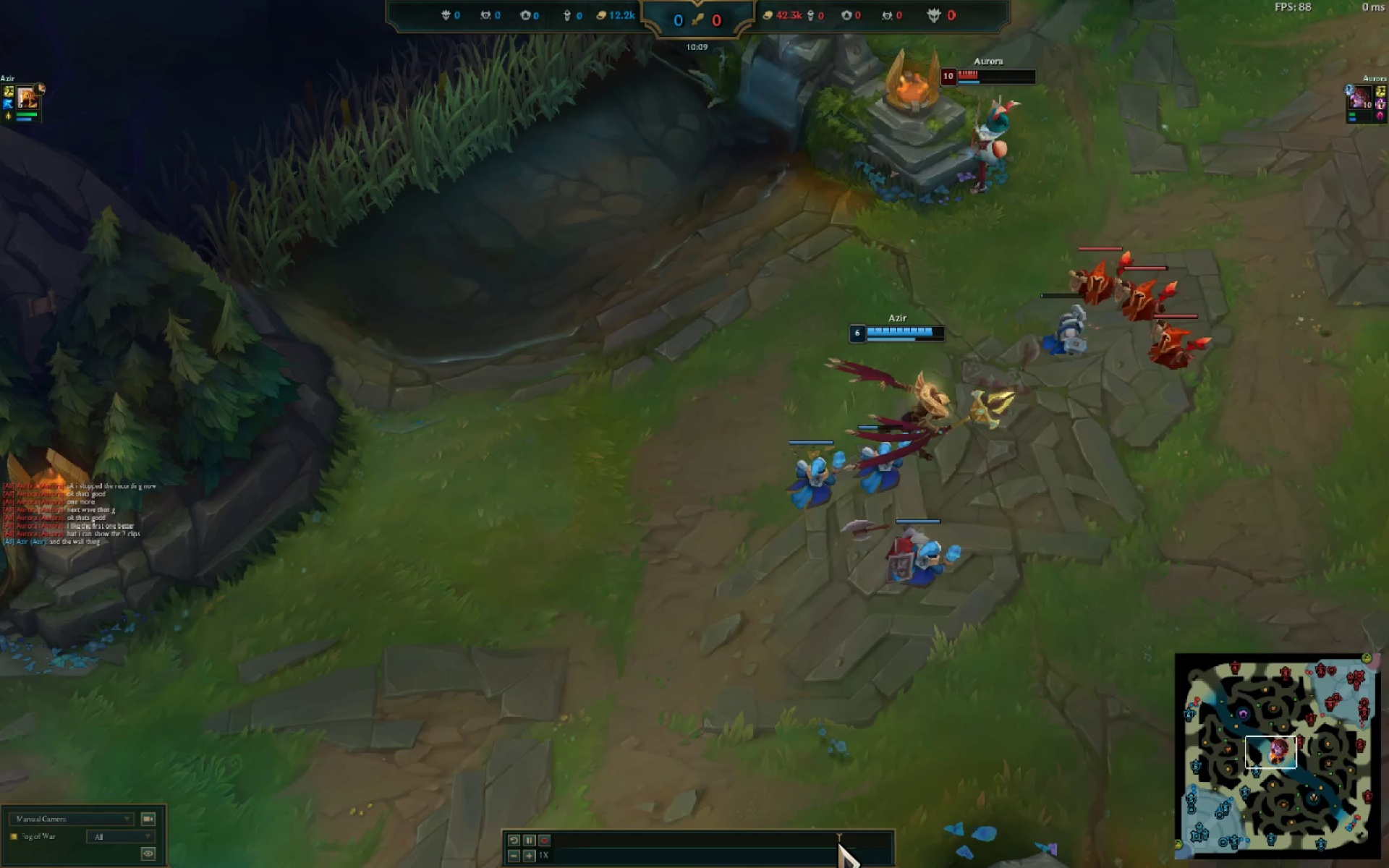 
key(Space)
 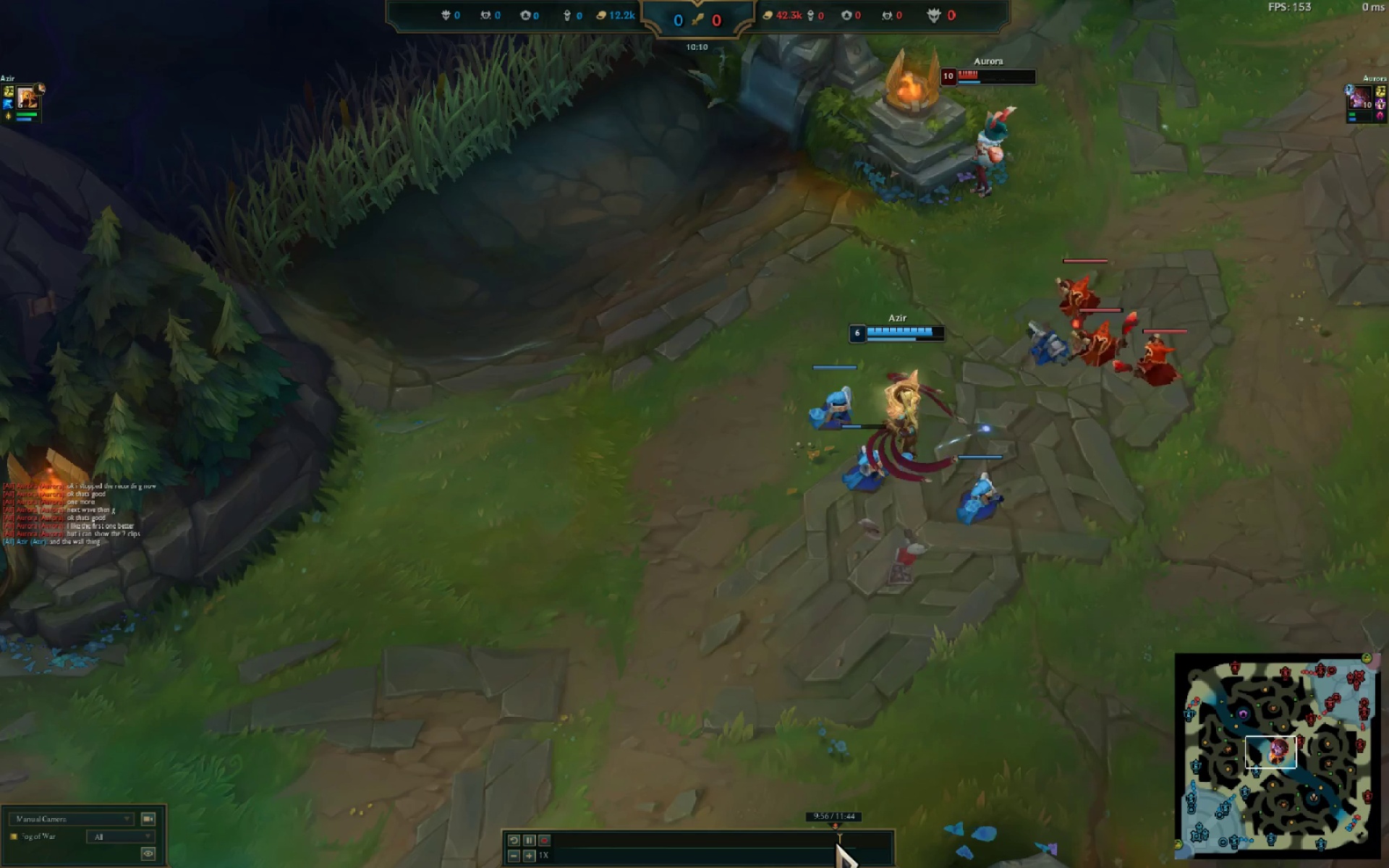 
key(Alt+AltLeft)
 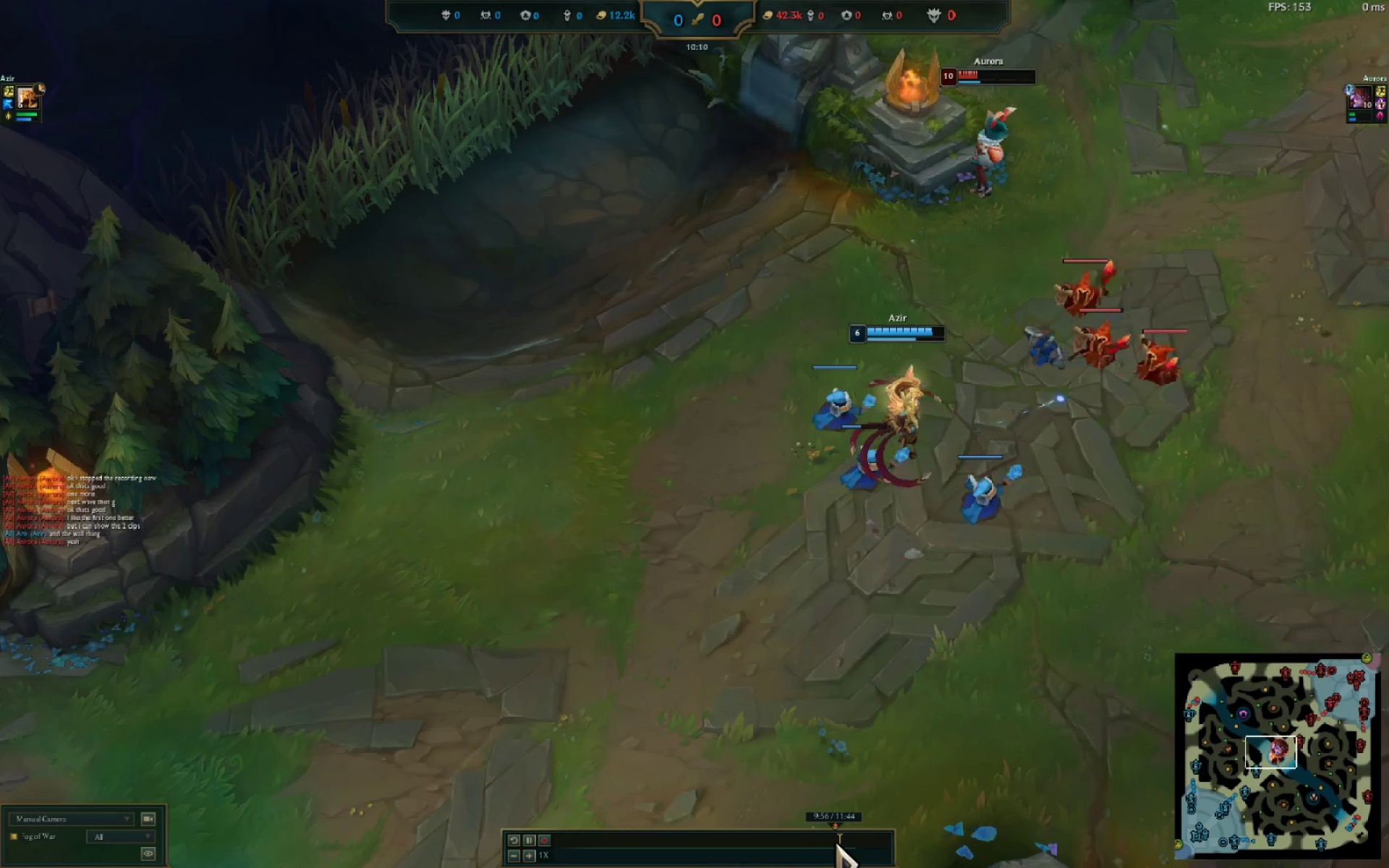 
key(Alt+Tab)
 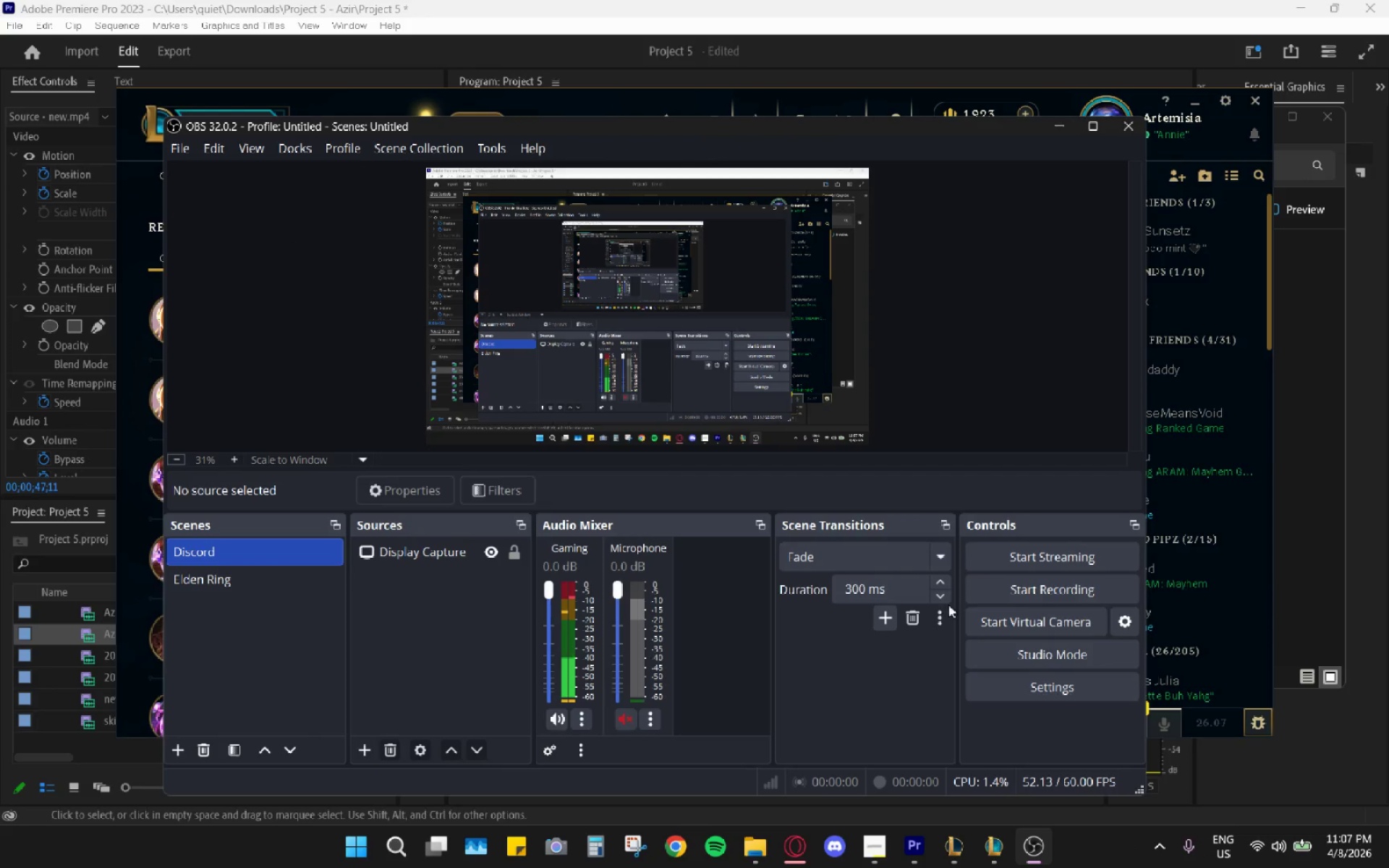 
left_click([1024, 597])
 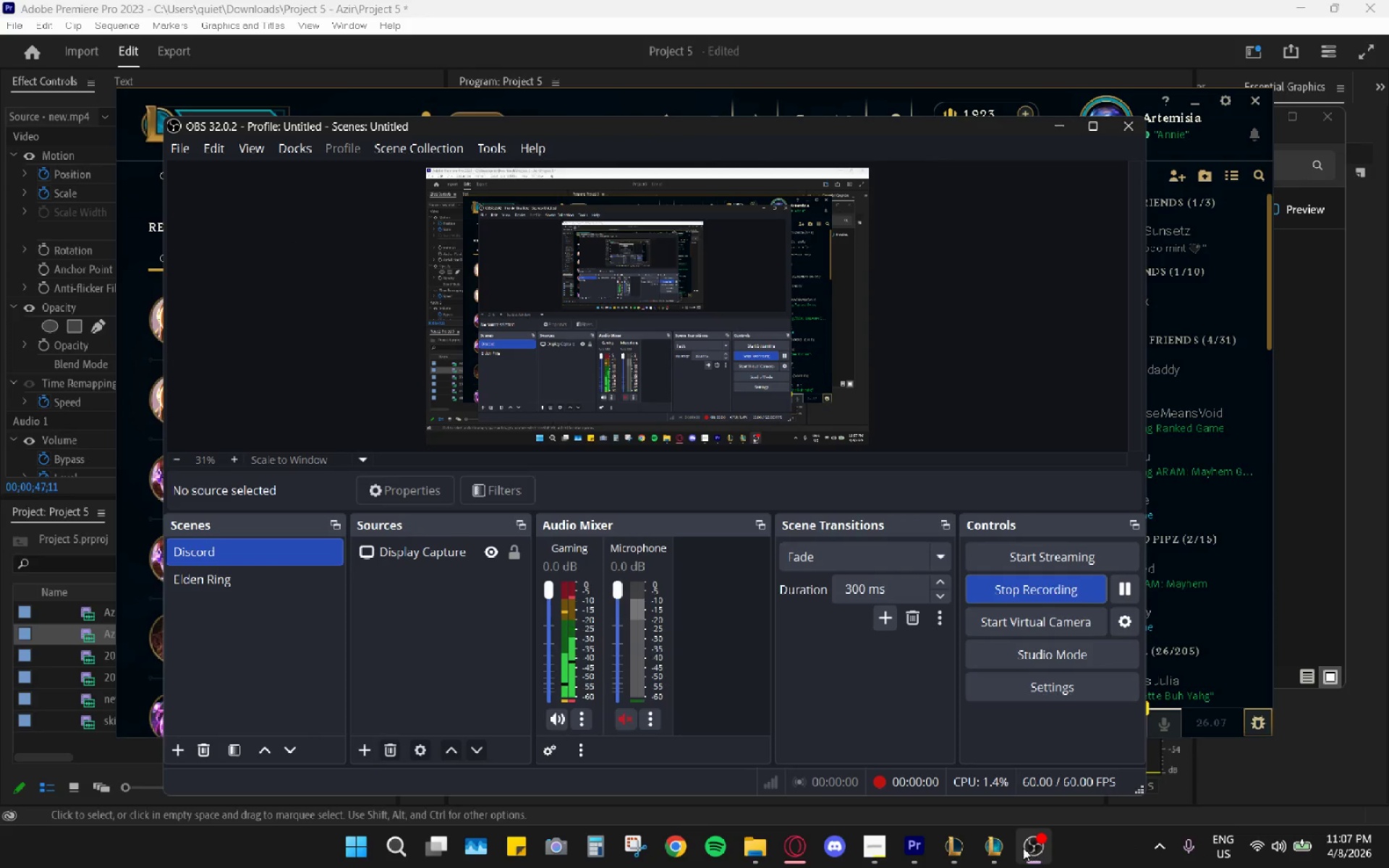 
left_click([1011, 851])
 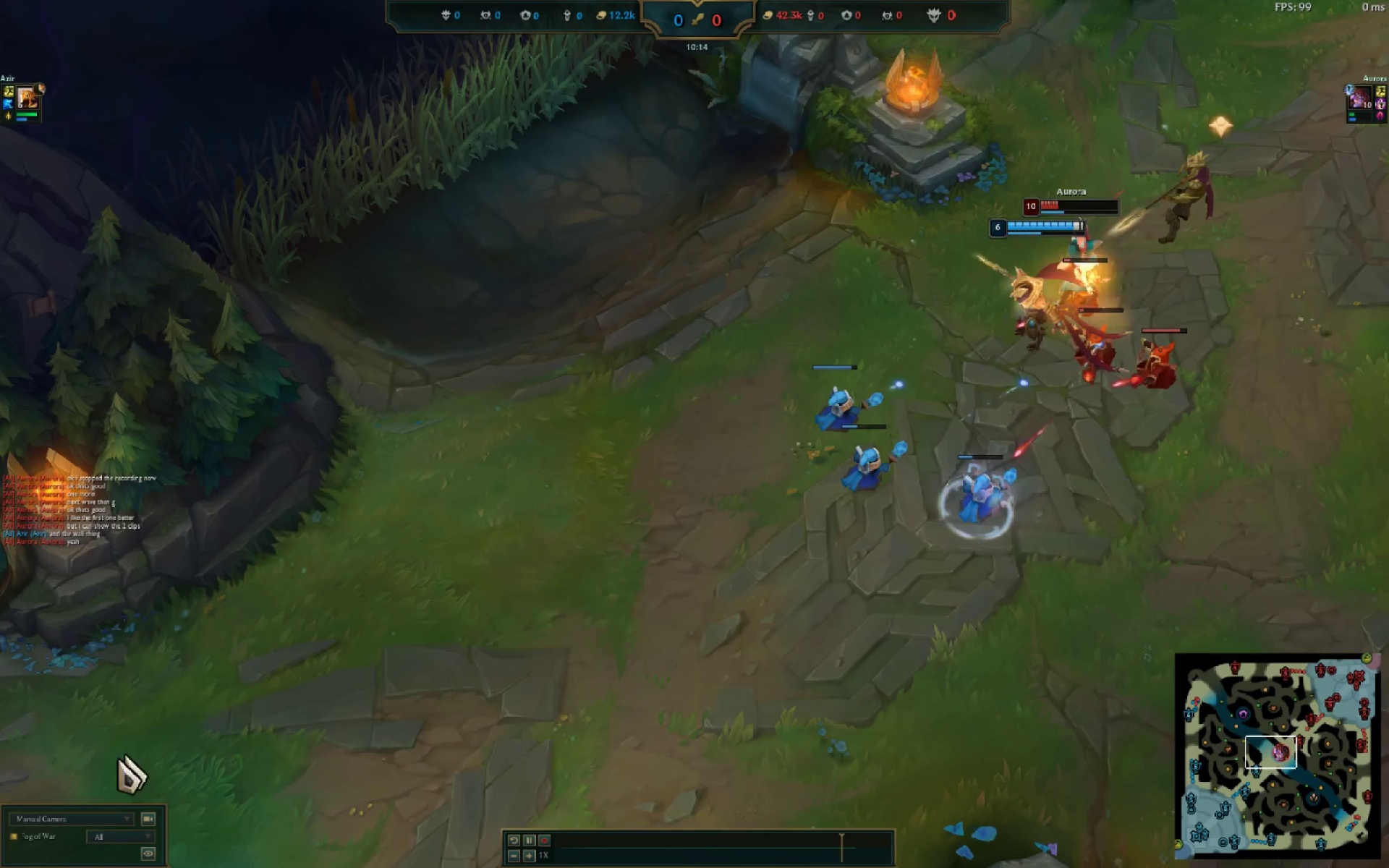 
left_click([63, 822])
 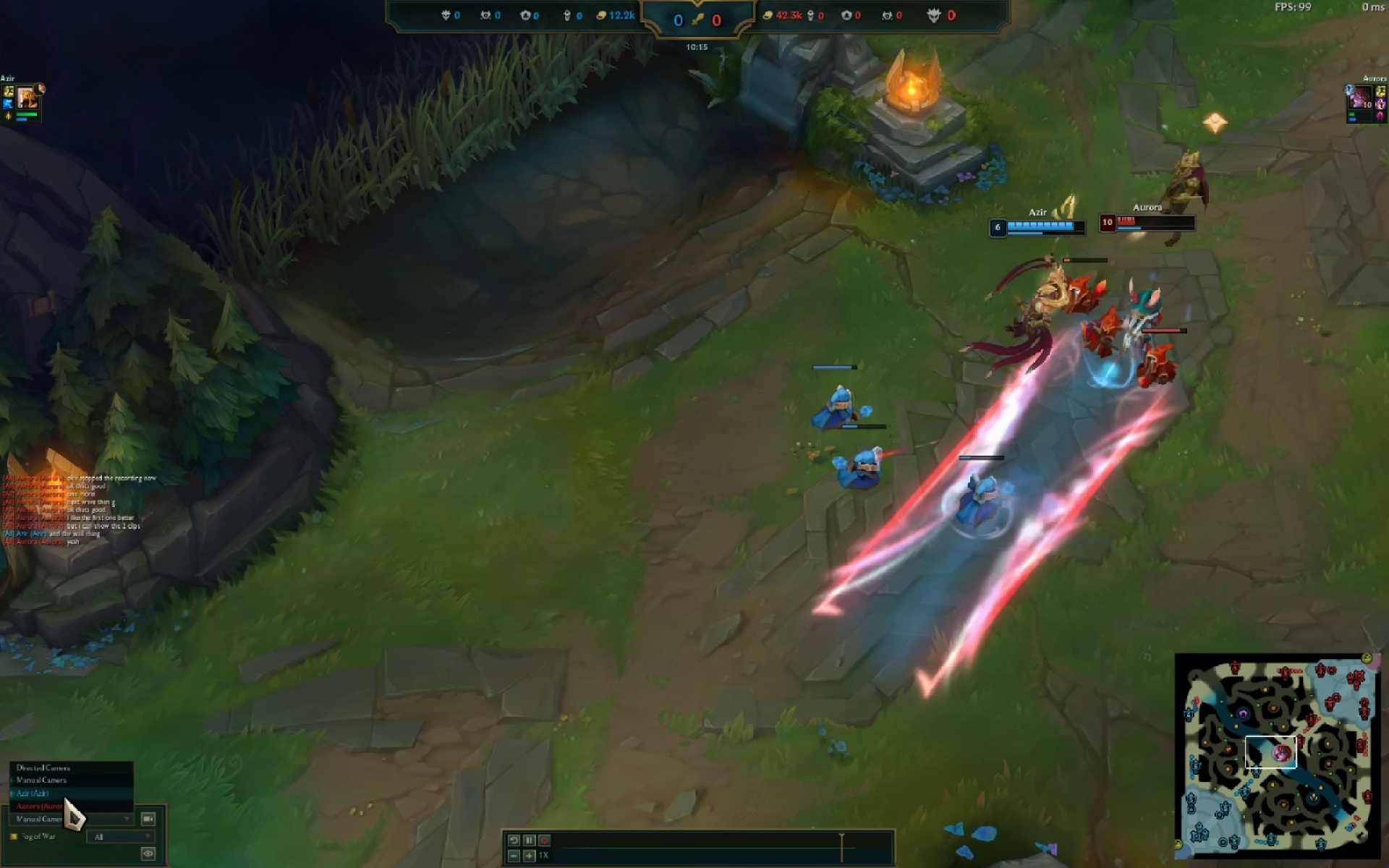 
left_click([64, 795])
 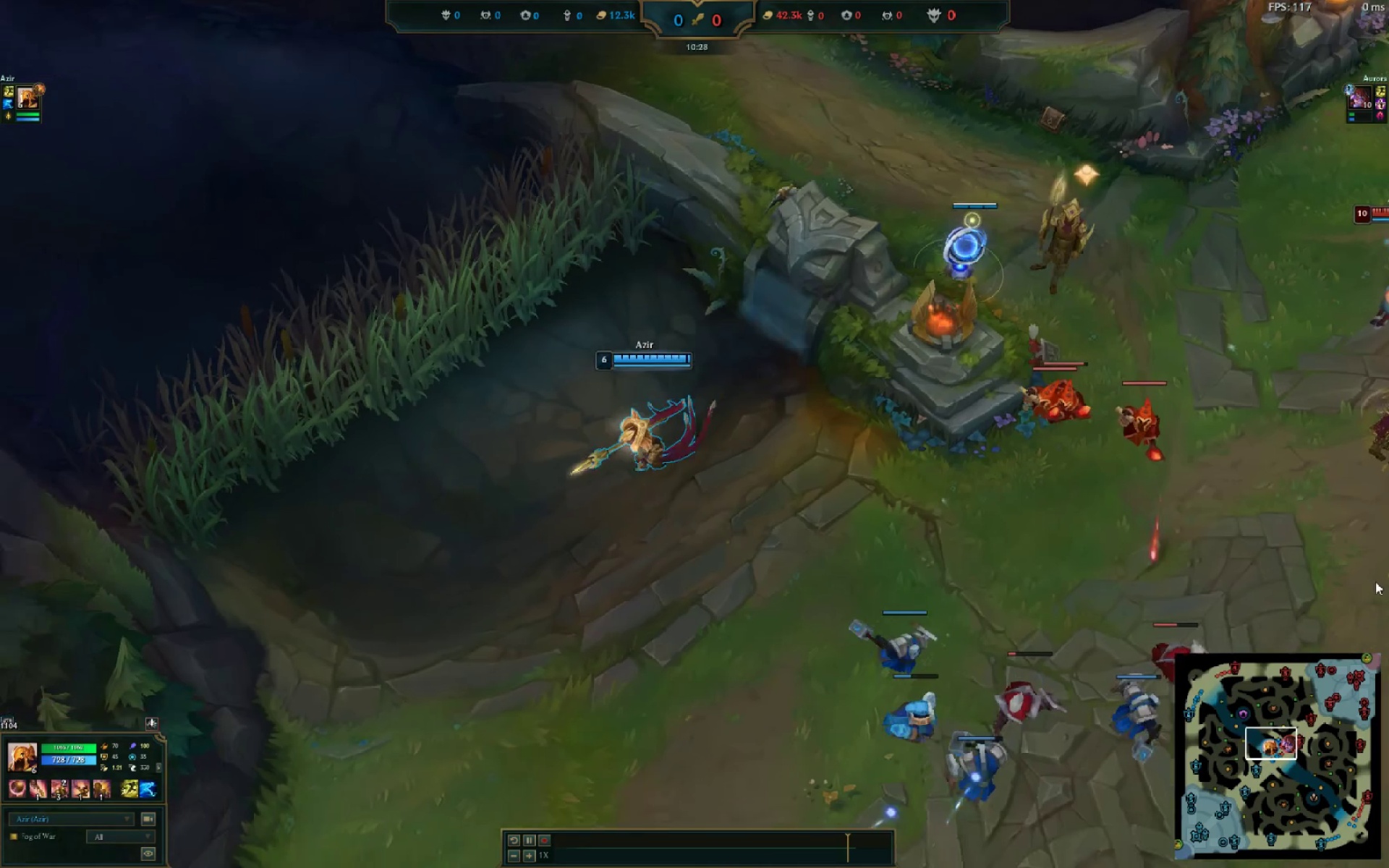 
wait(17.66)
 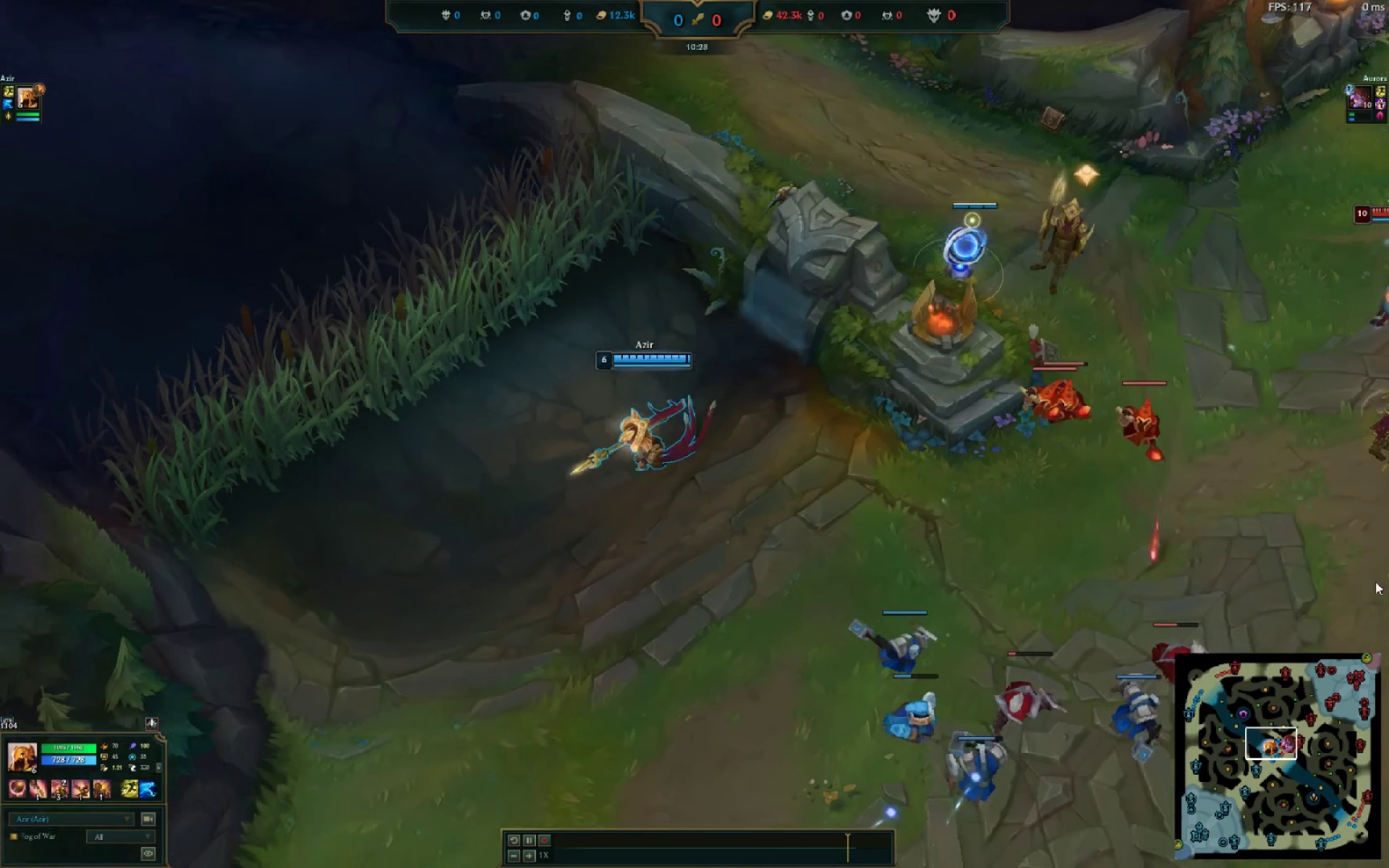 
left_click_drag(start_coordinate=[817, 844], to_coordinate=[812, 844])
 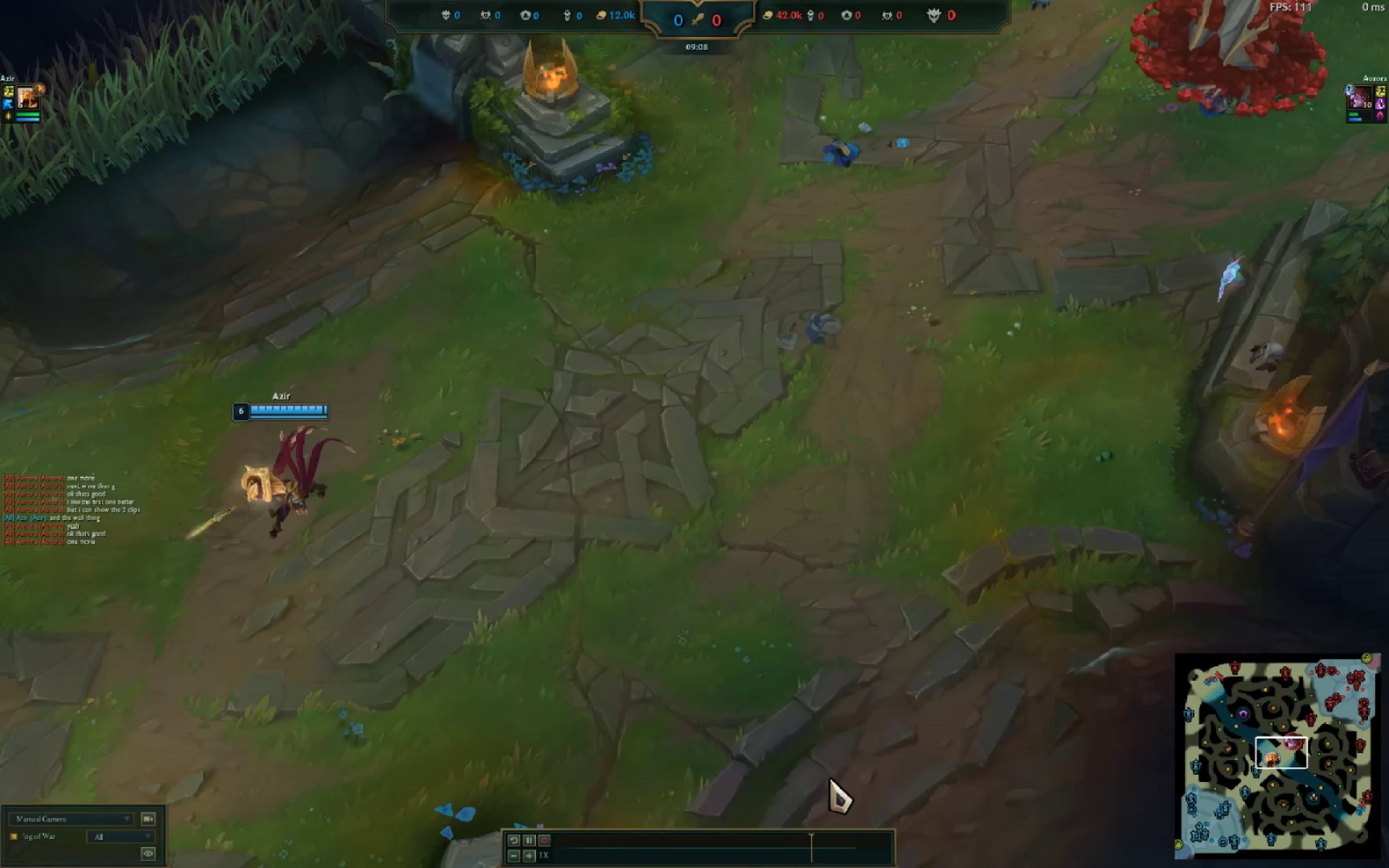 
left_click([807, 838])
 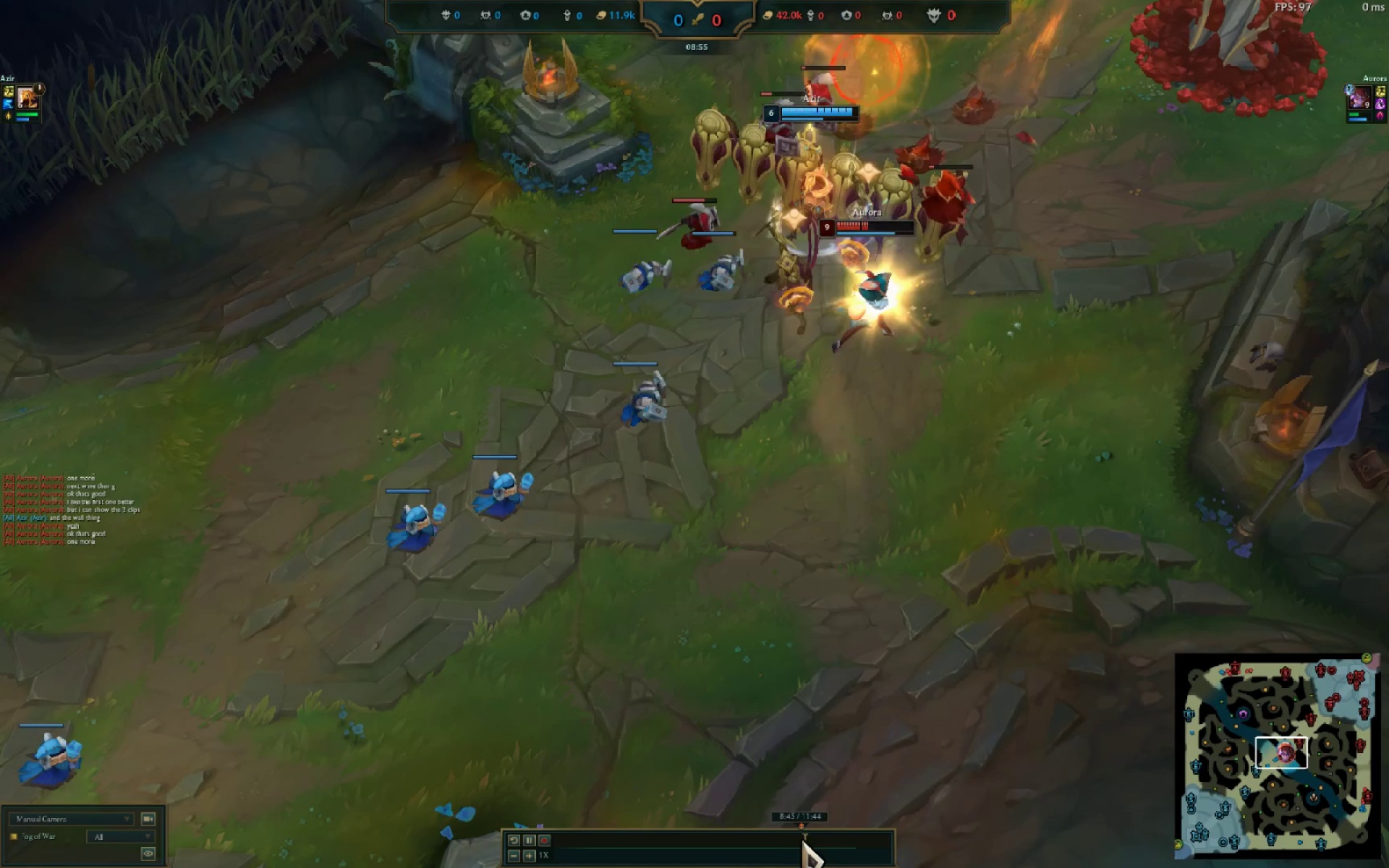 
left_click_drag(start_coordinate=[829, 841], to_coordinate=[833, 841])
 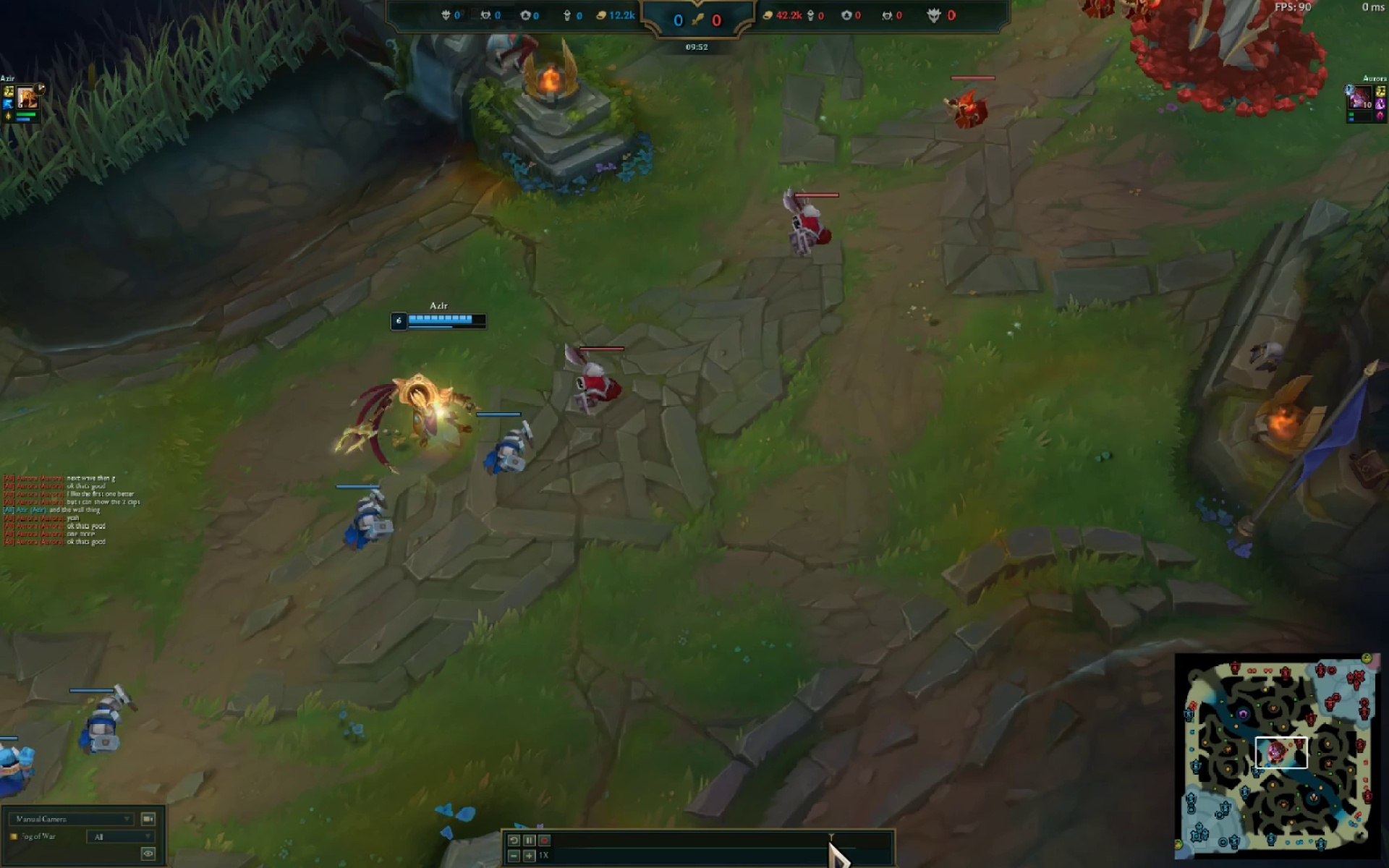 
left_click_drag(start_coordinate=[797, 842], to_coordinate=[789, 842])
 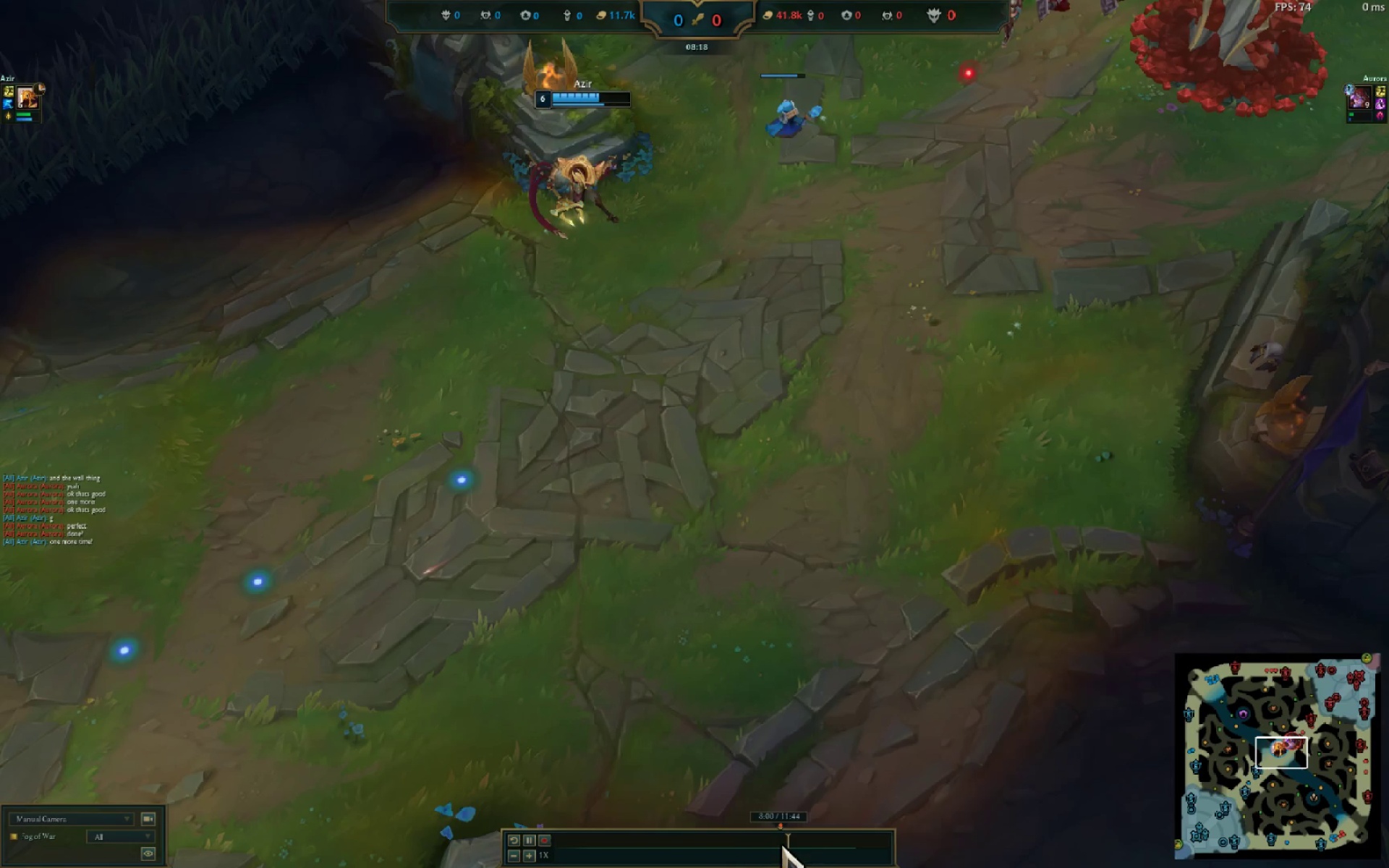 
left_click([822, 844])
 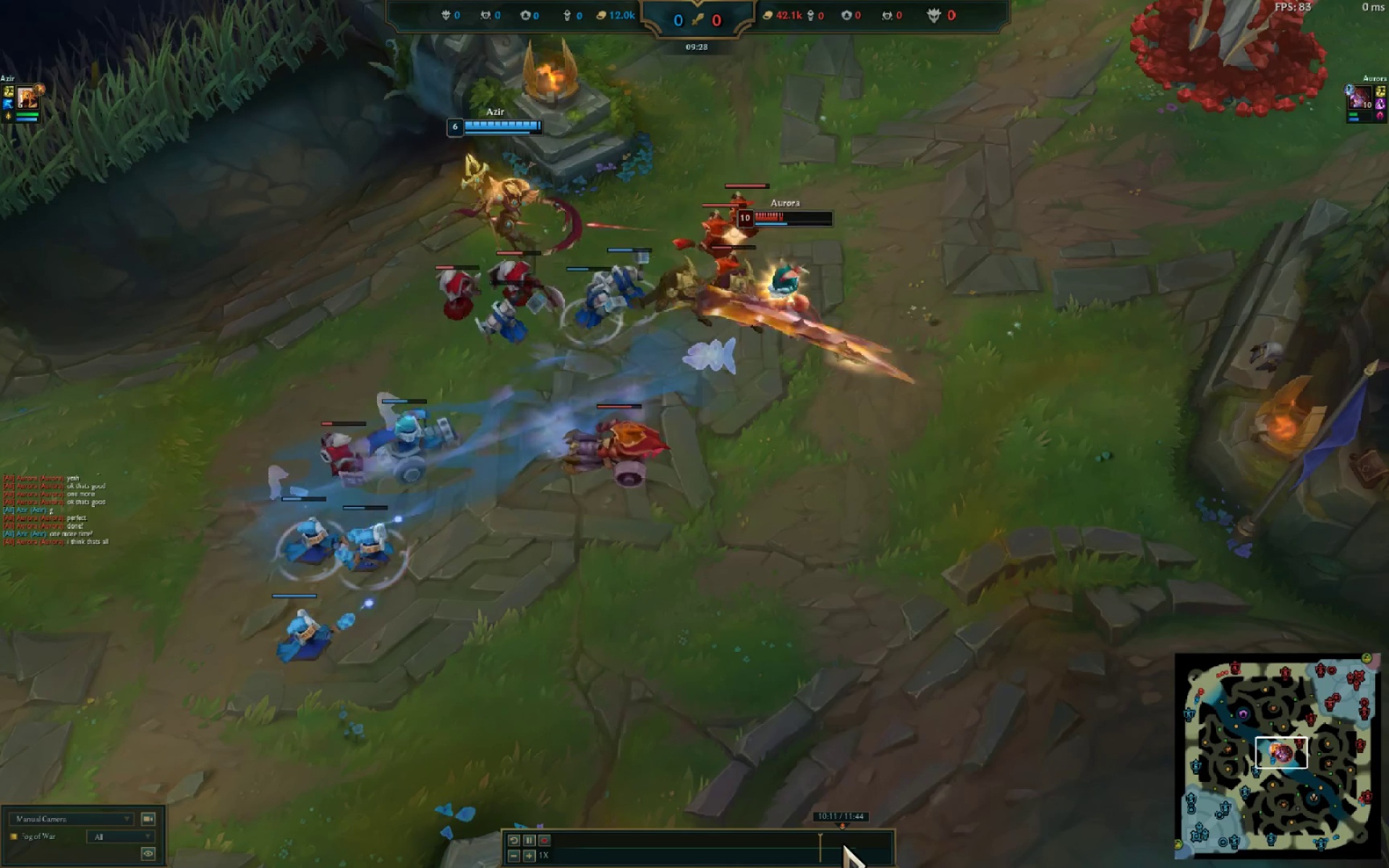 
left_click([848, 844])
 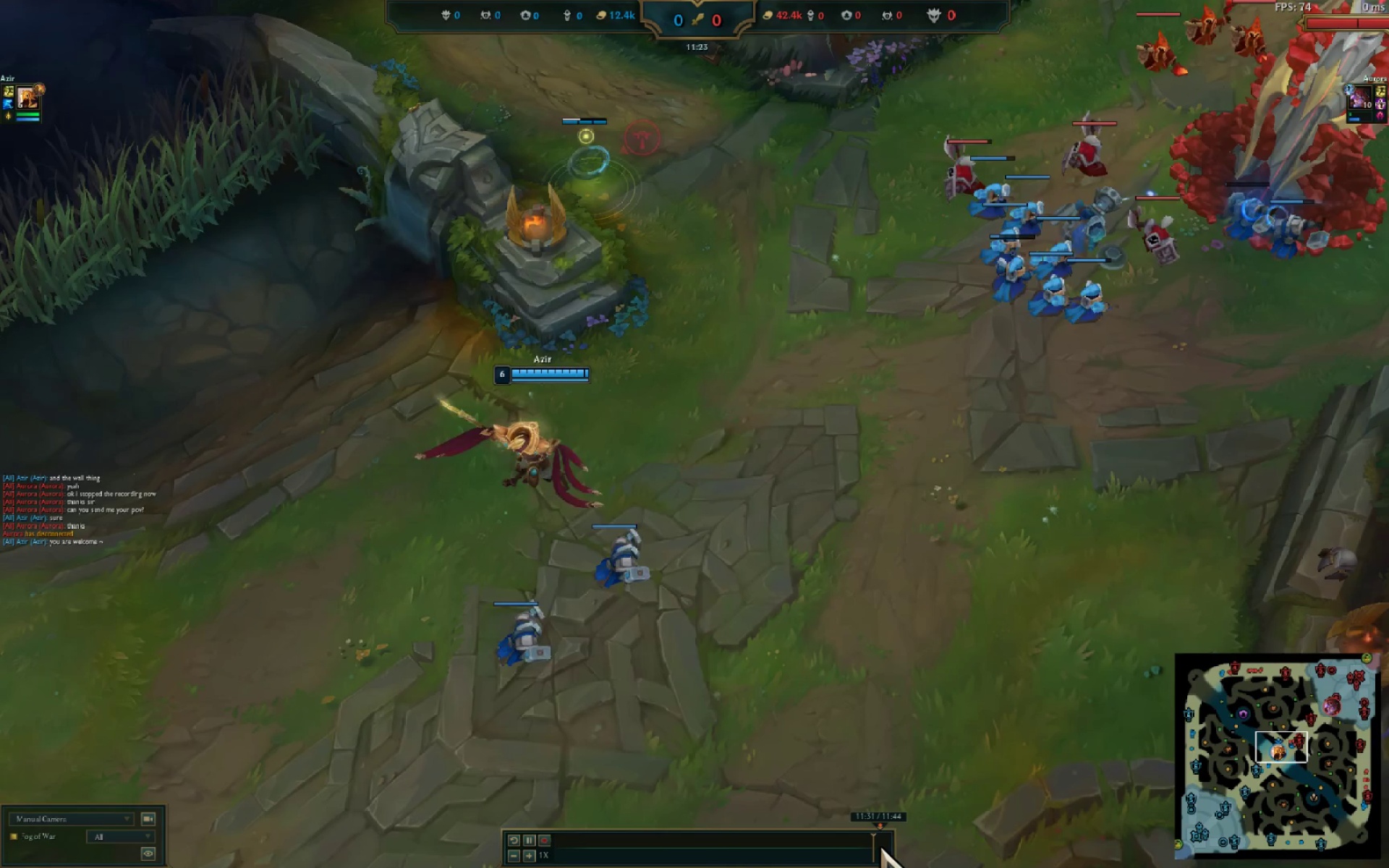 
wait(6.02)
 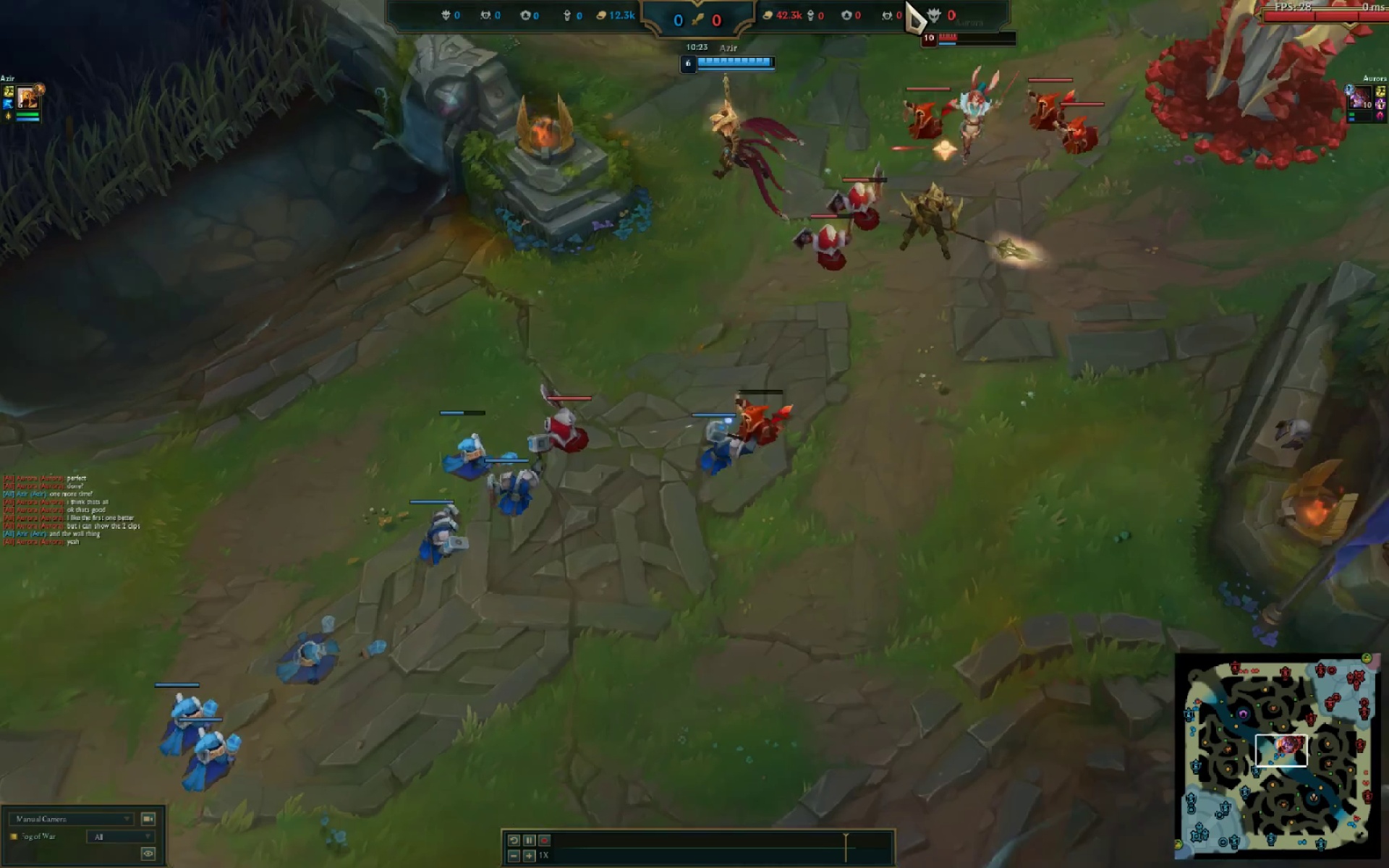 
left_click_drag(start_coordinate=[823, 853], to_coordinate=[815, 854])
 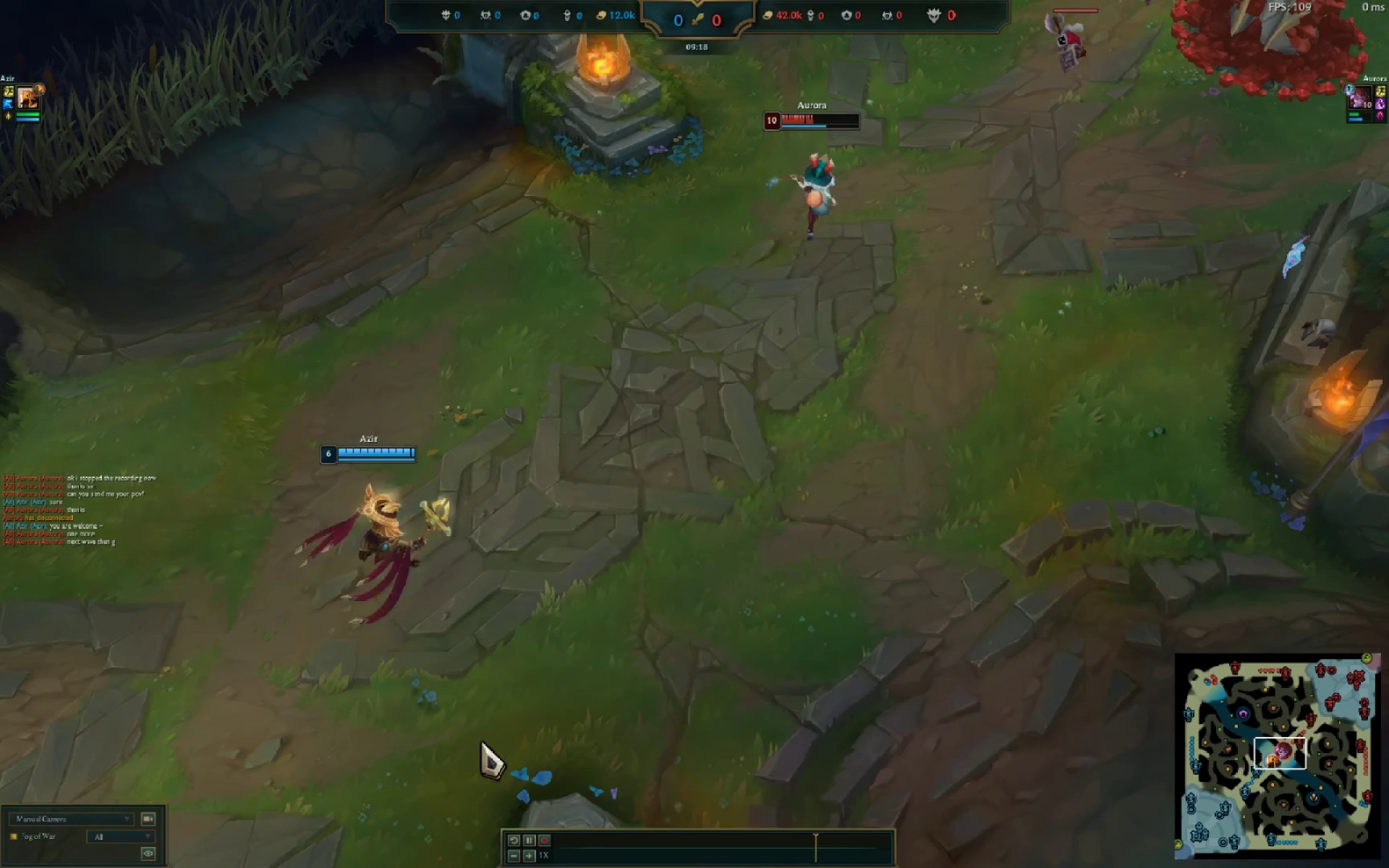 
wait(6.98)
 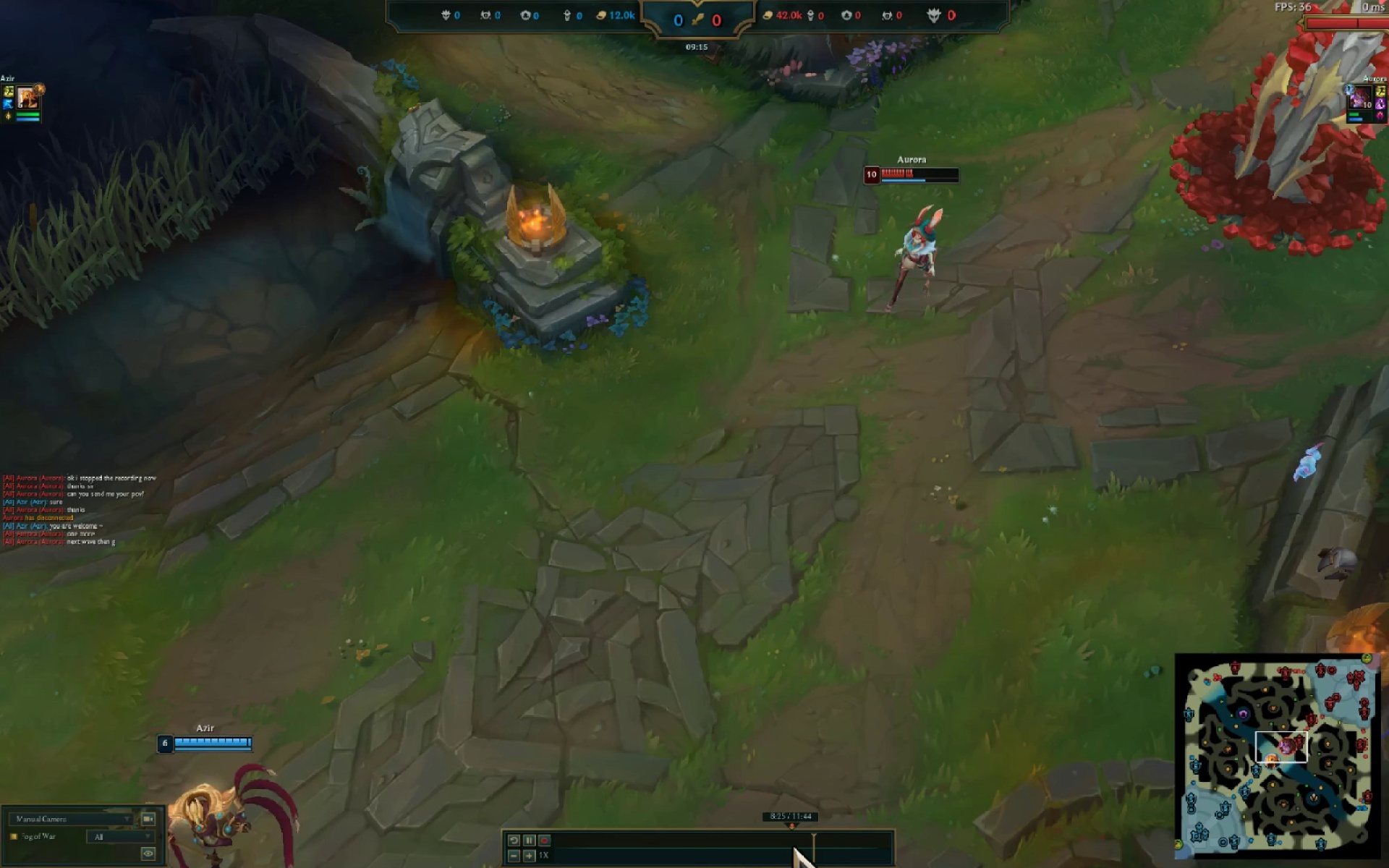 
left_click([61, 819])
 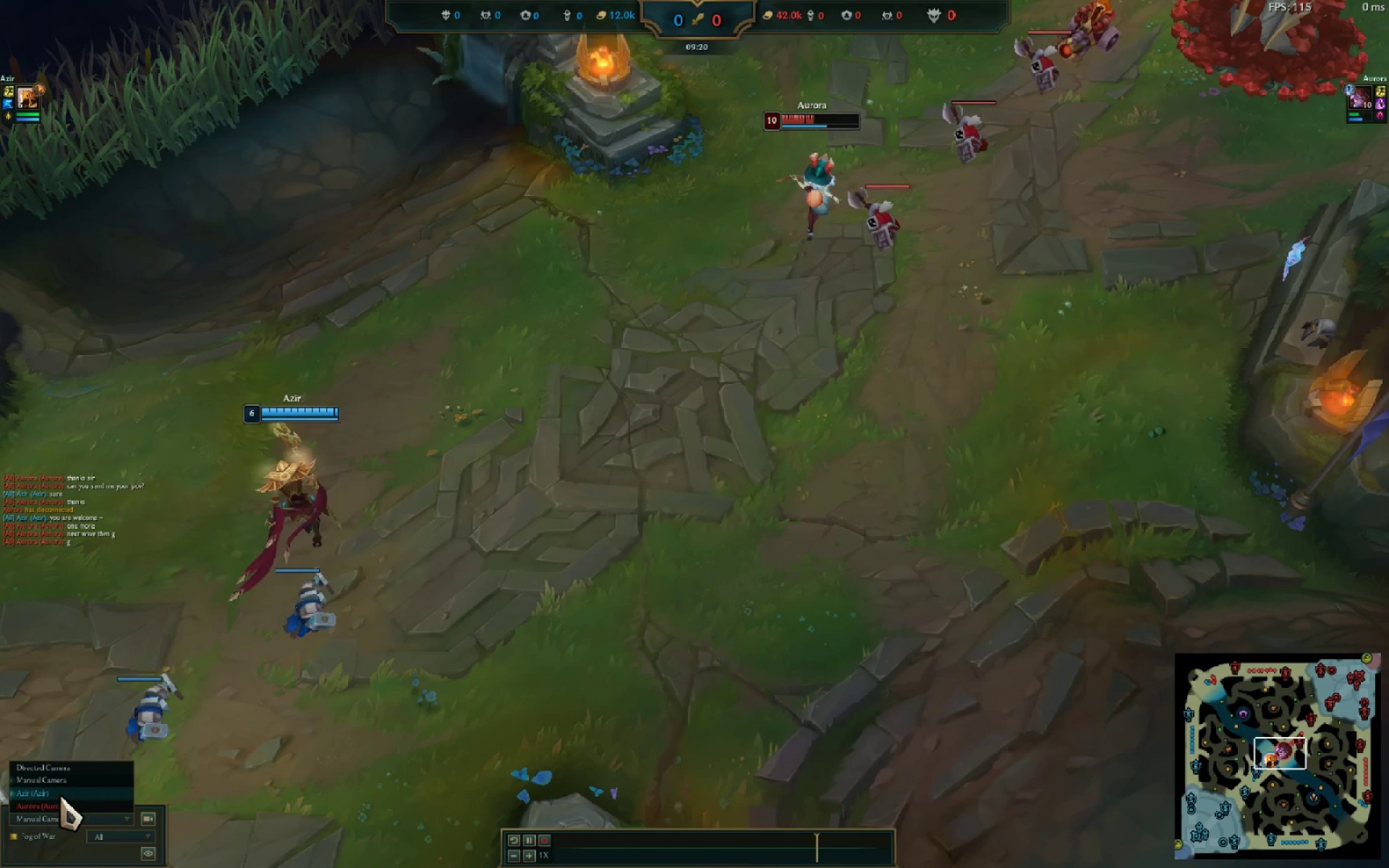 
left_click([60, 796])
 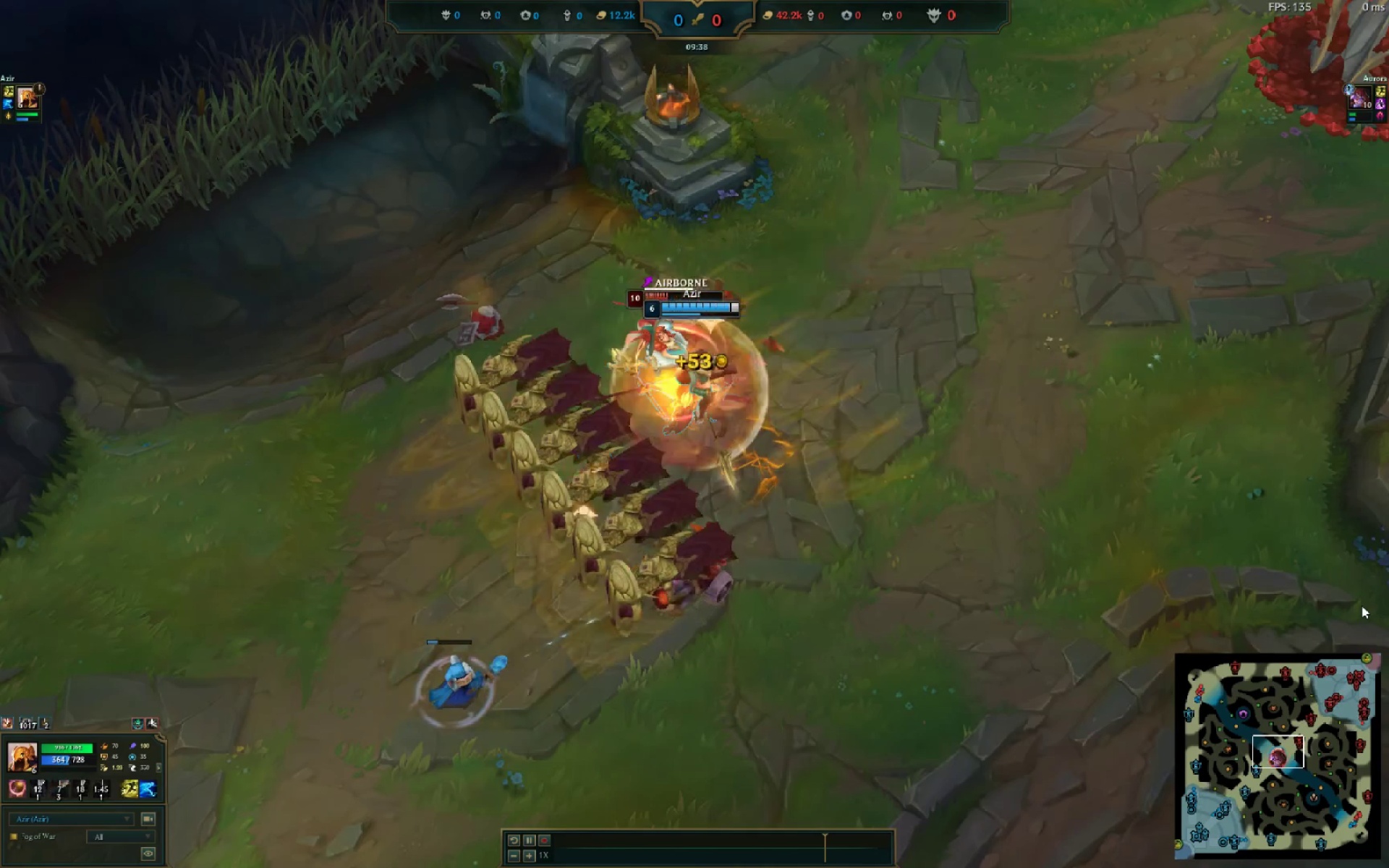 
wait(22.95)
 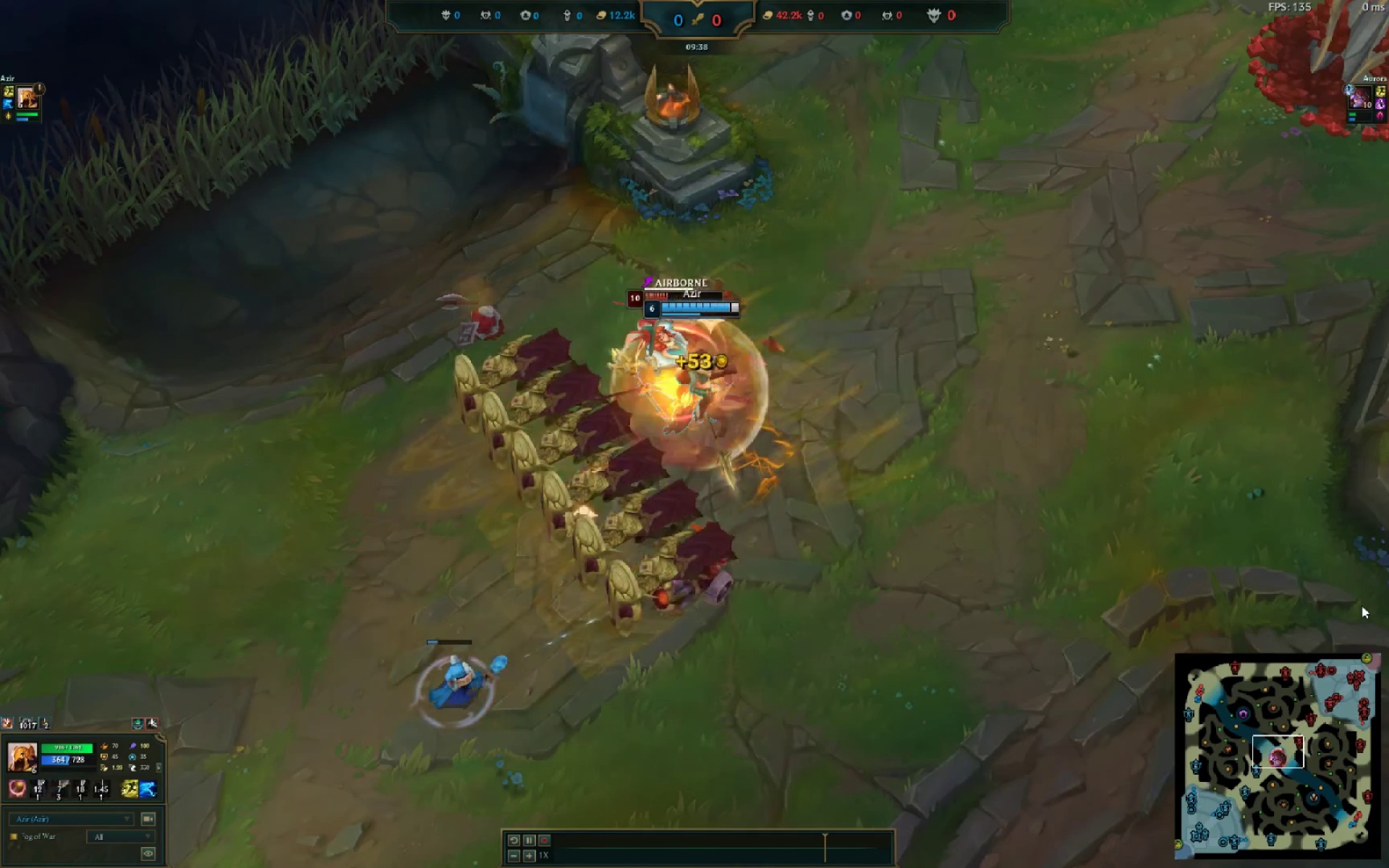 
key(Alt+AltLeft)
 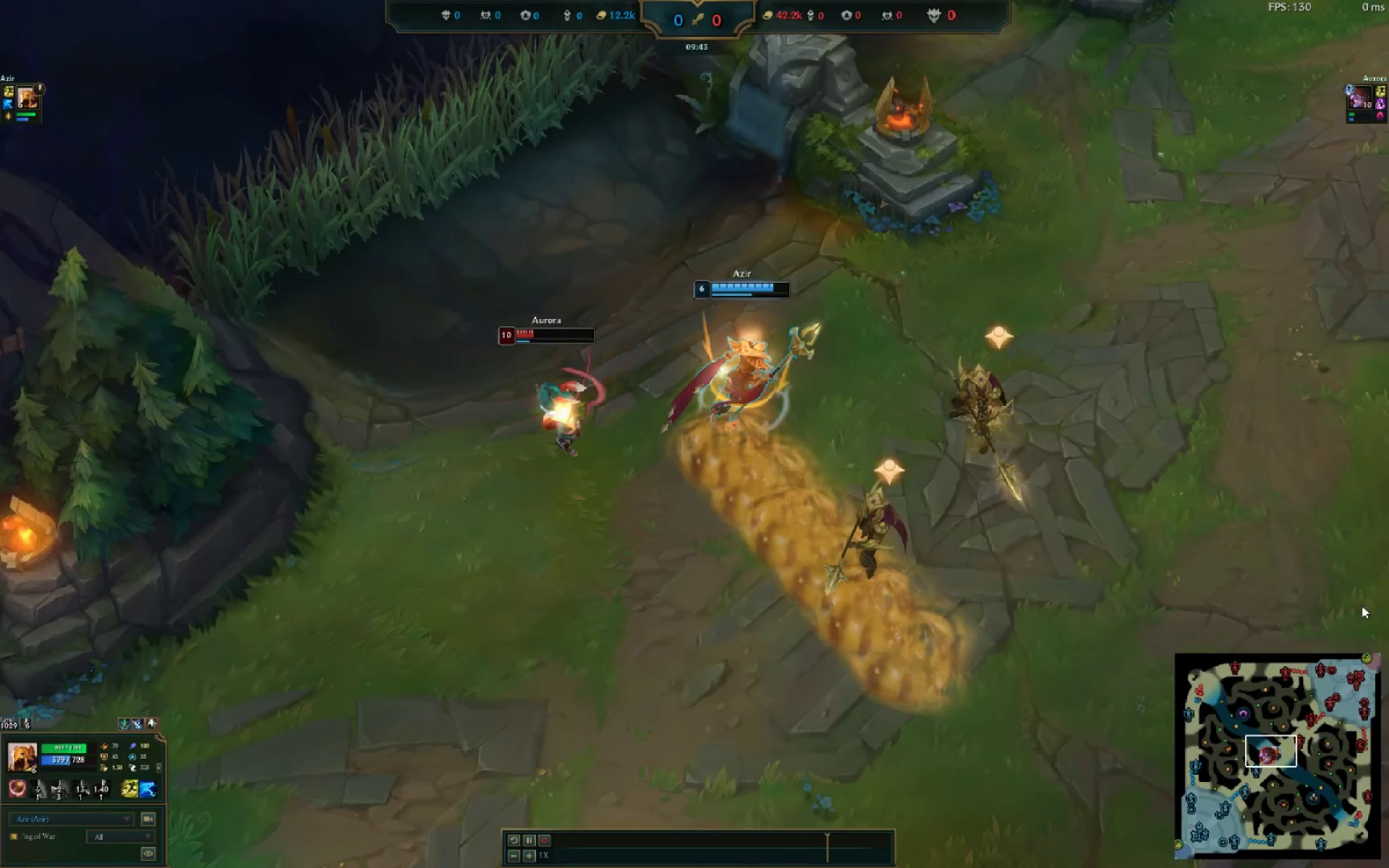 
key(Alt+Tab)
 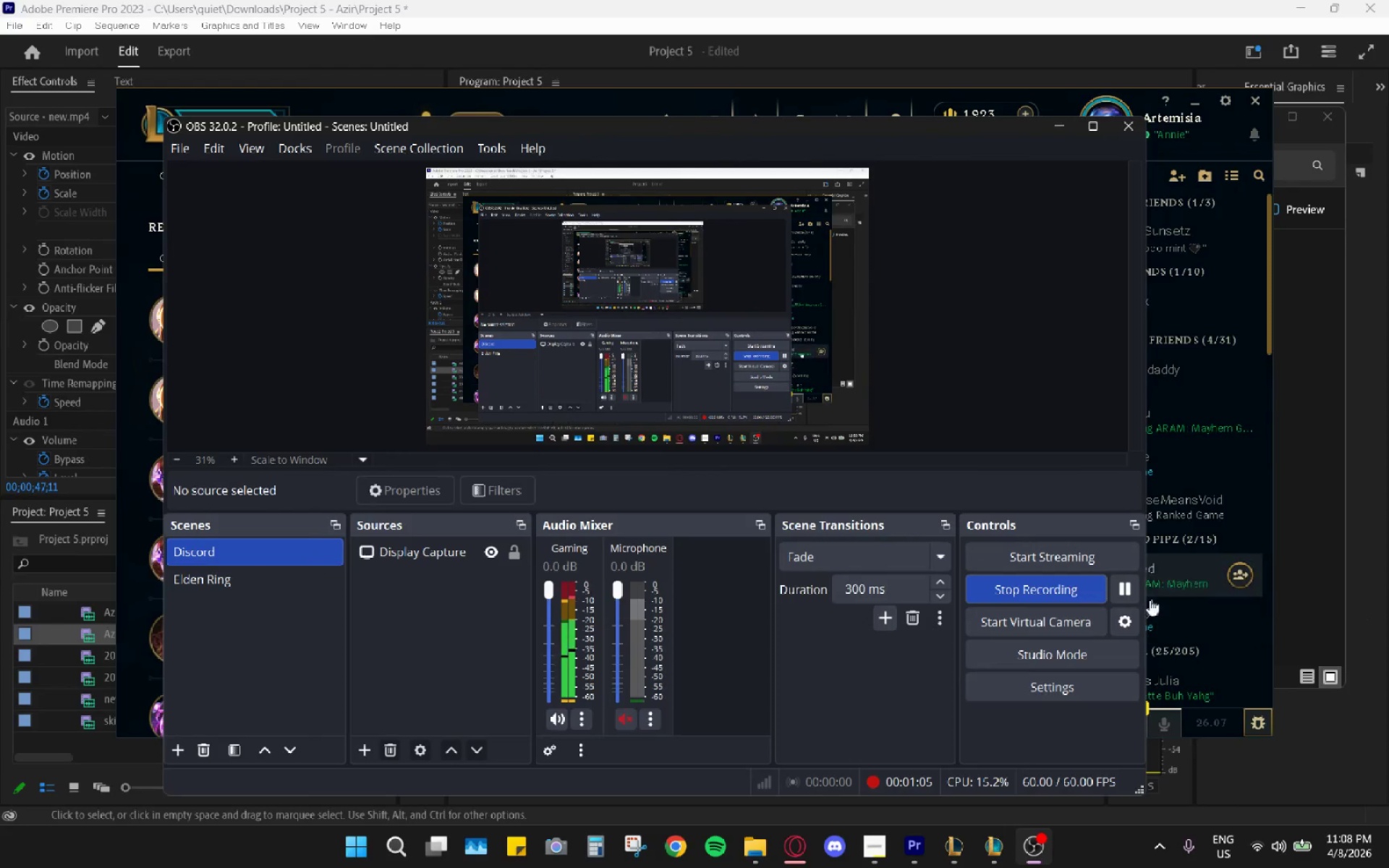 
left_click([1079, 588])
 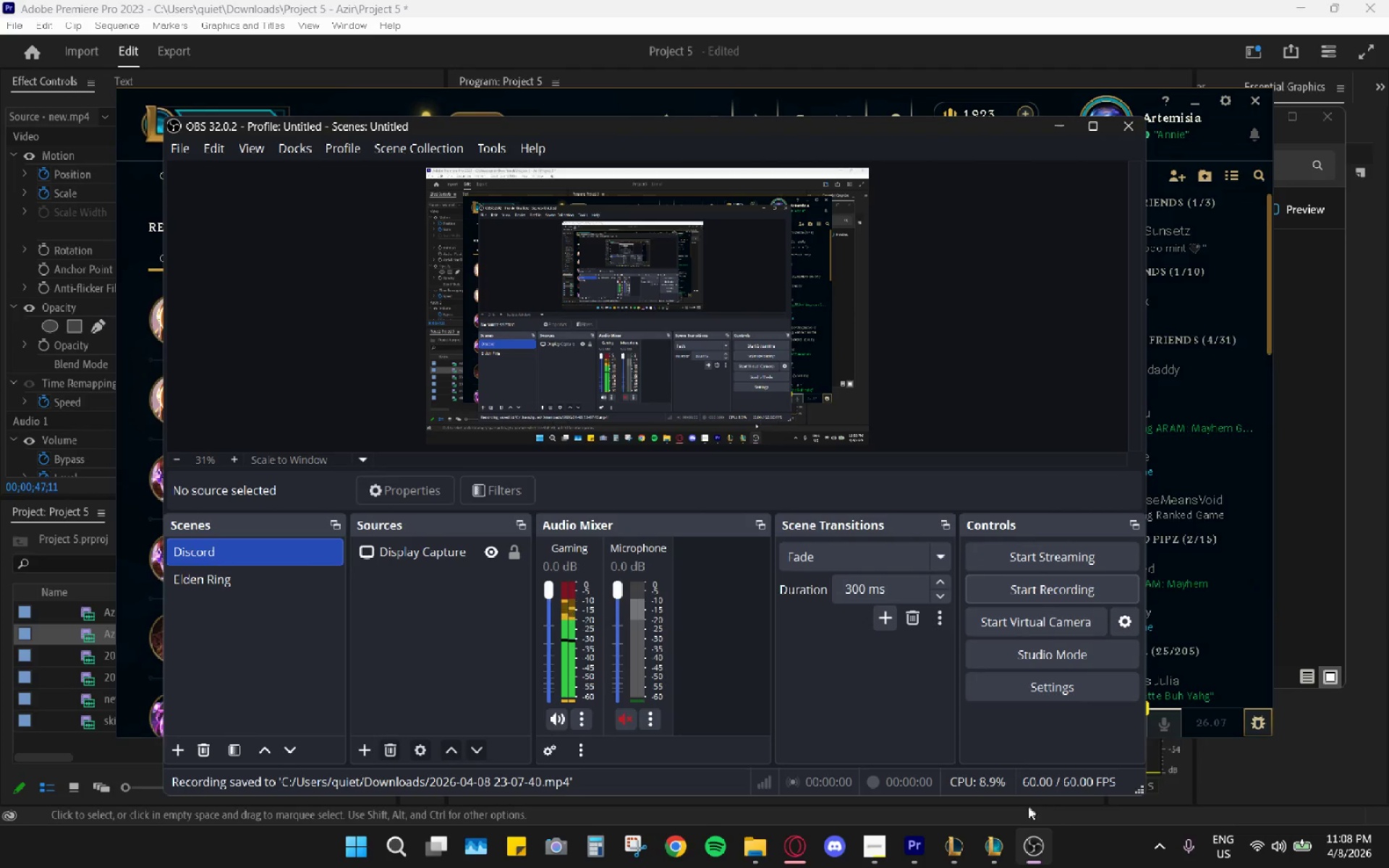 
left_click([998, 851])
 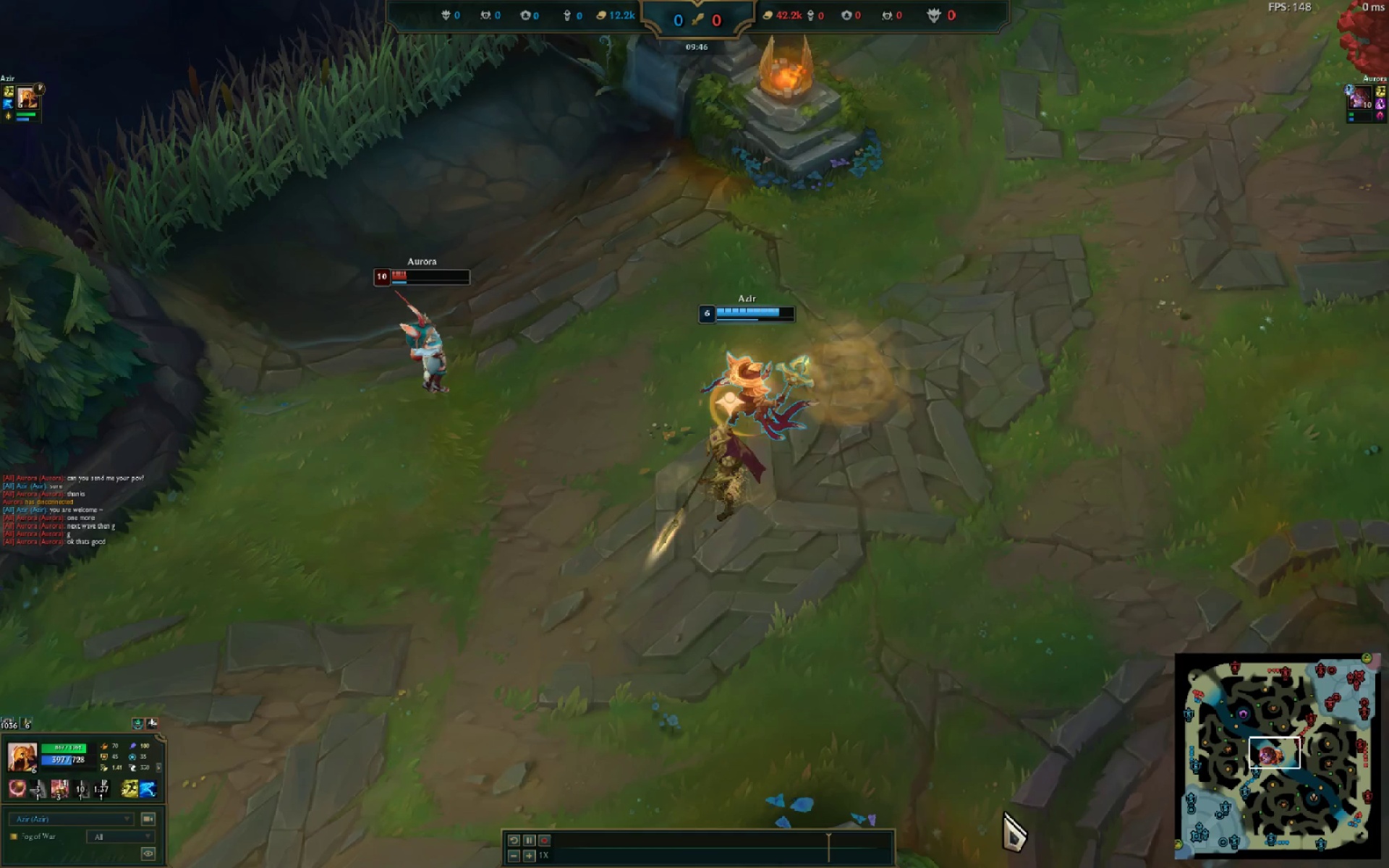 
key(Escape)
 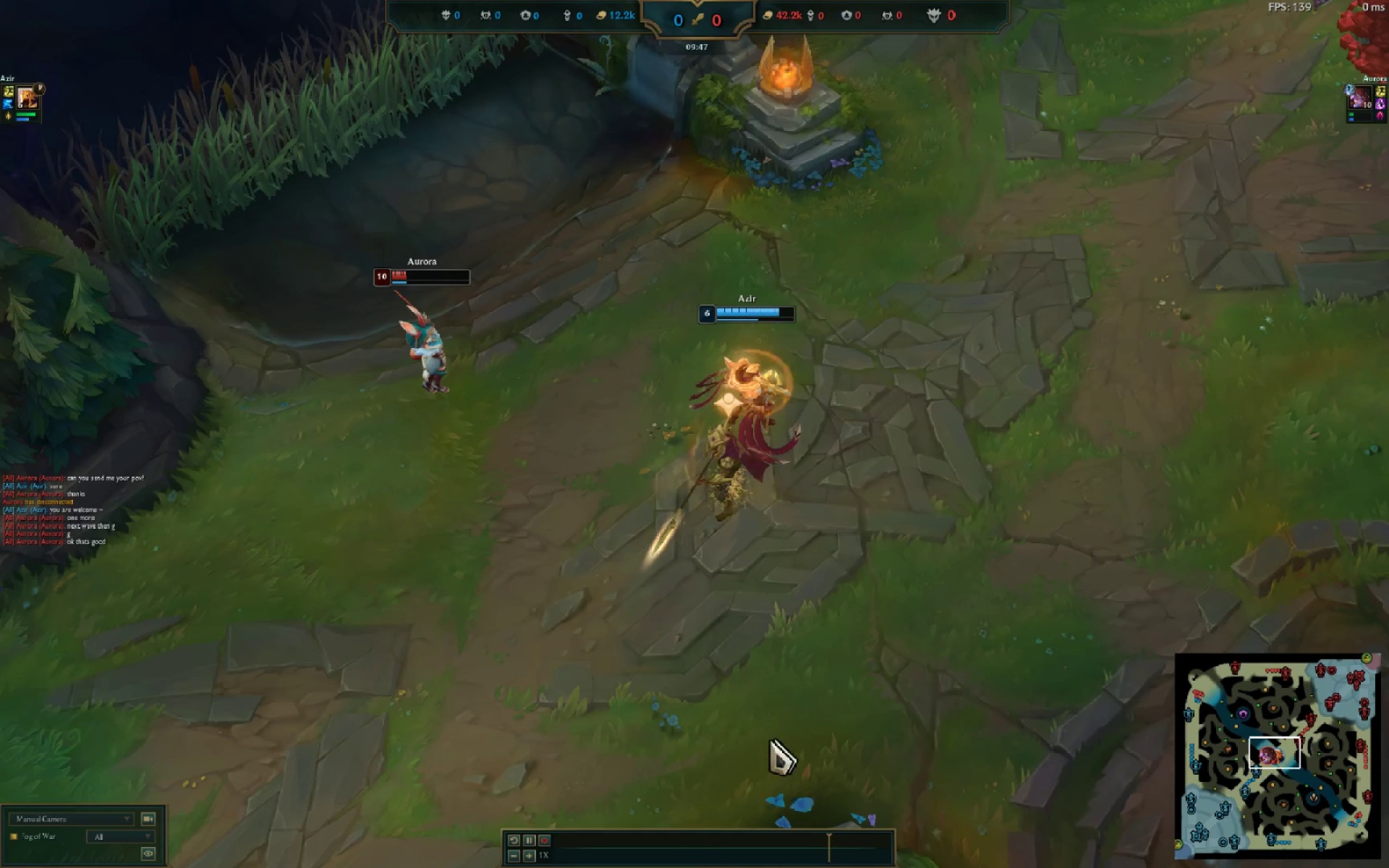 
key(Escape)
 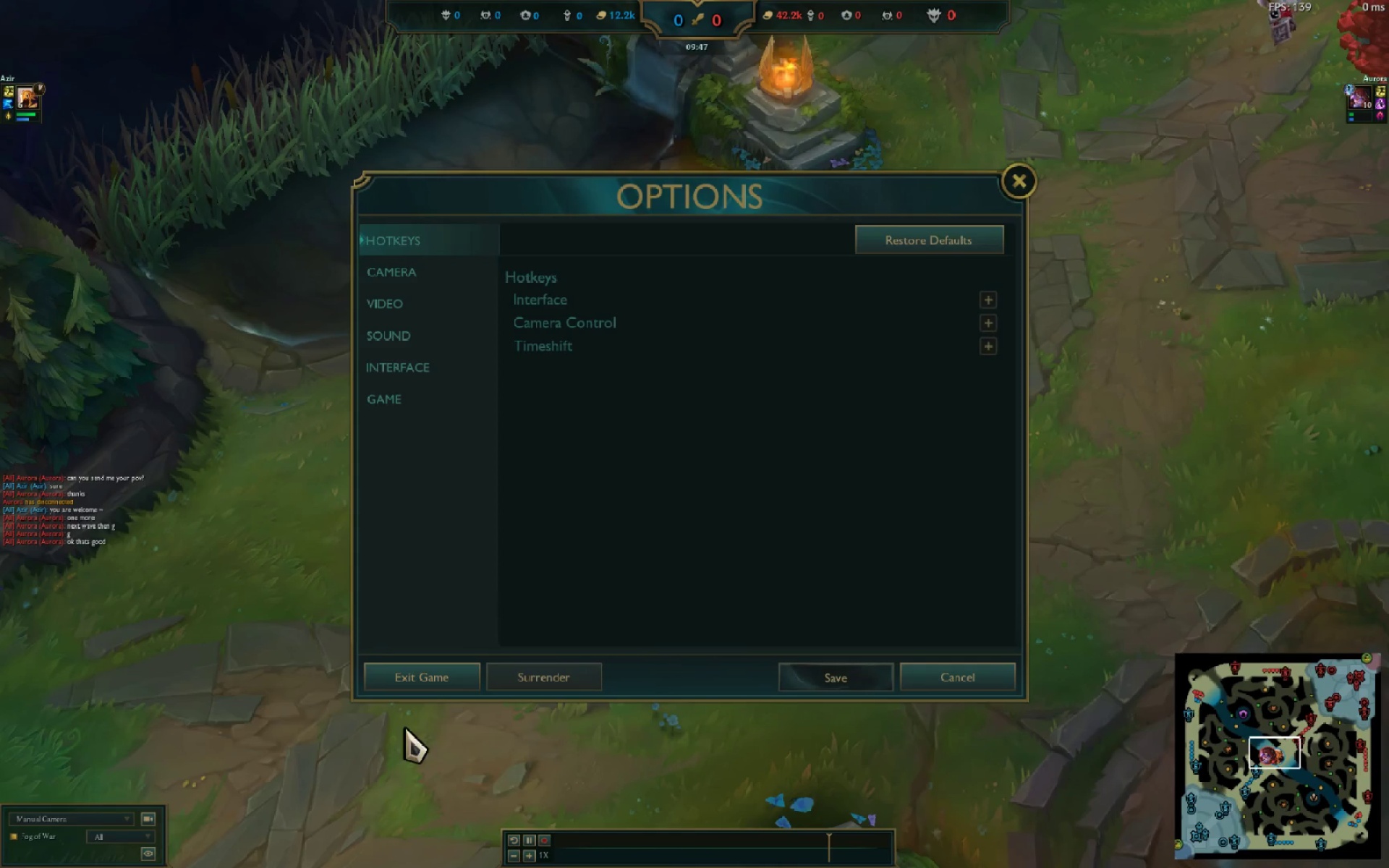 
left_click([423, 691])
 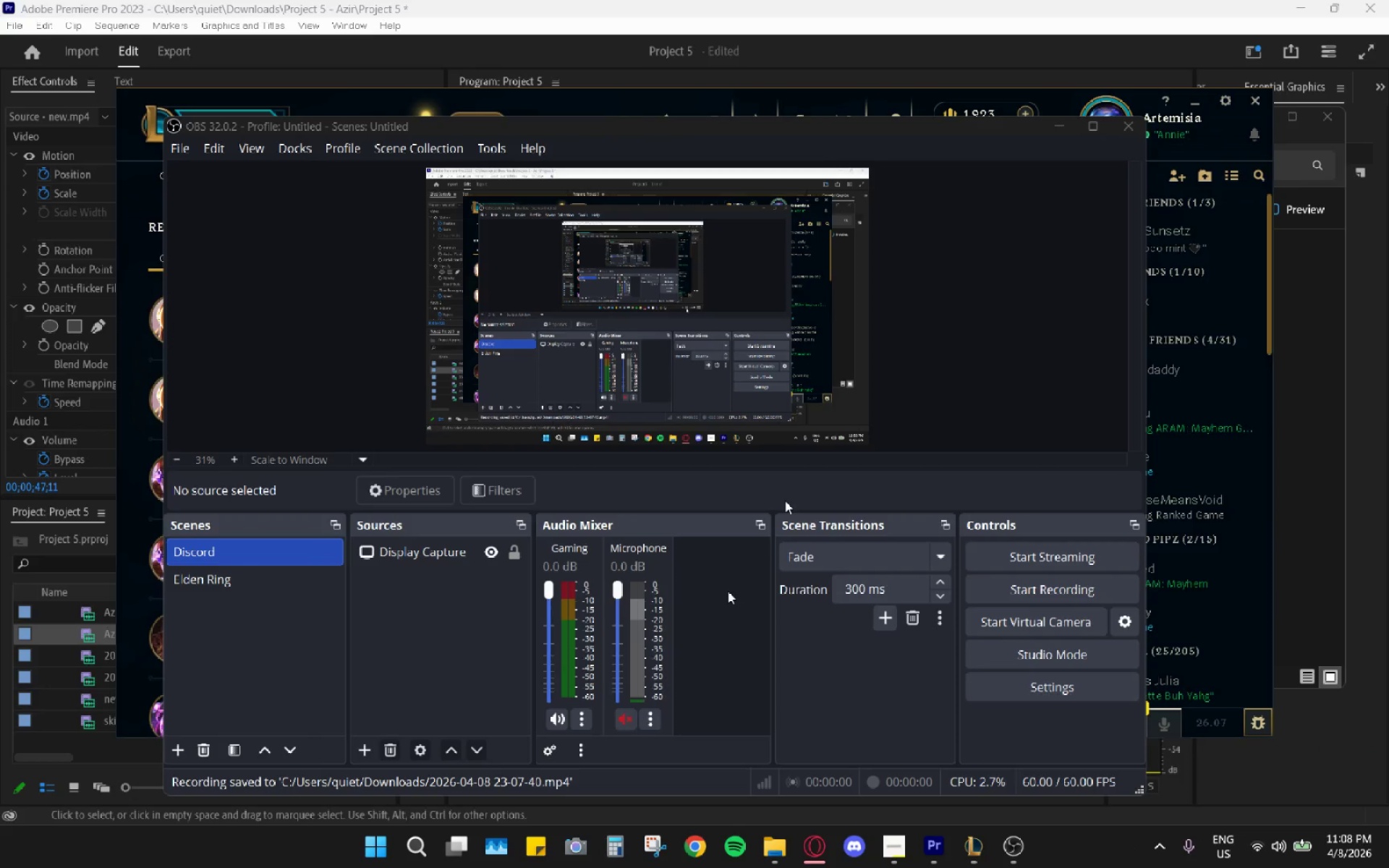 
left_click([1129, 126])
 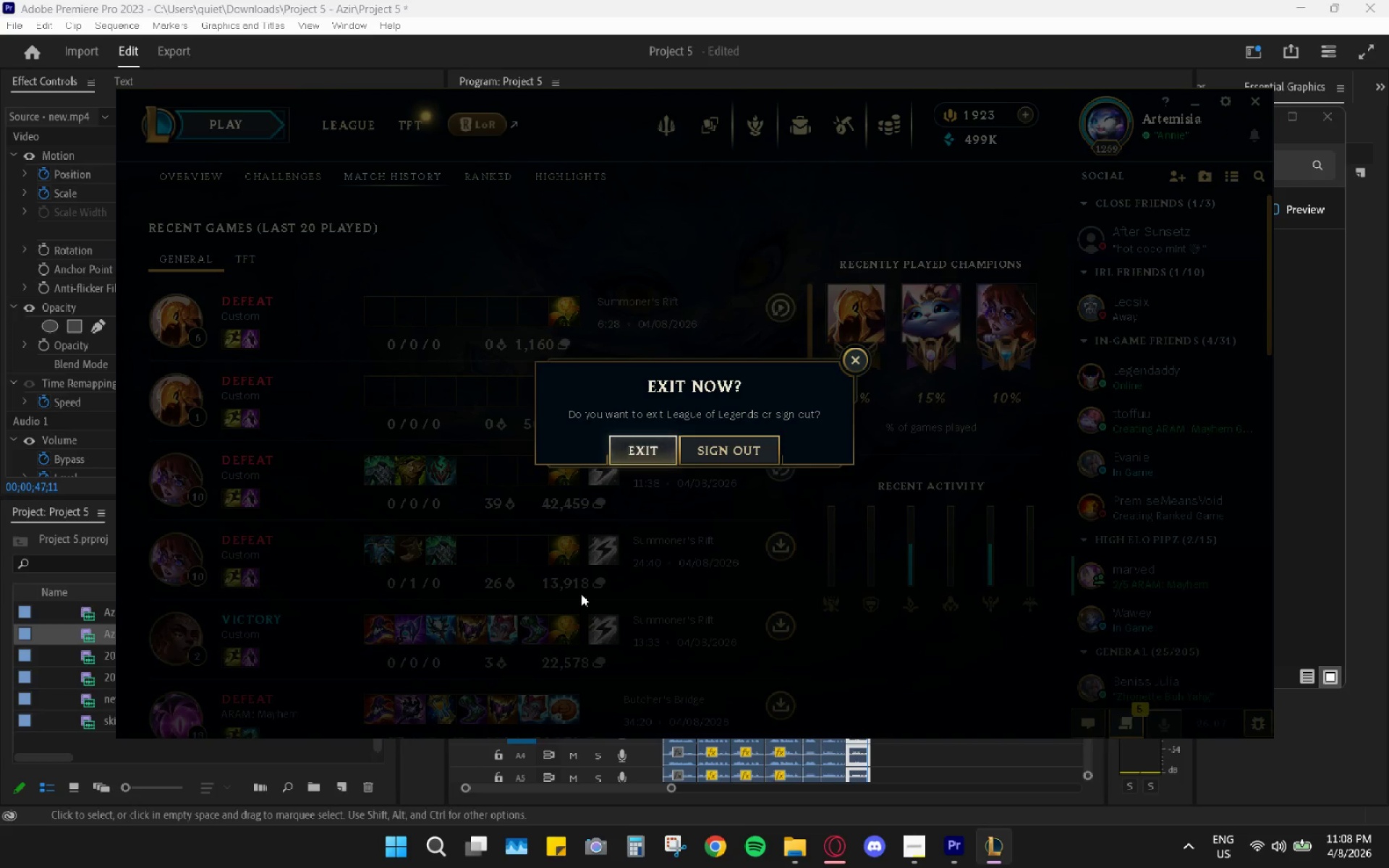 
left_click([616, 446])
 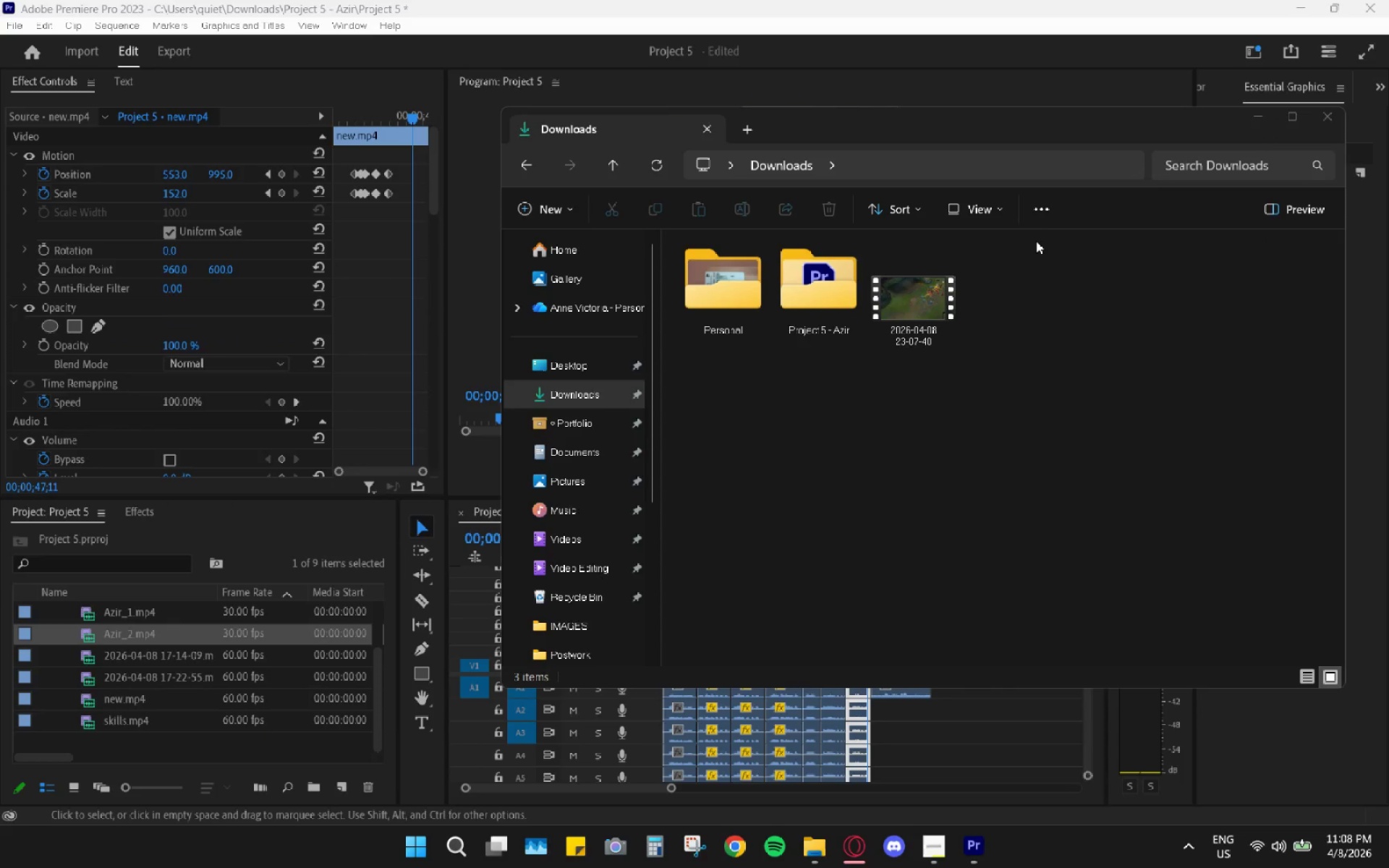 
left_click([935, 299])
 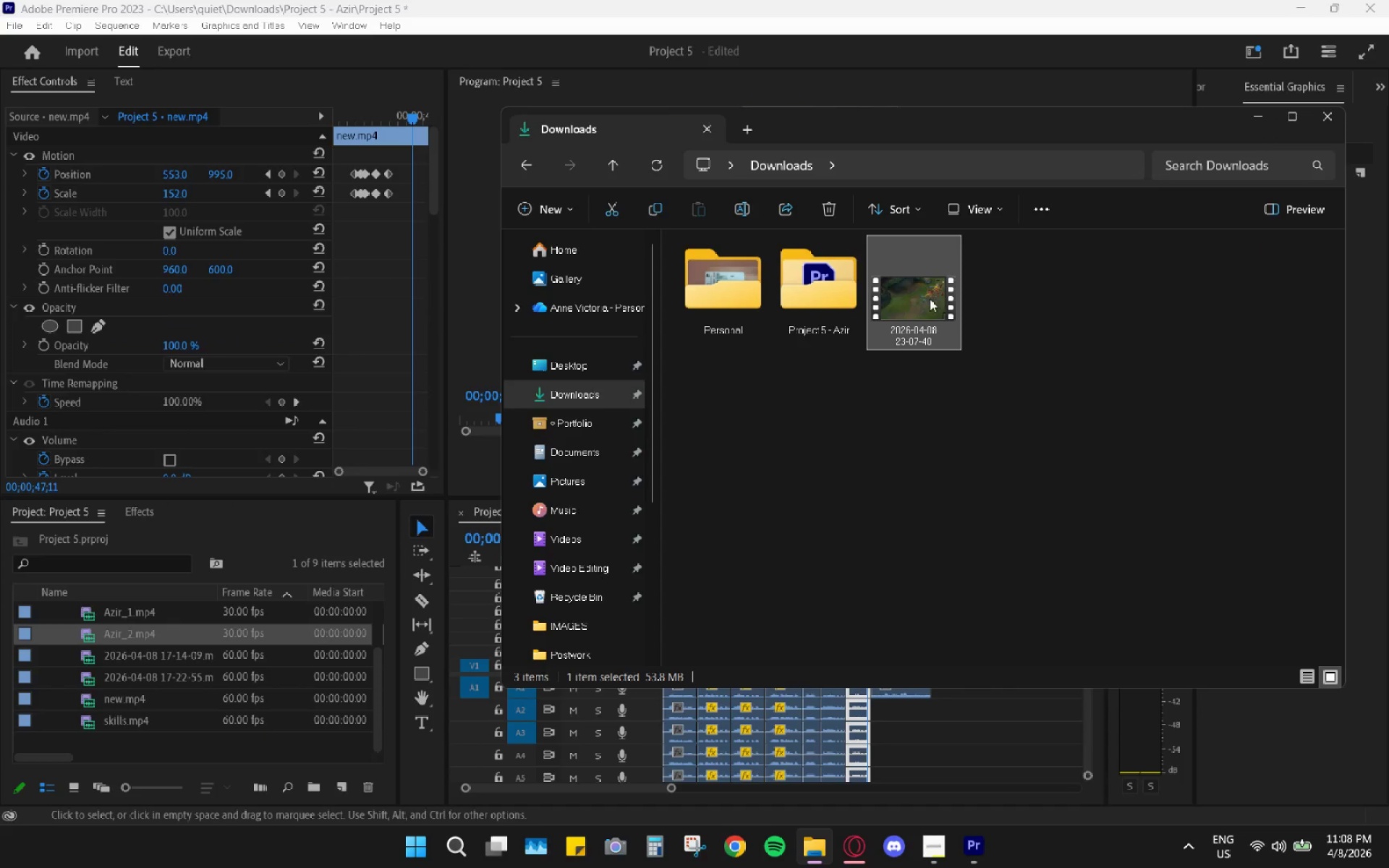 
right_click([930, 299])
 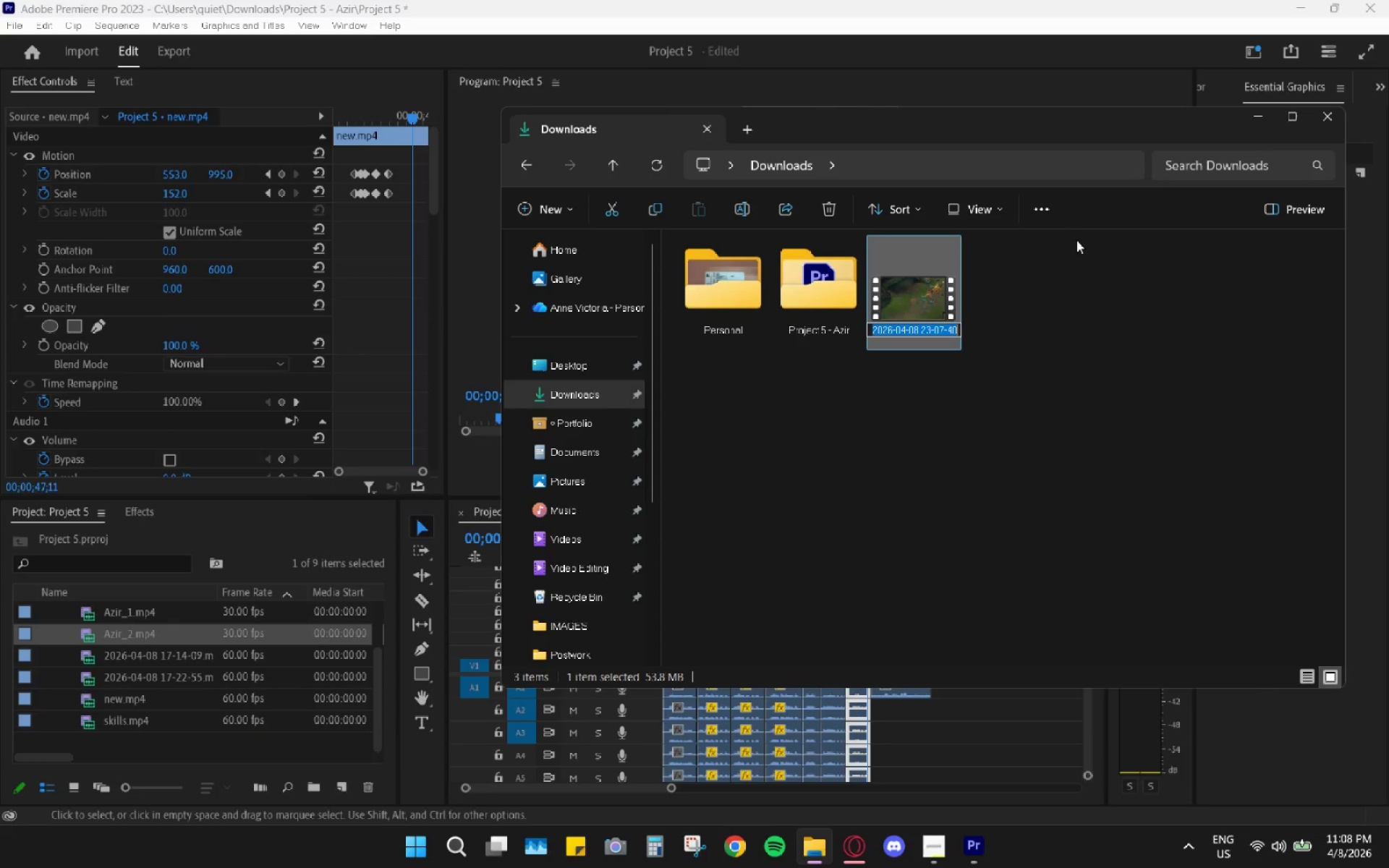 
type(fight)
 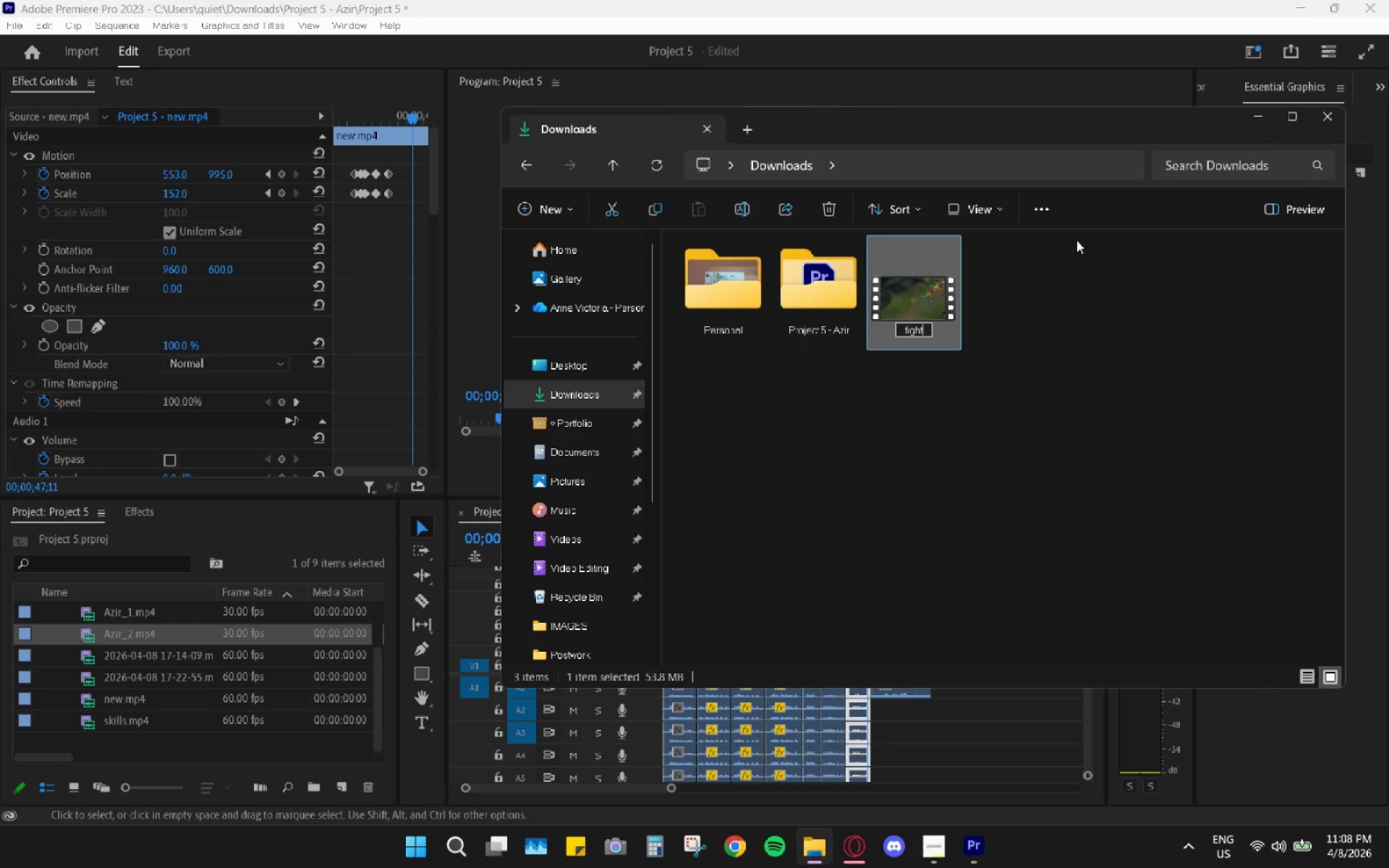 
key(Enter)
 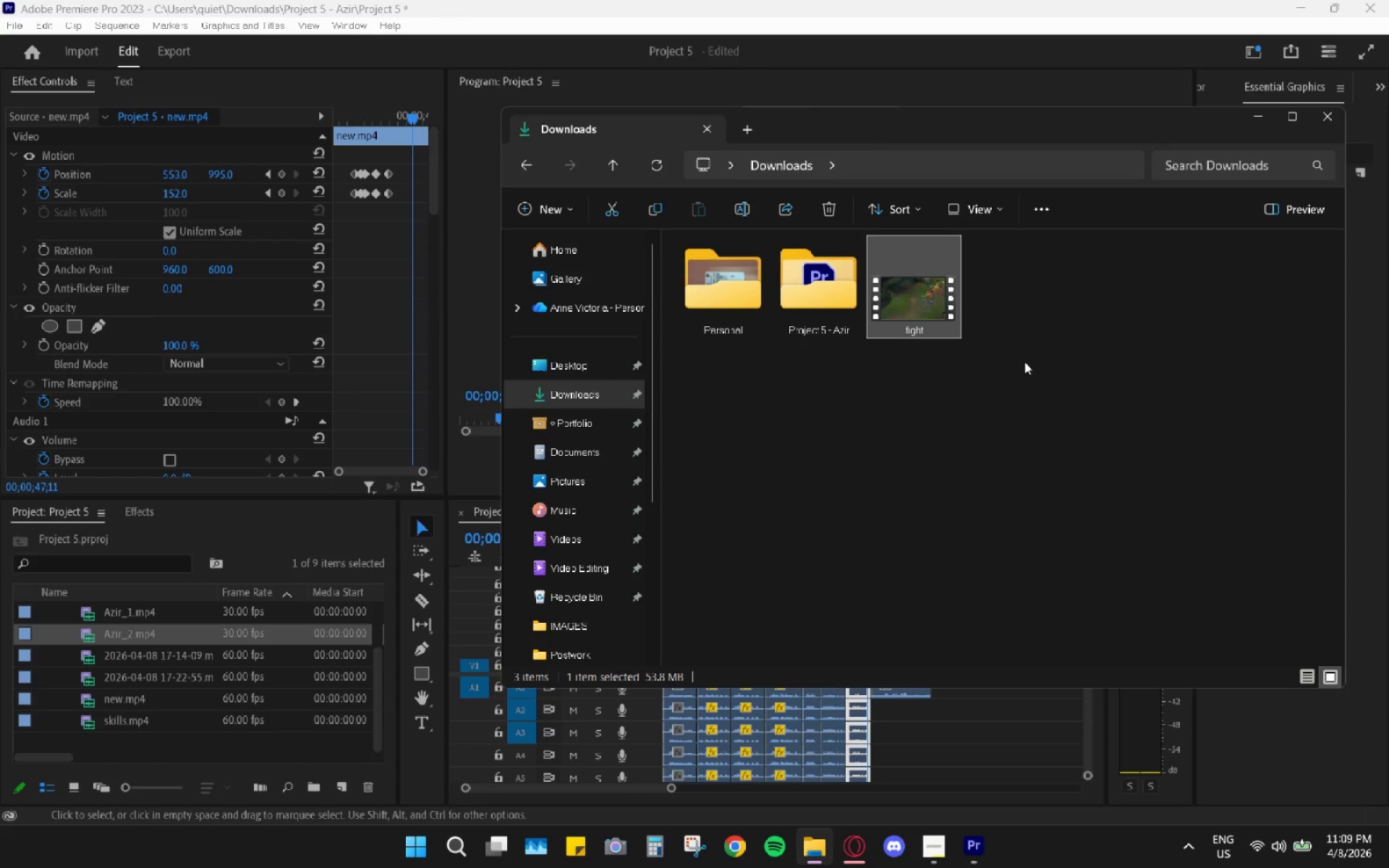 
key(Control+ControlLeft)
 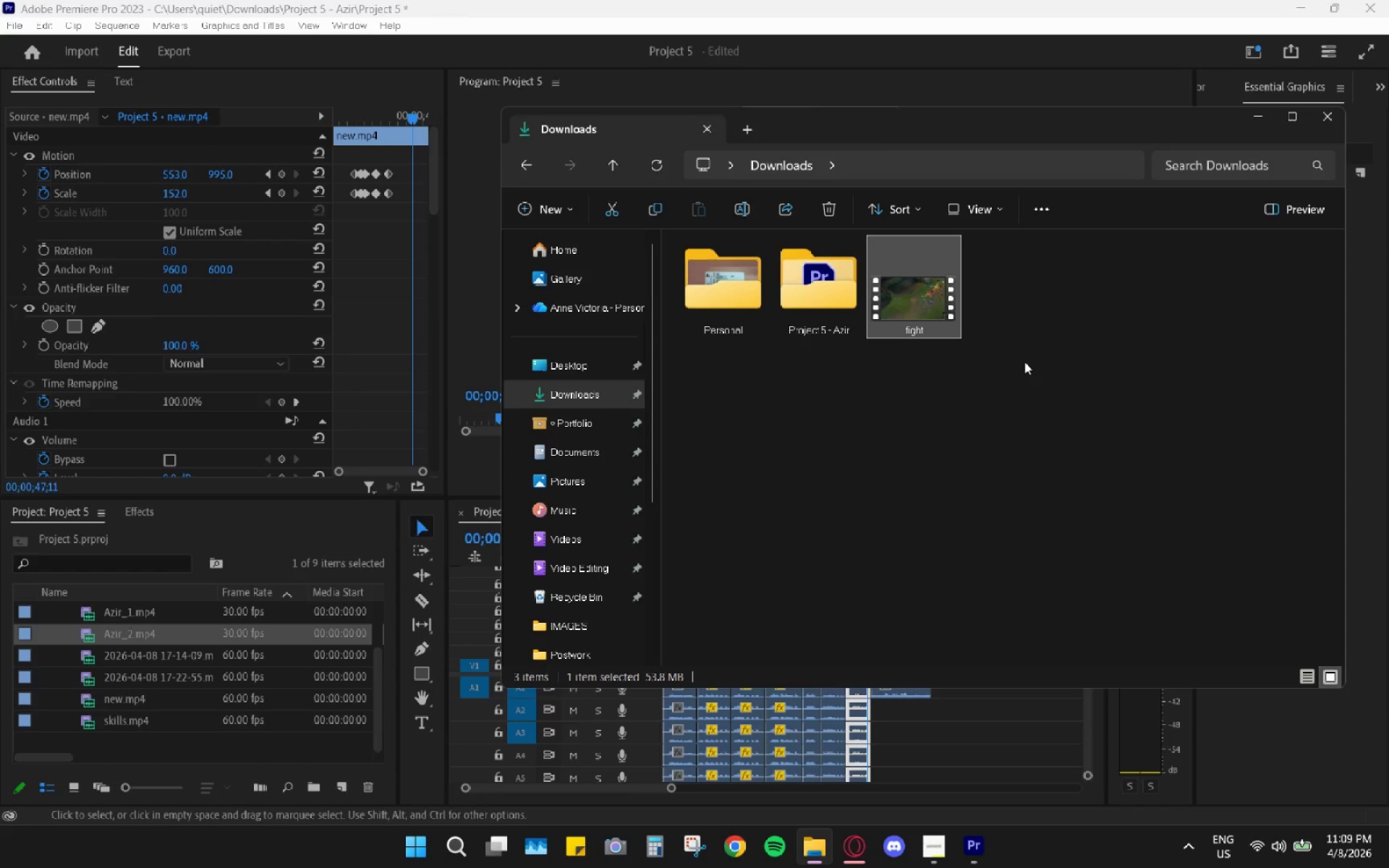 
key(Control+X)
 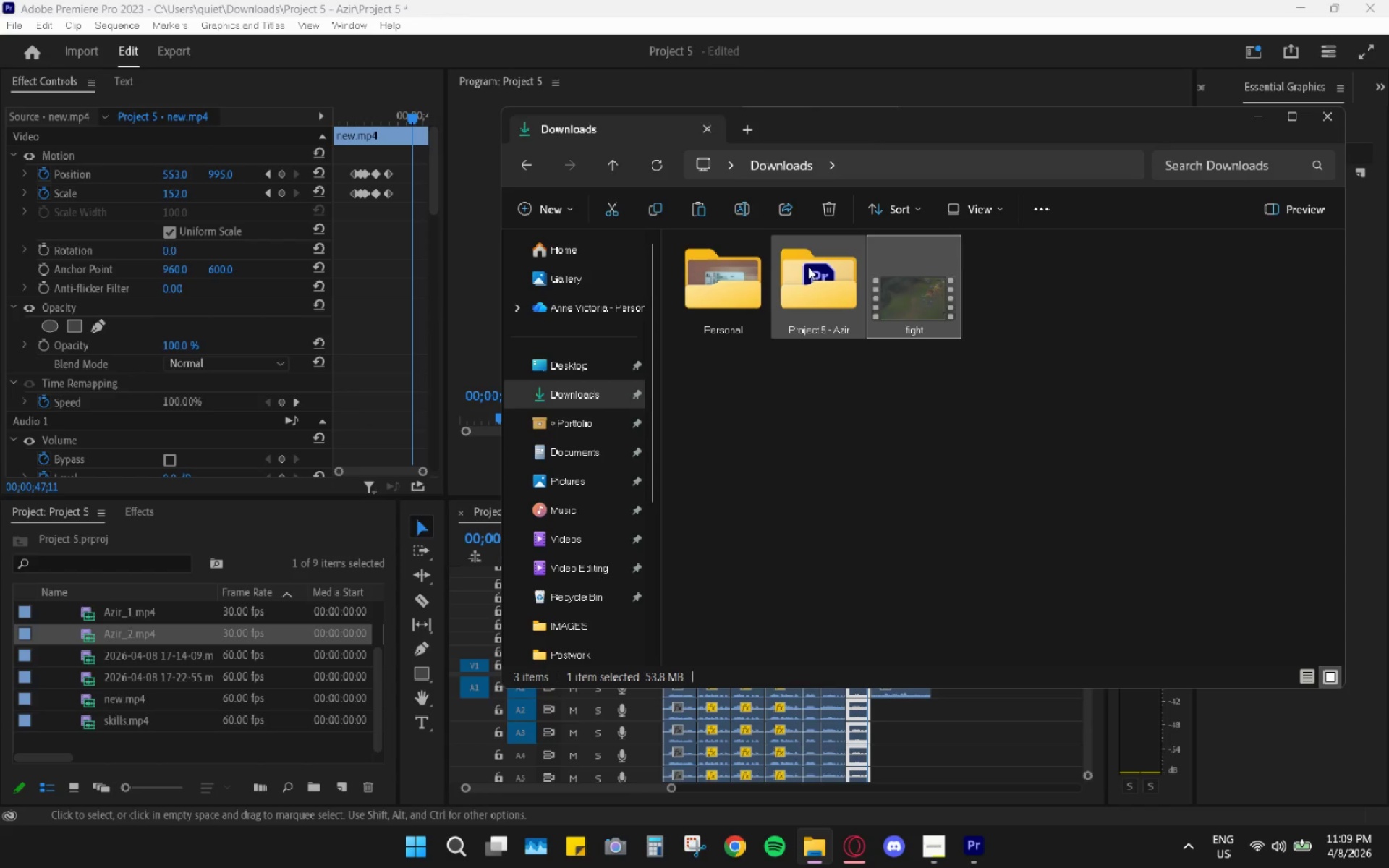 
double_click([809, 267])
 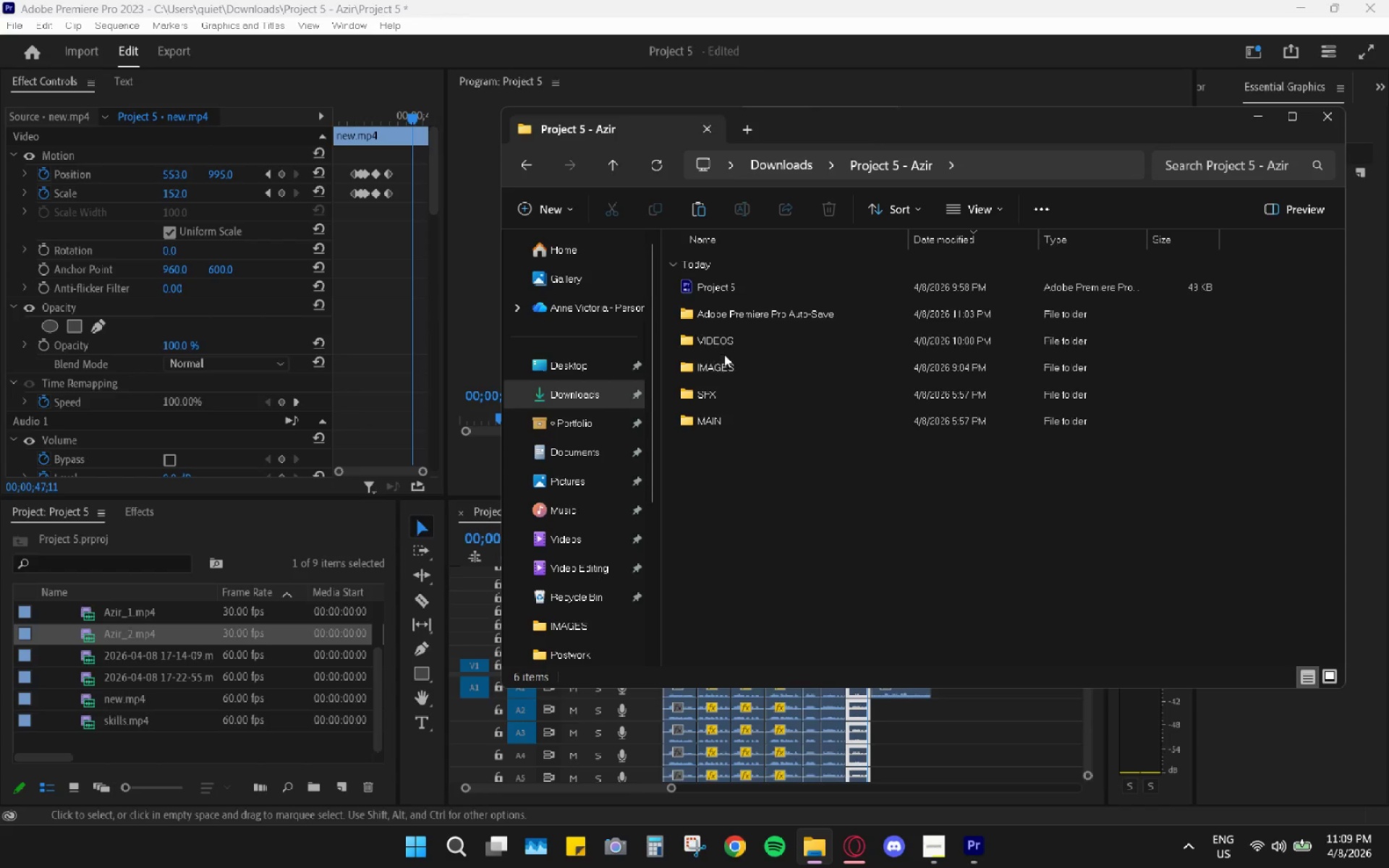 
double_click([727, 346])
 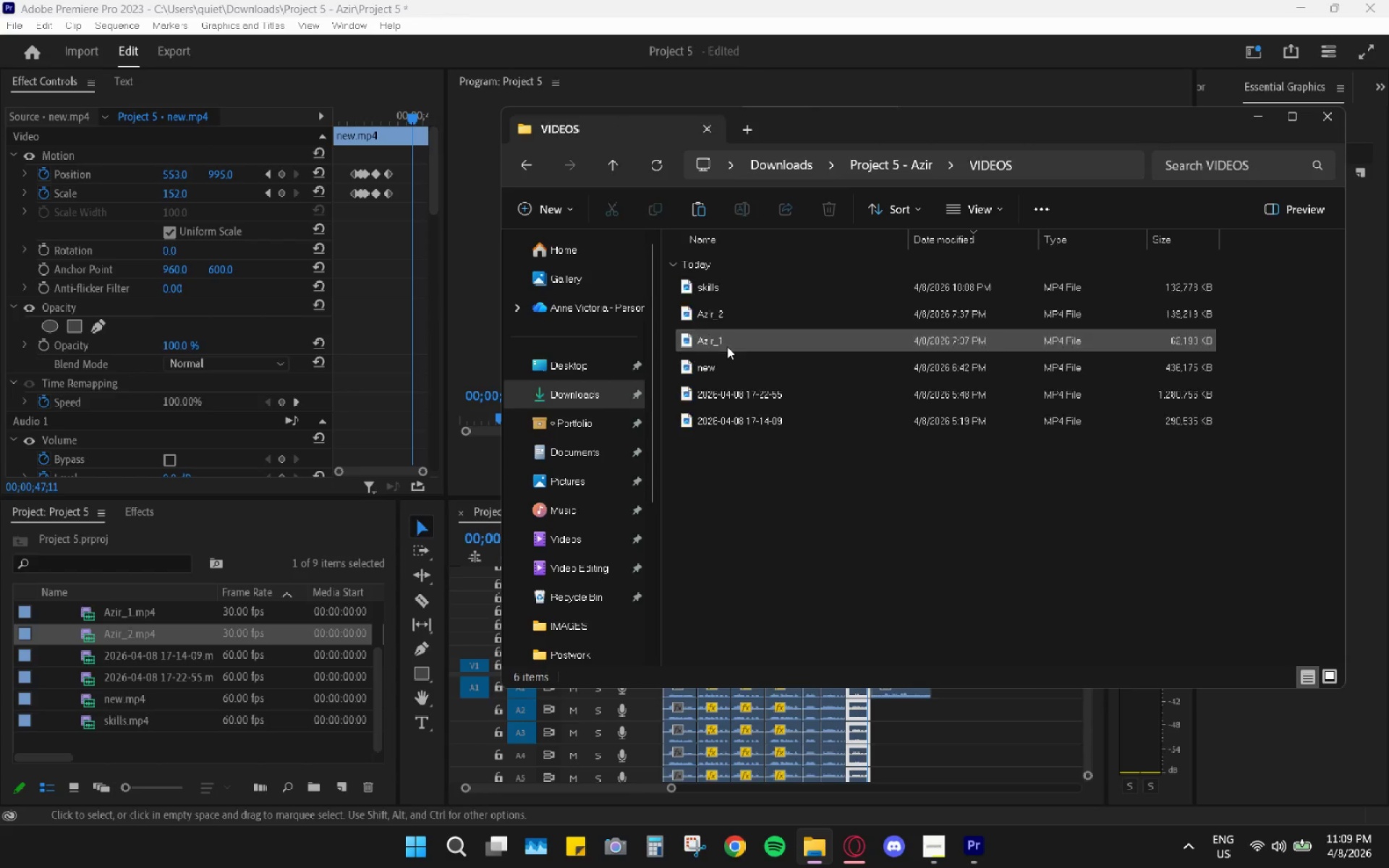 
key(Control+ControlLeft)
 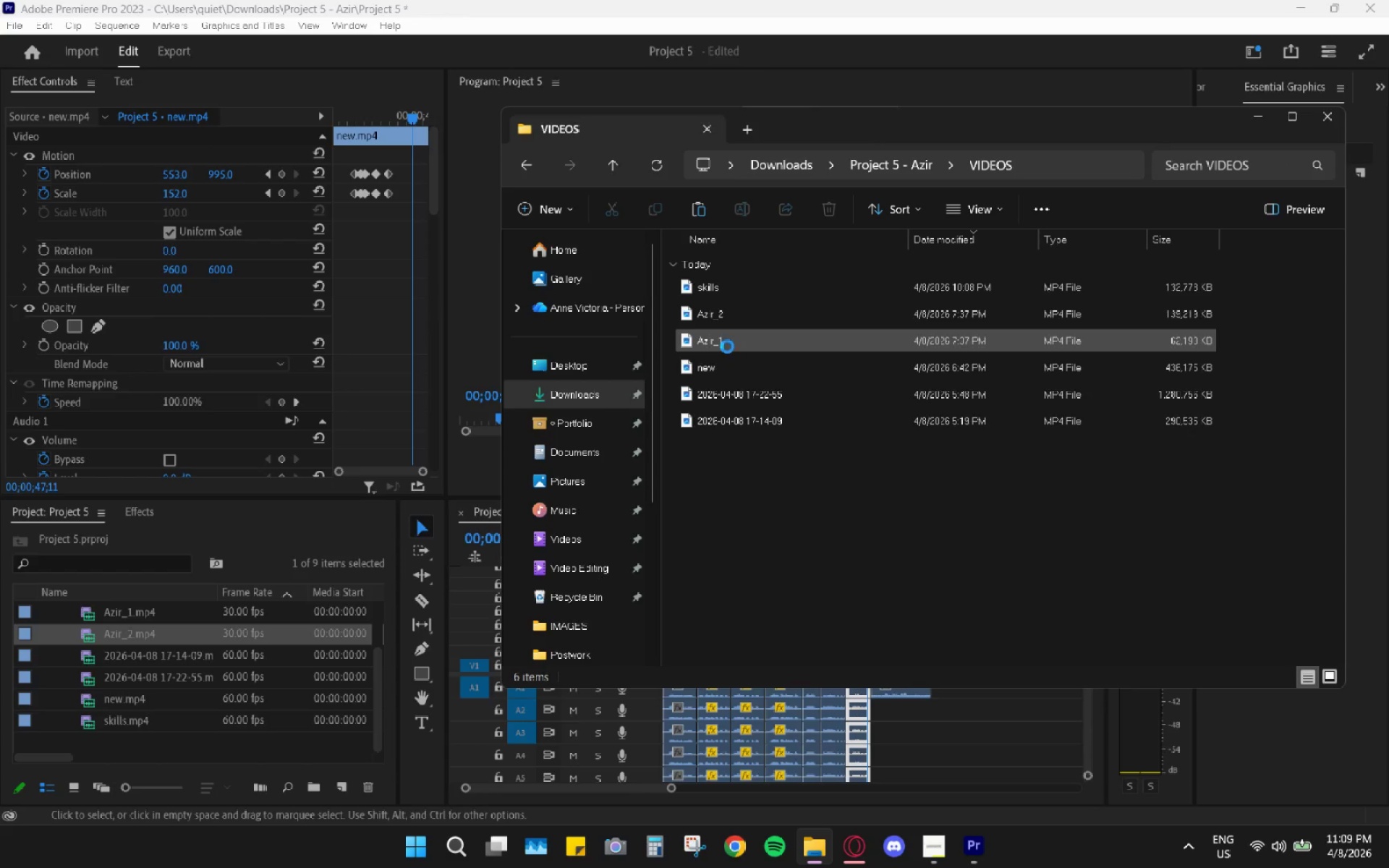 
key(Control+V)
 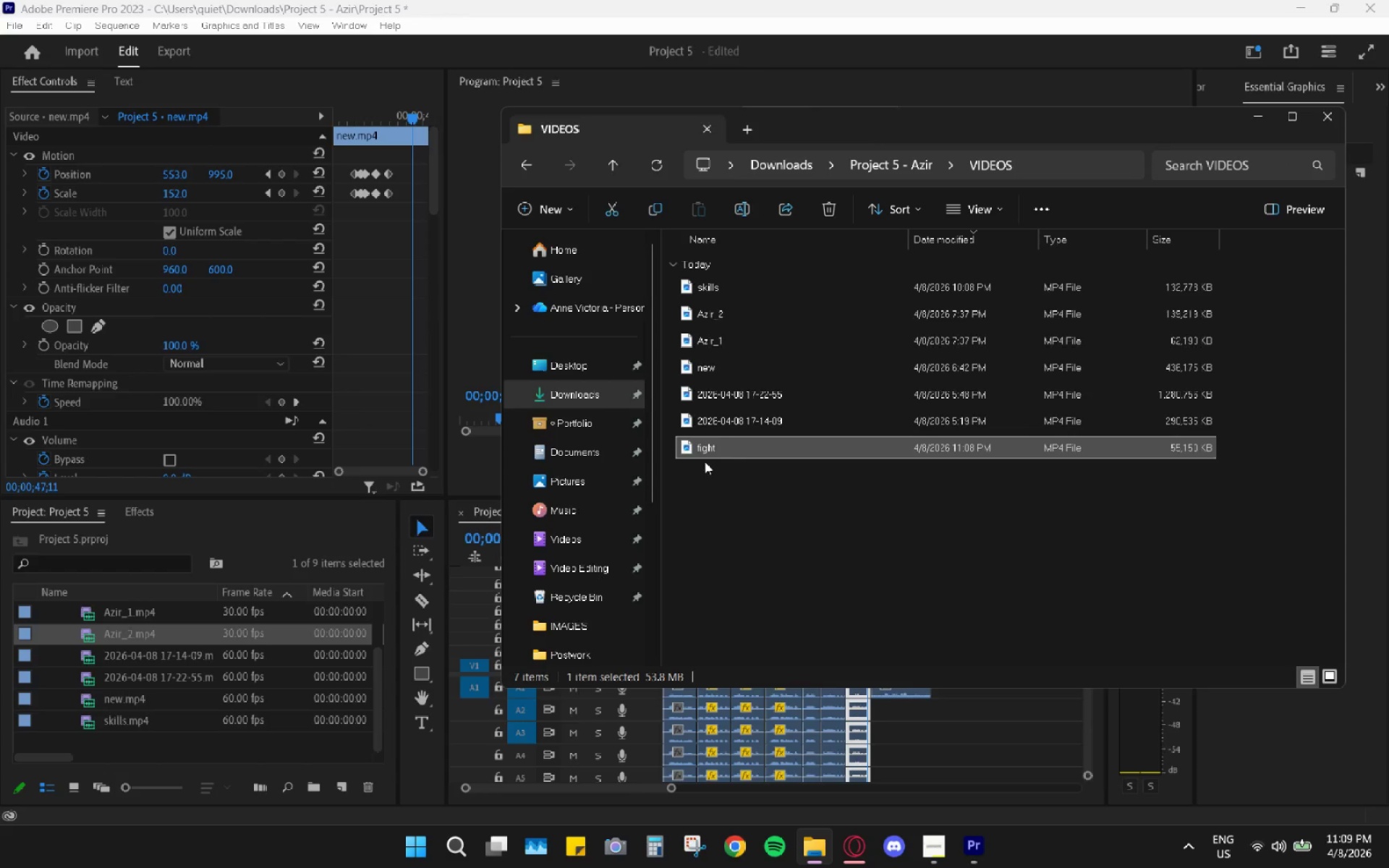 
left_click_drag(start_coordinate=[710, 446], to_coordinate=[157, 637])
 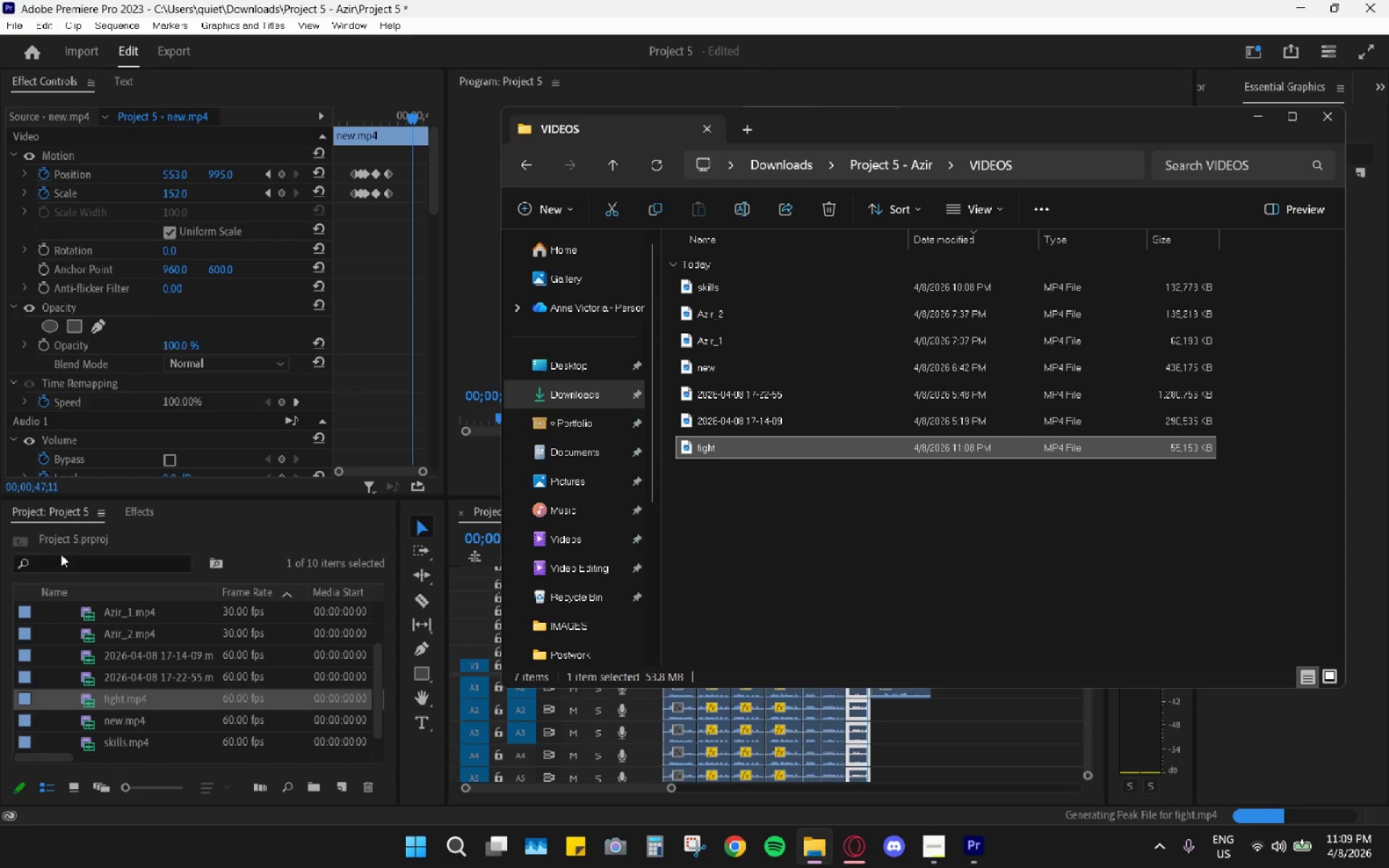 
left_click([1008, 735])
 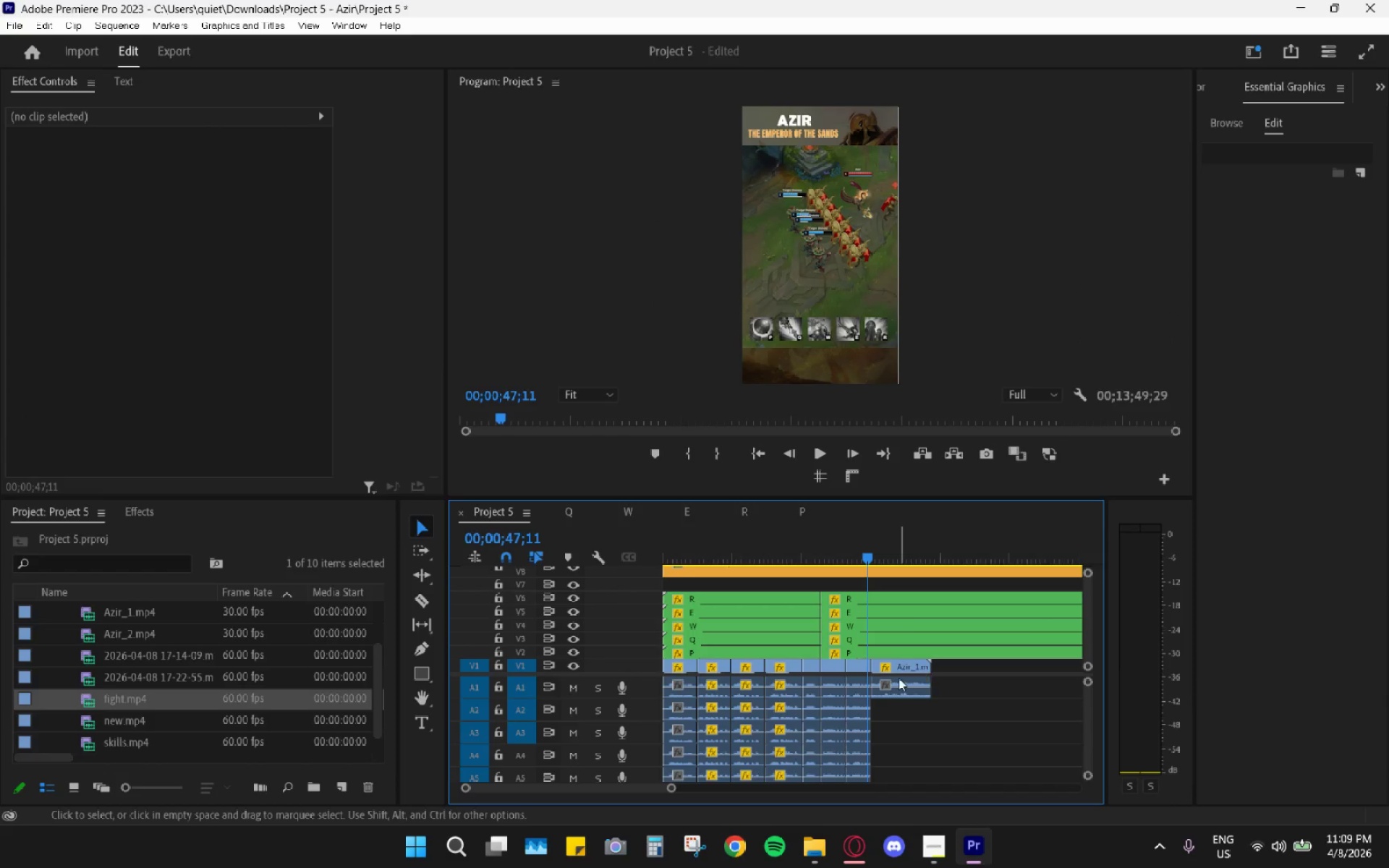 
left_click([899, 678])
 